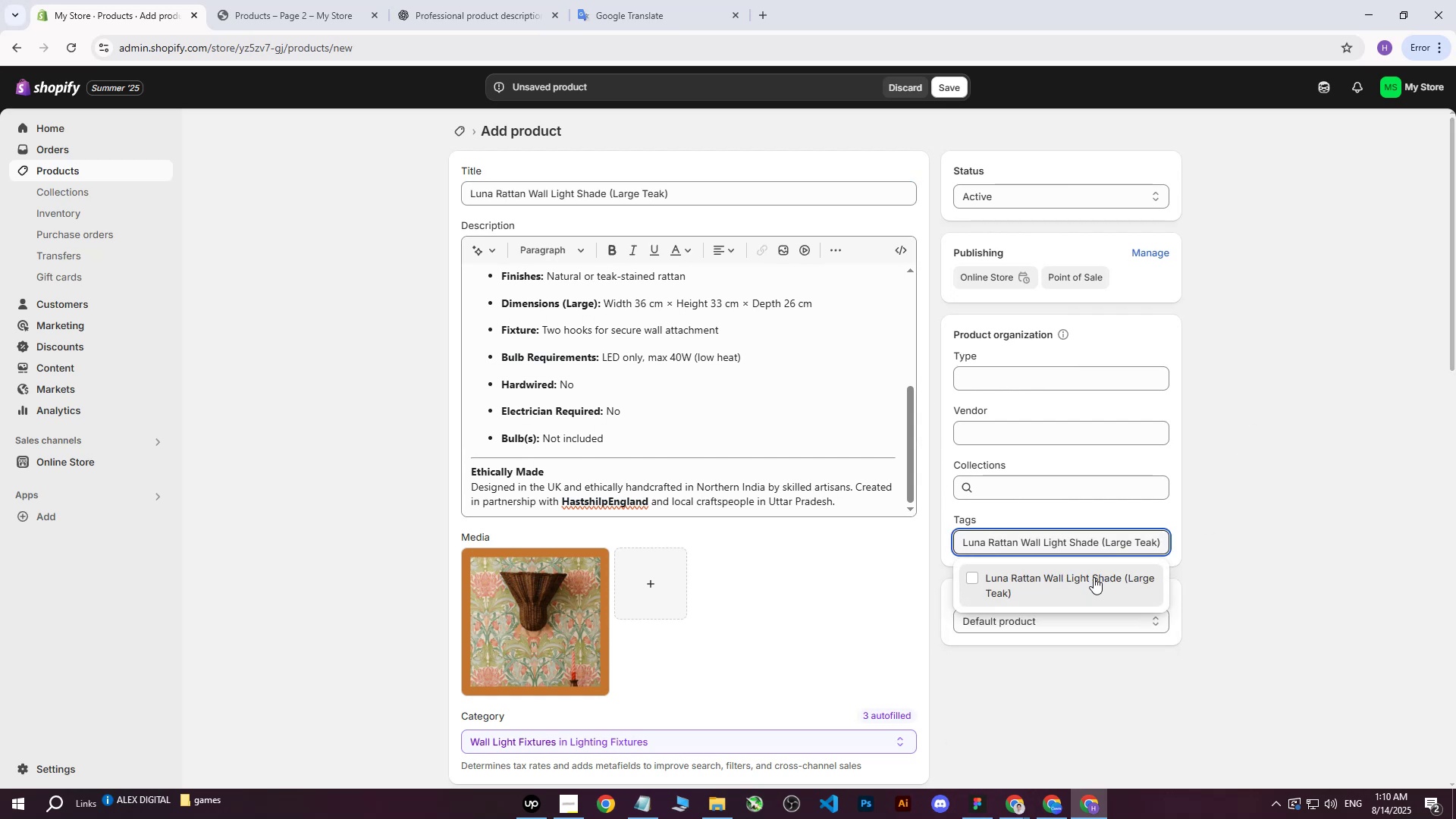 
double_click([1270, 424])
 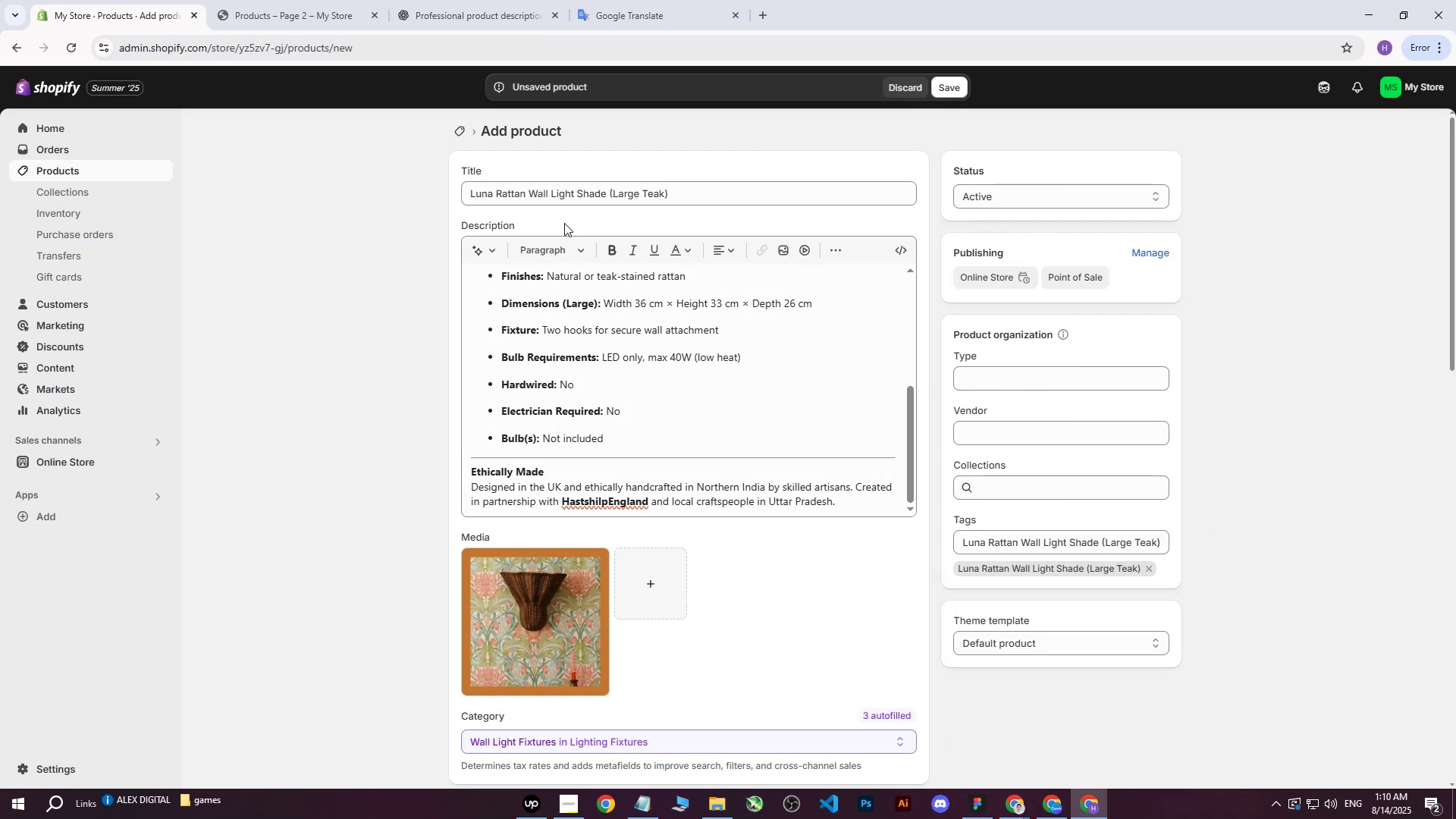 
left_click_drag(start_coordinate=[530, 194], to_coordinate=[609, 196])
 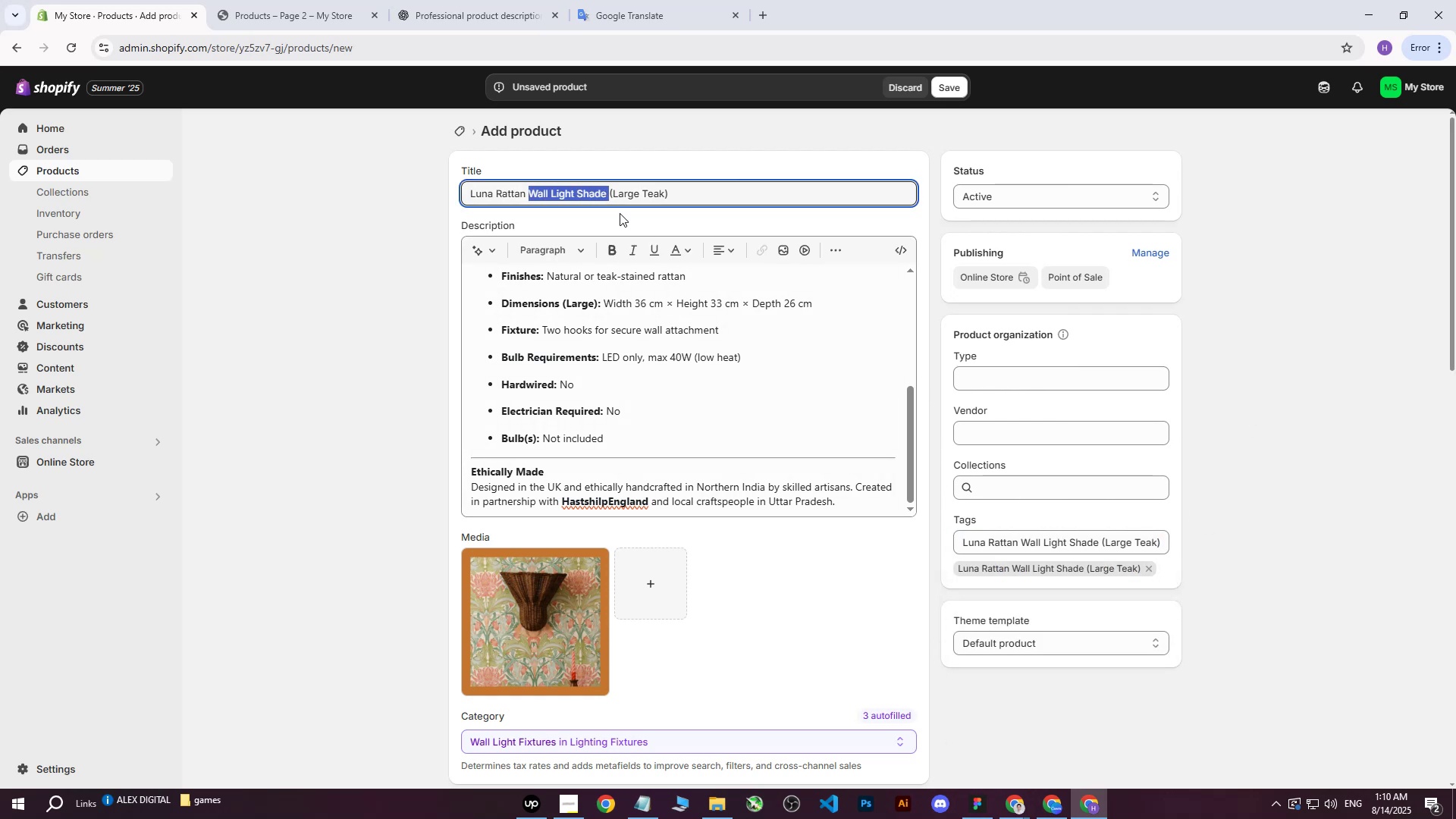 
key(Control+C)
 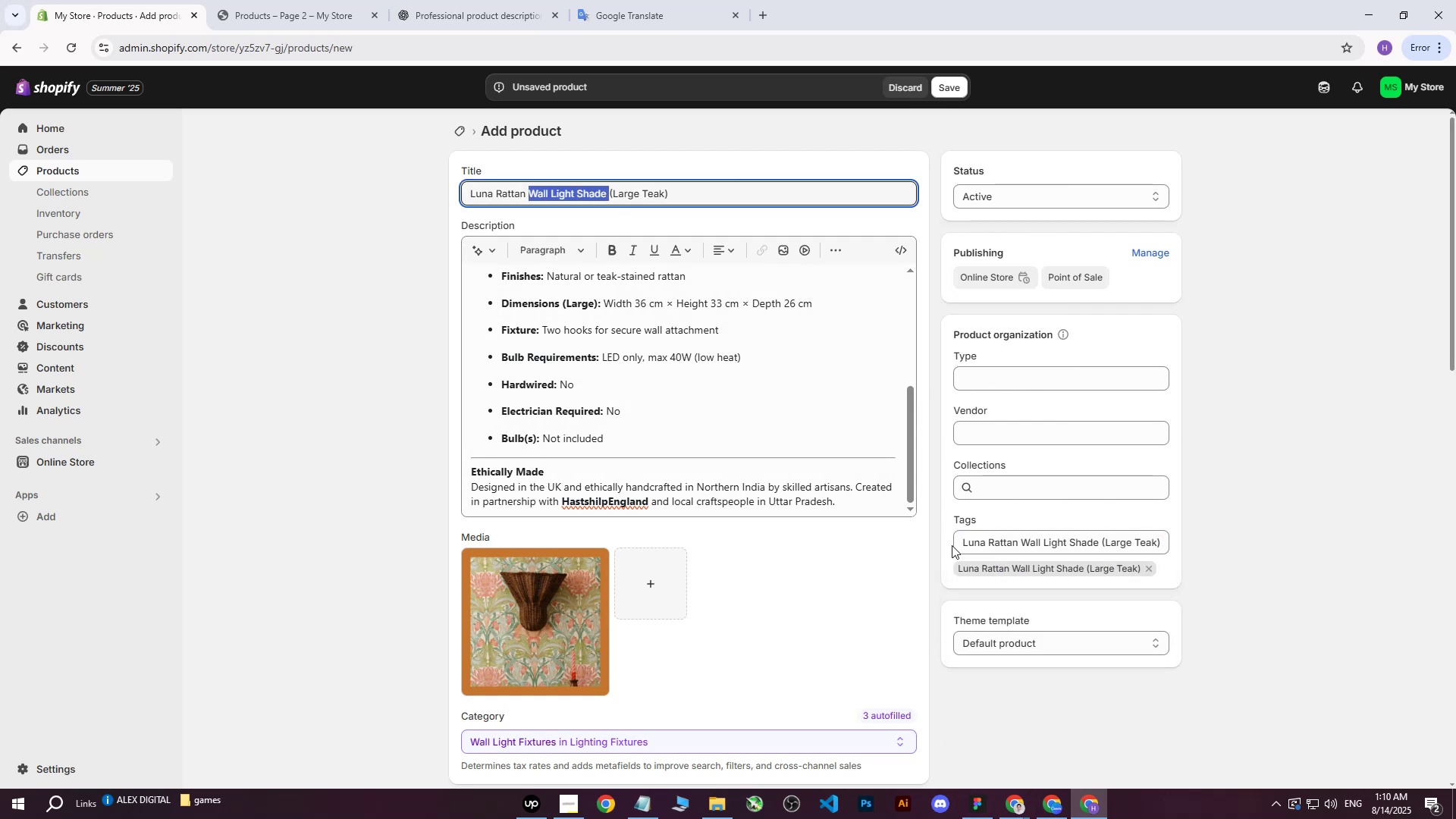 
left_click_drag(start_coordinate=[959, 545], to_coordinate=[1159, 535])
 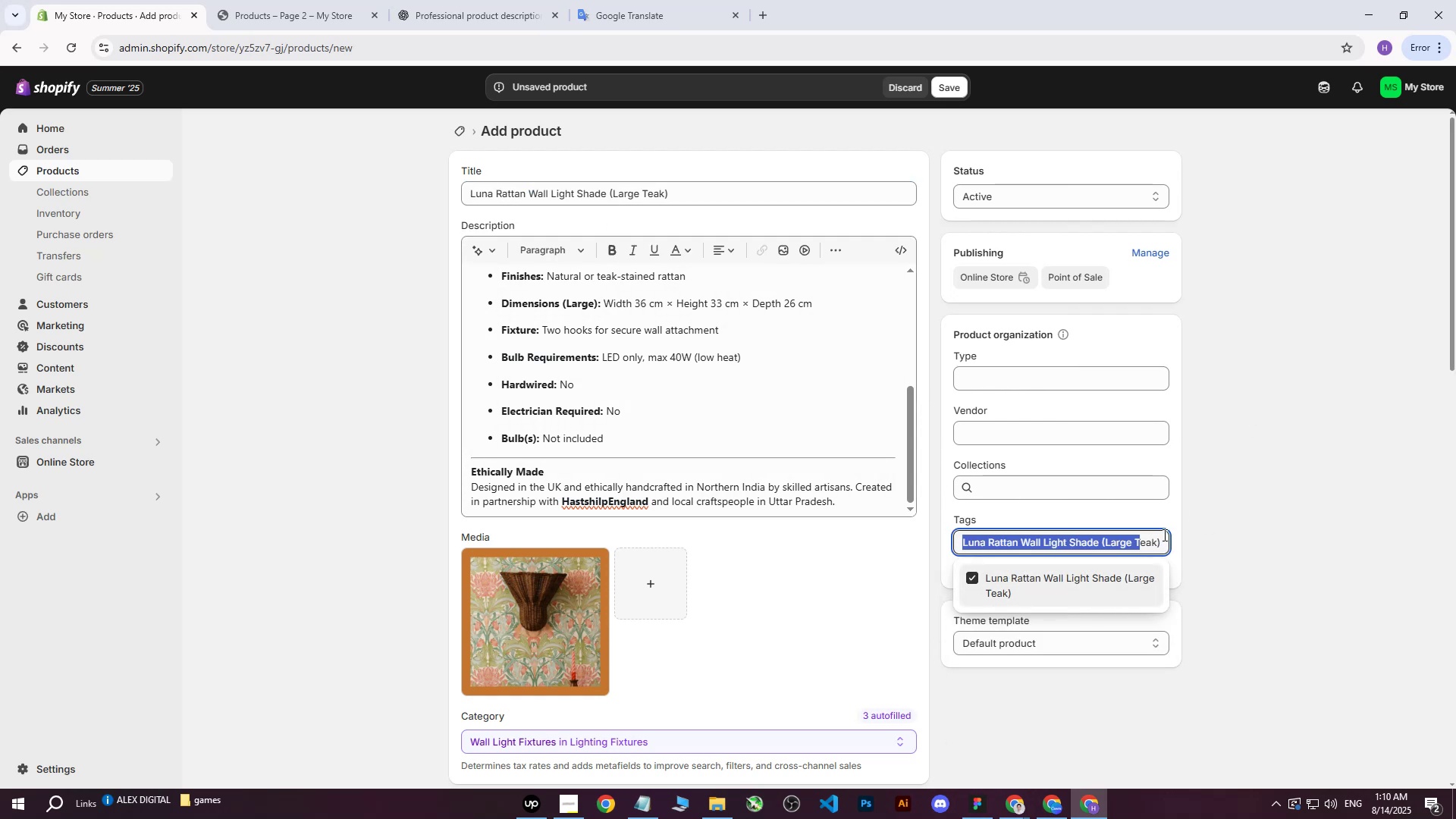 
key(Control+ControlLeft)
 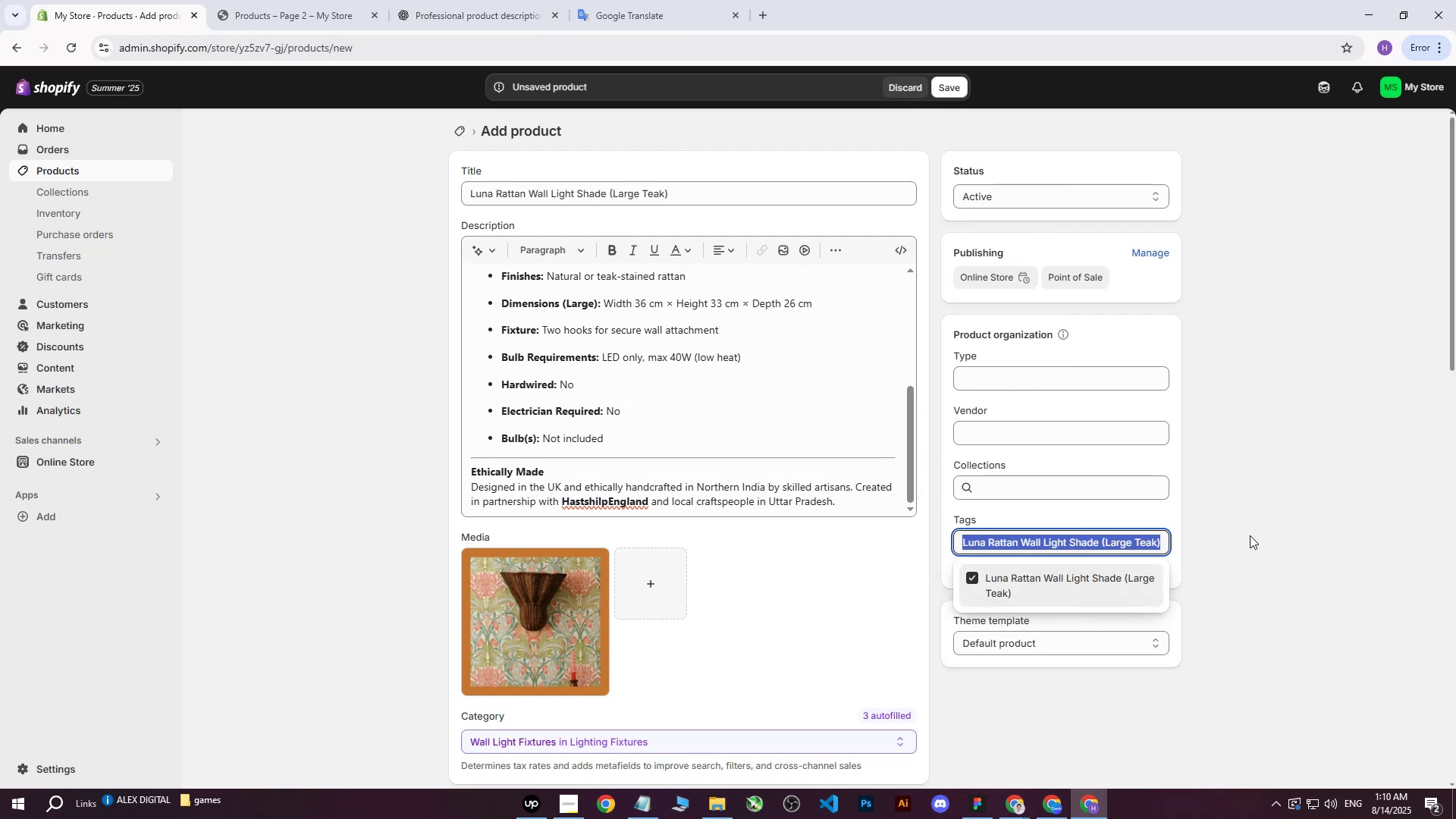 
key(Control+V)
 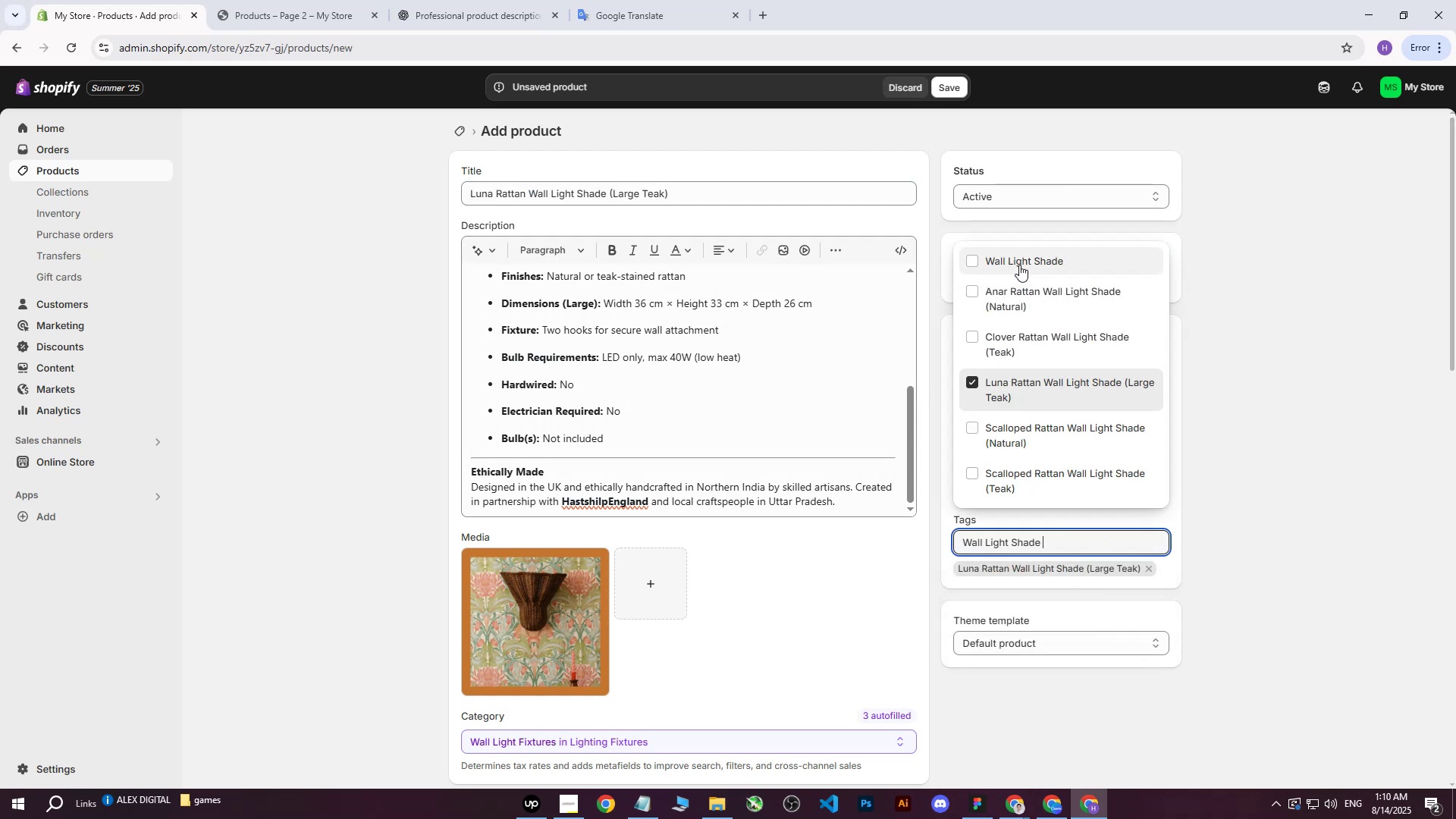 
double_click([1325, 306])
 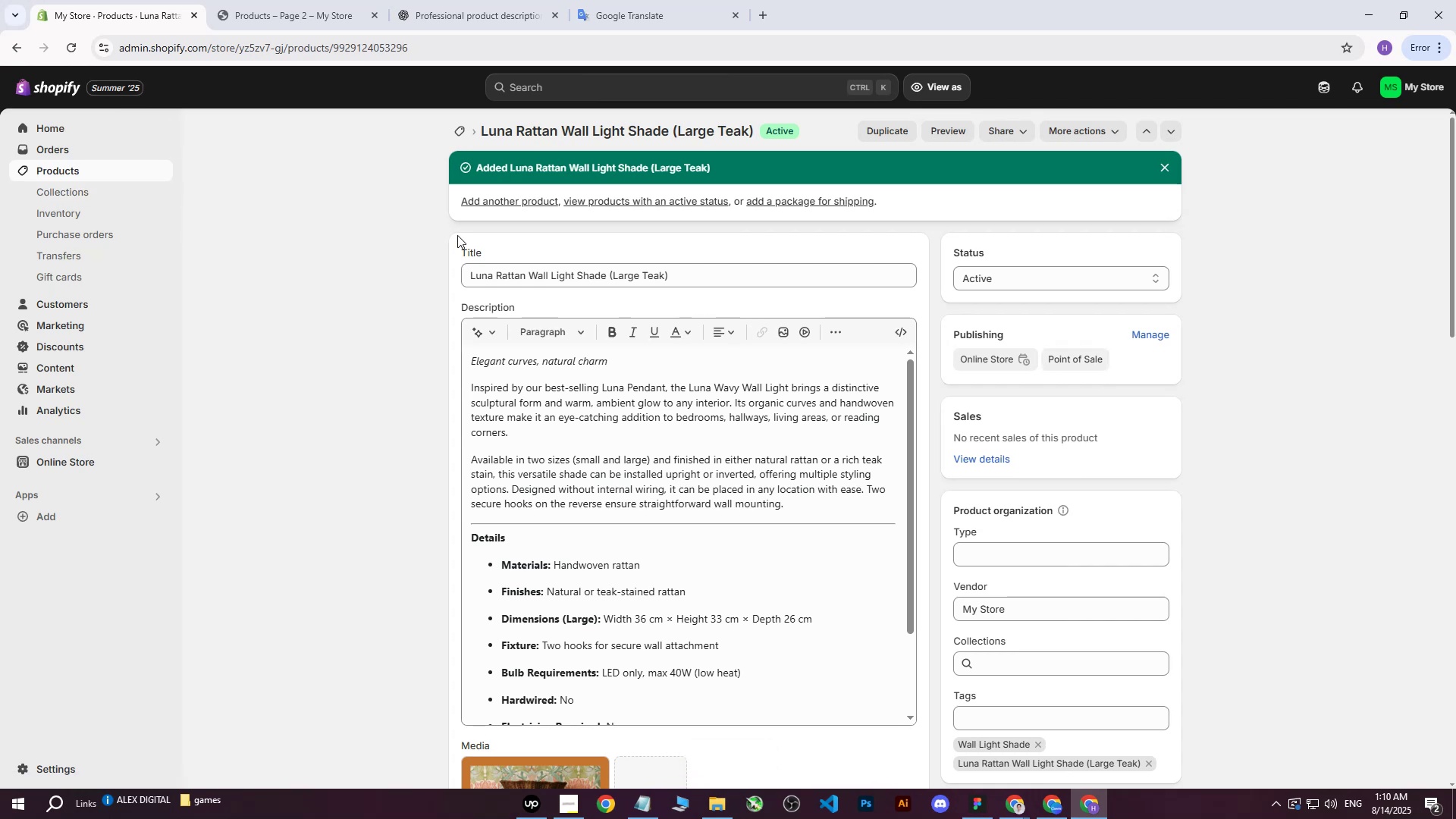 
wait(17.95)
 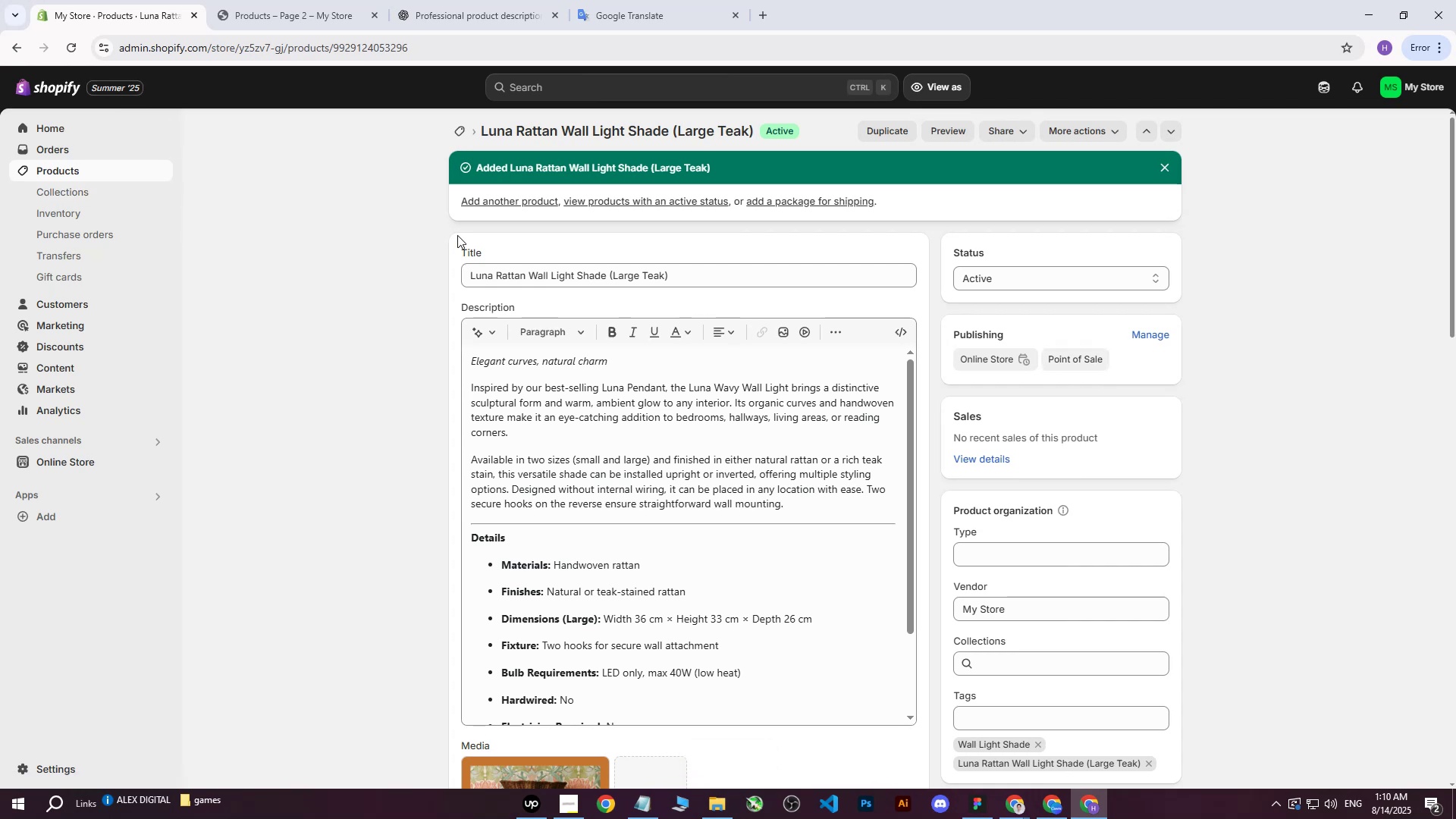 
scroll: coordinate [752, 402], scroll_direction: down, amount: 10.0
 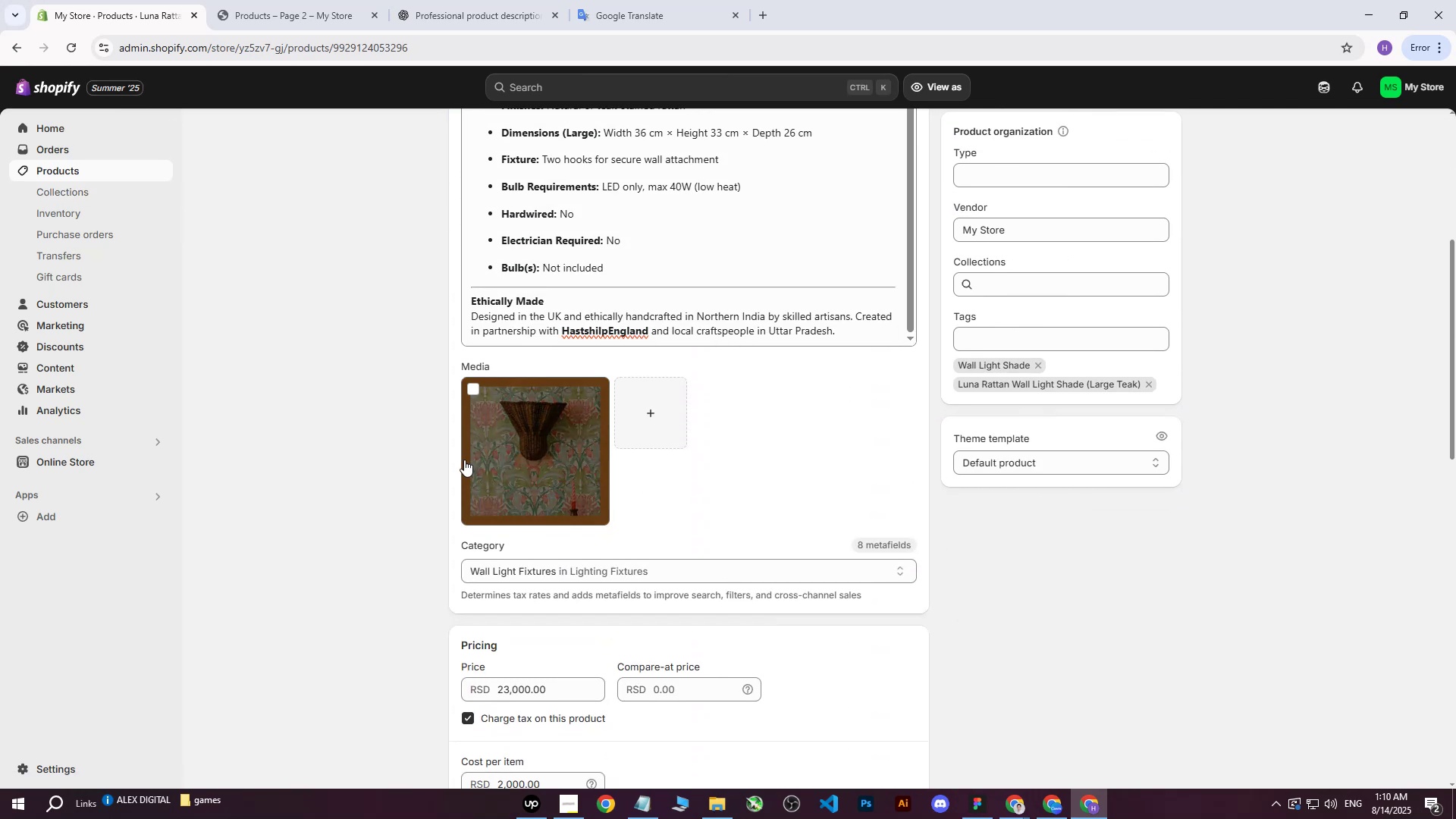 
left_click([521, 456])
 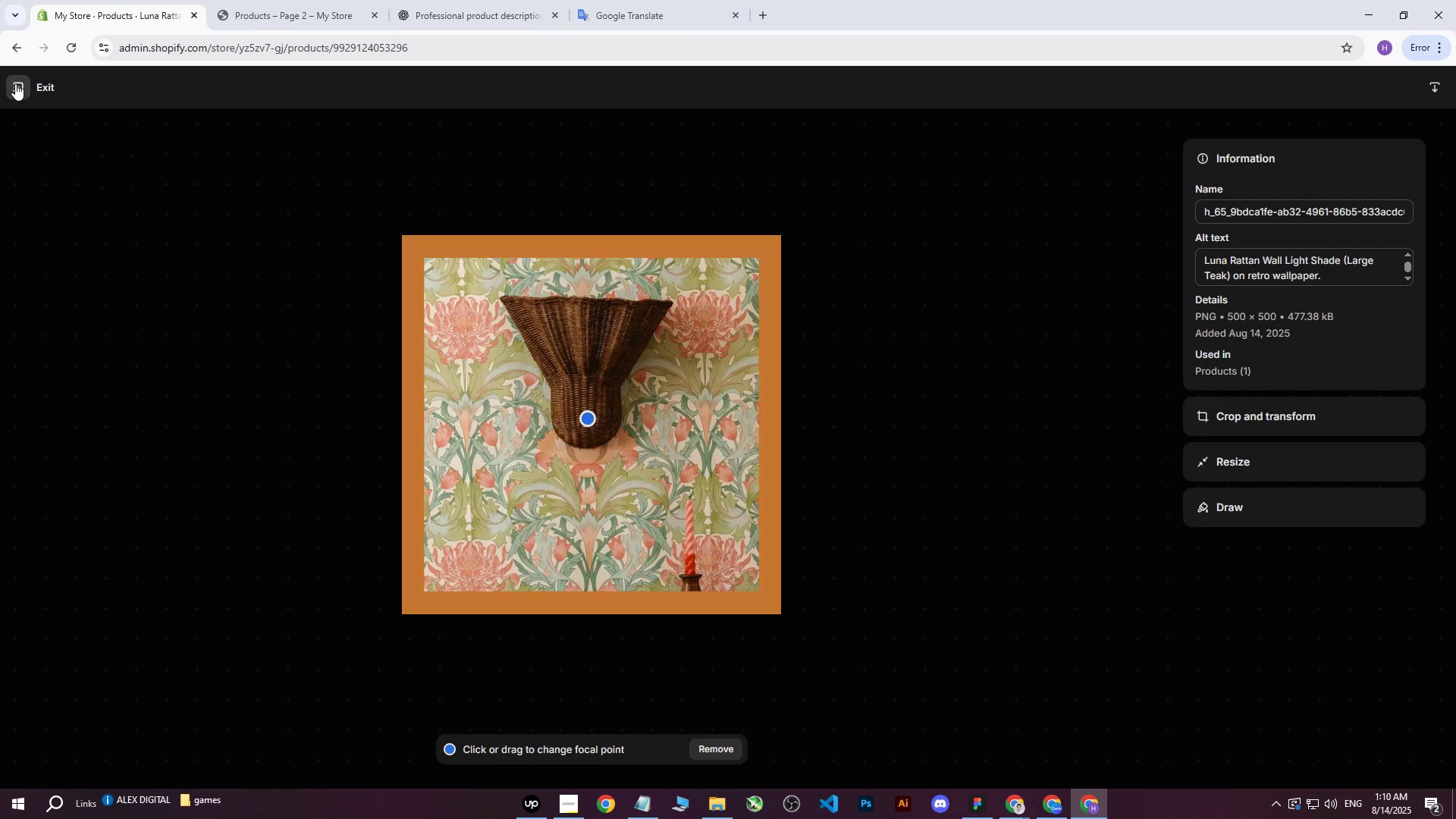 
left_click([15, 83])
 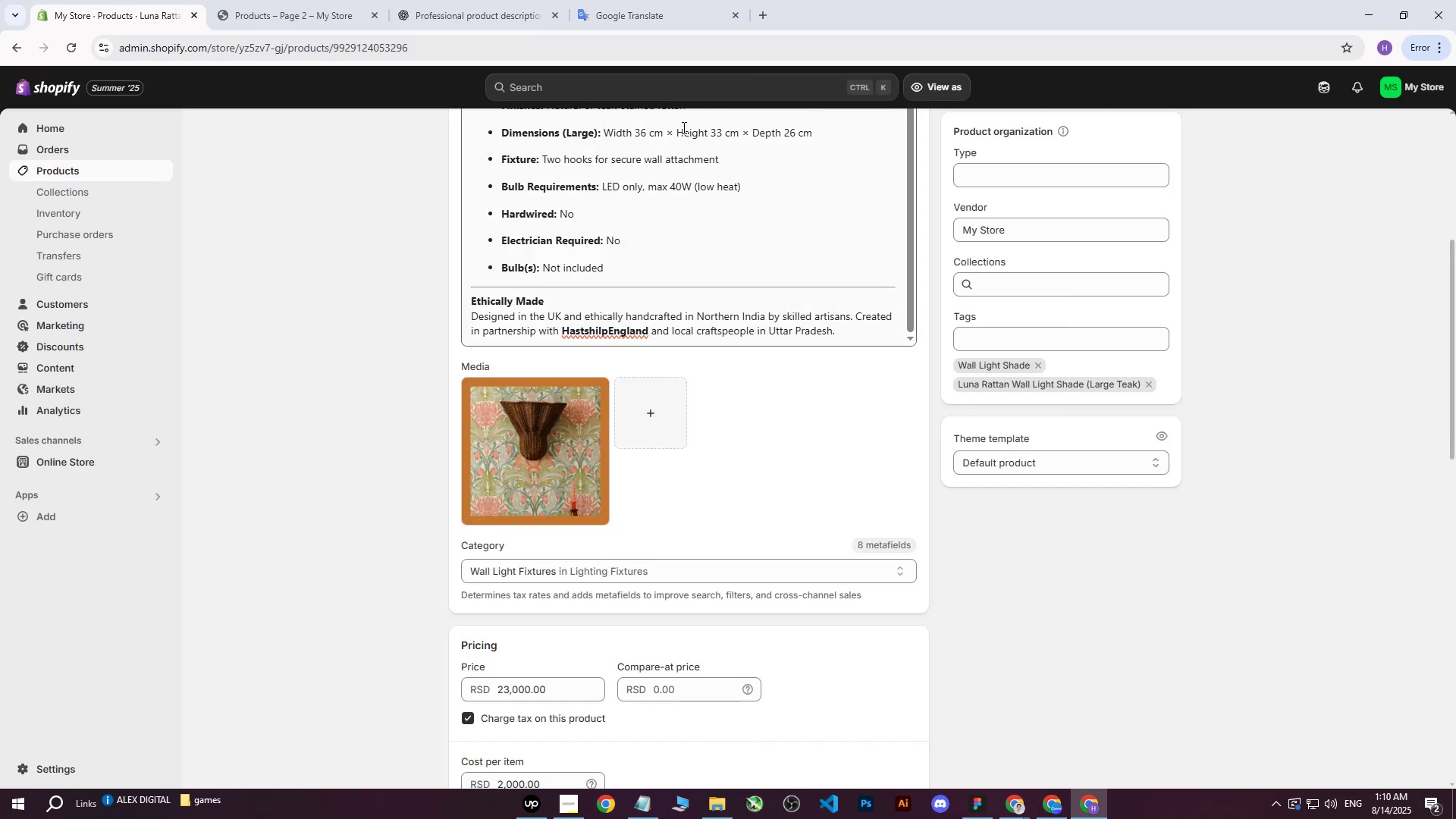 
scroll: coordinate [223, 196], scroll_direction: up, amount: 3.0
 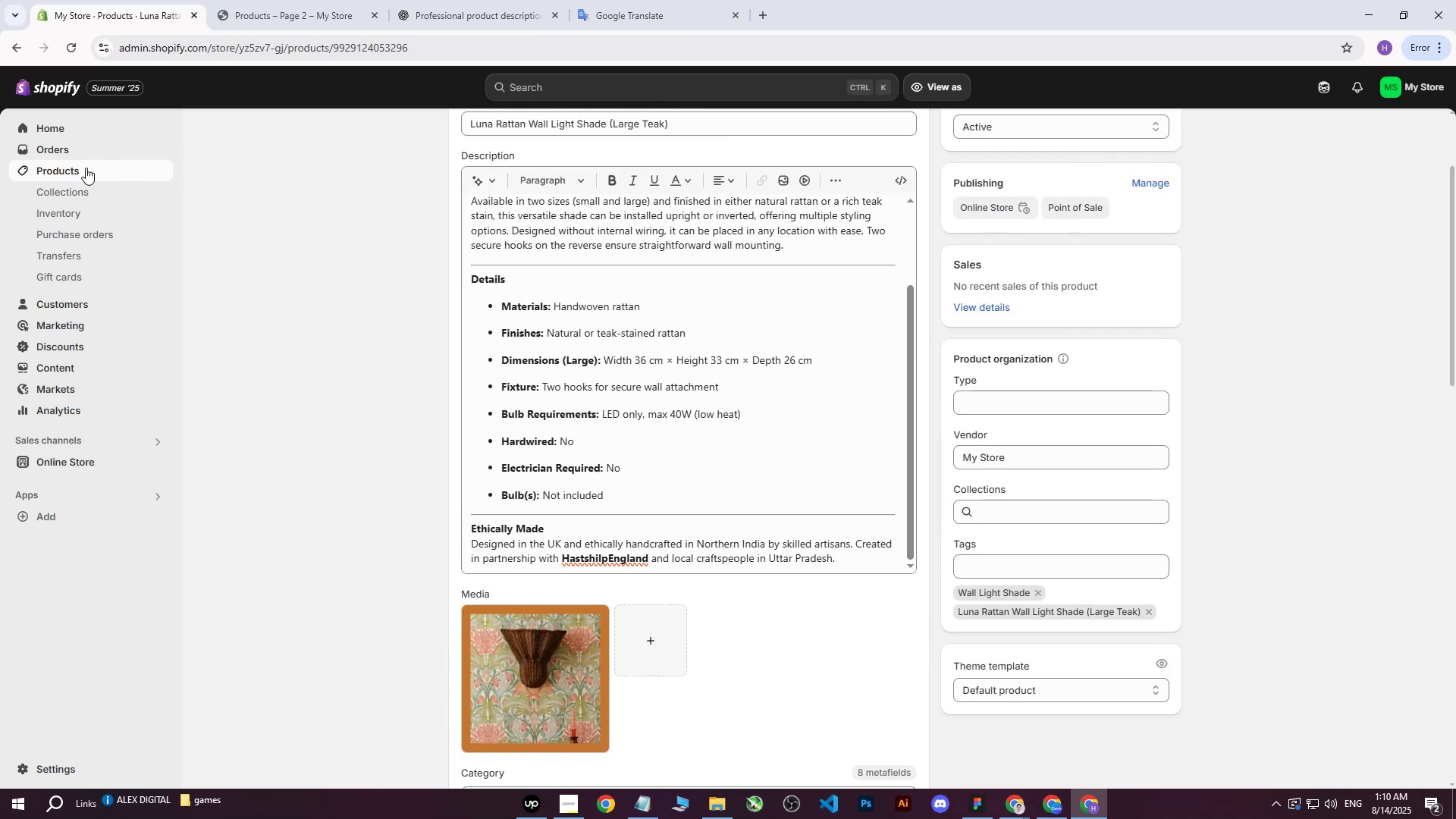 
left_click([84, 168])
 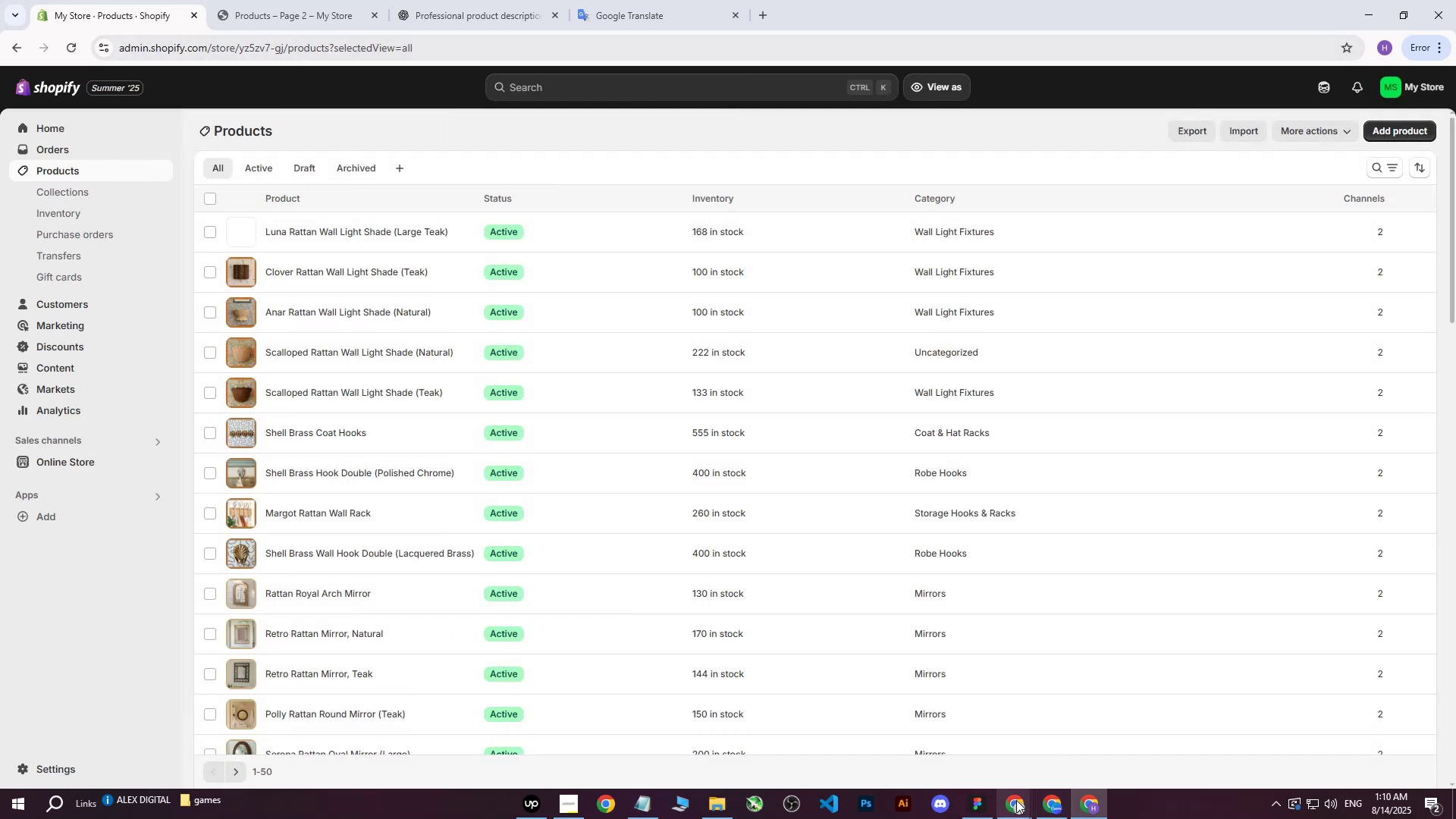 
double_click([959, 758])
 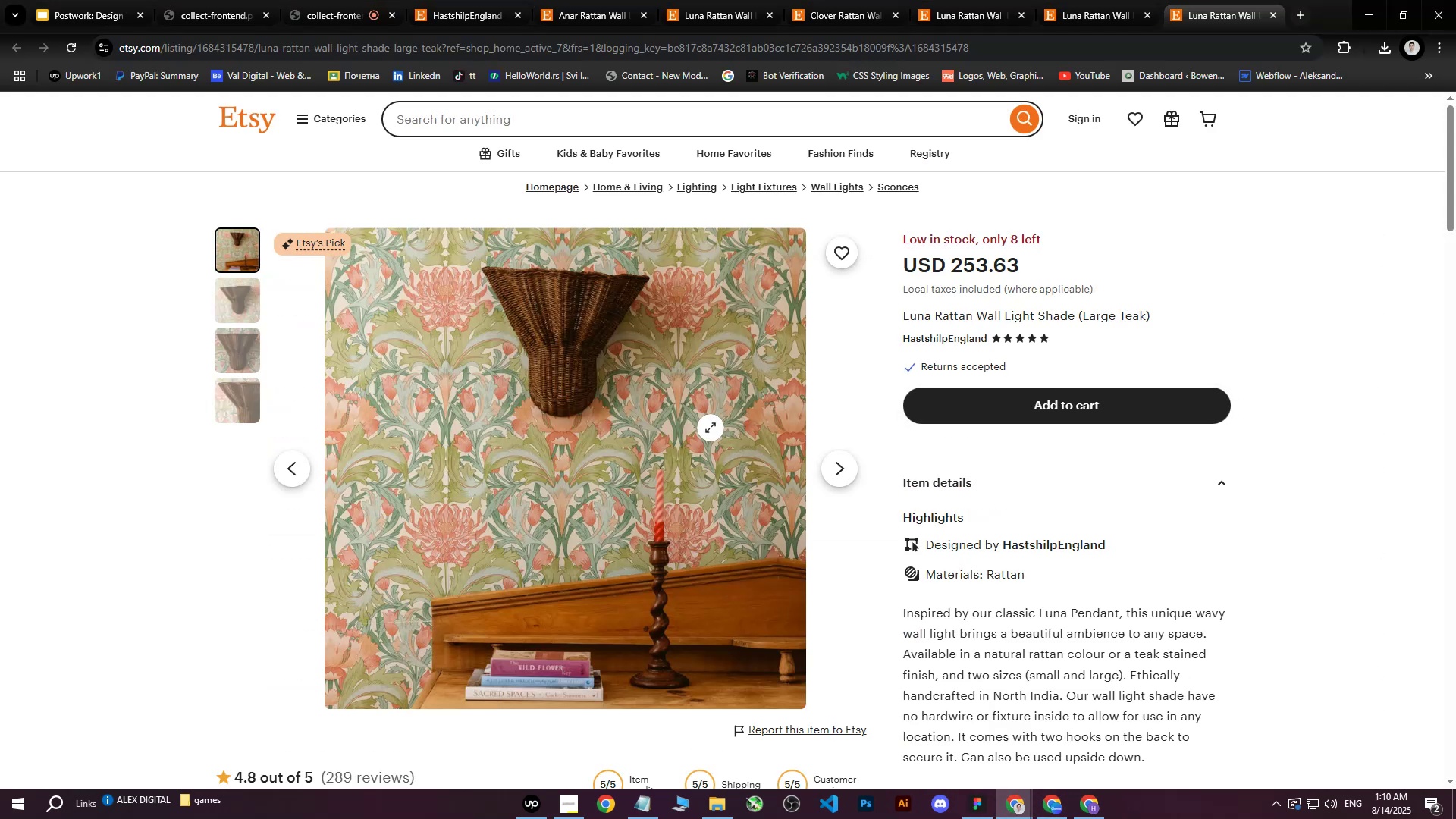 
left_click([1125, 0])
 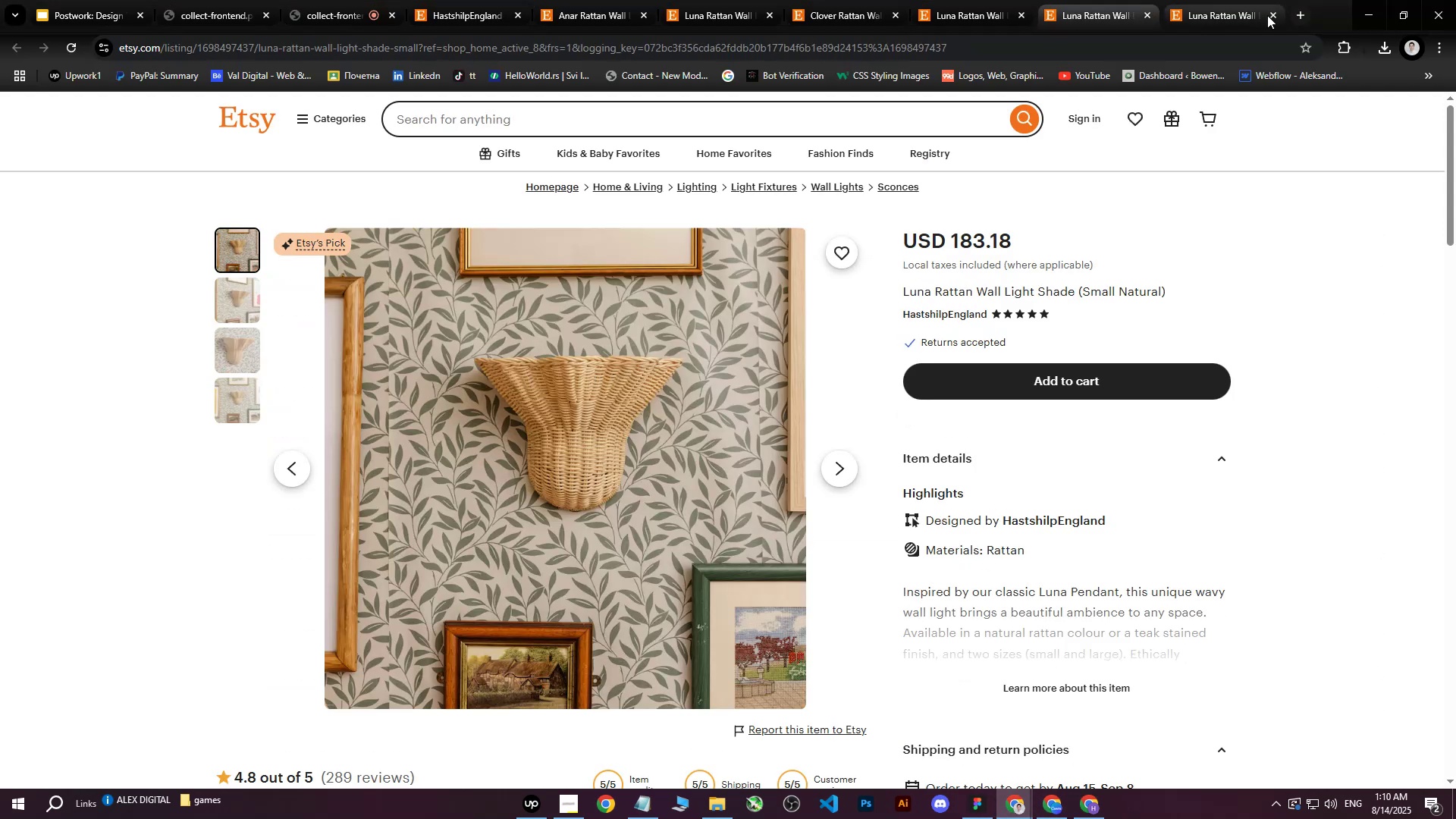 
left_click([1272, 15])
 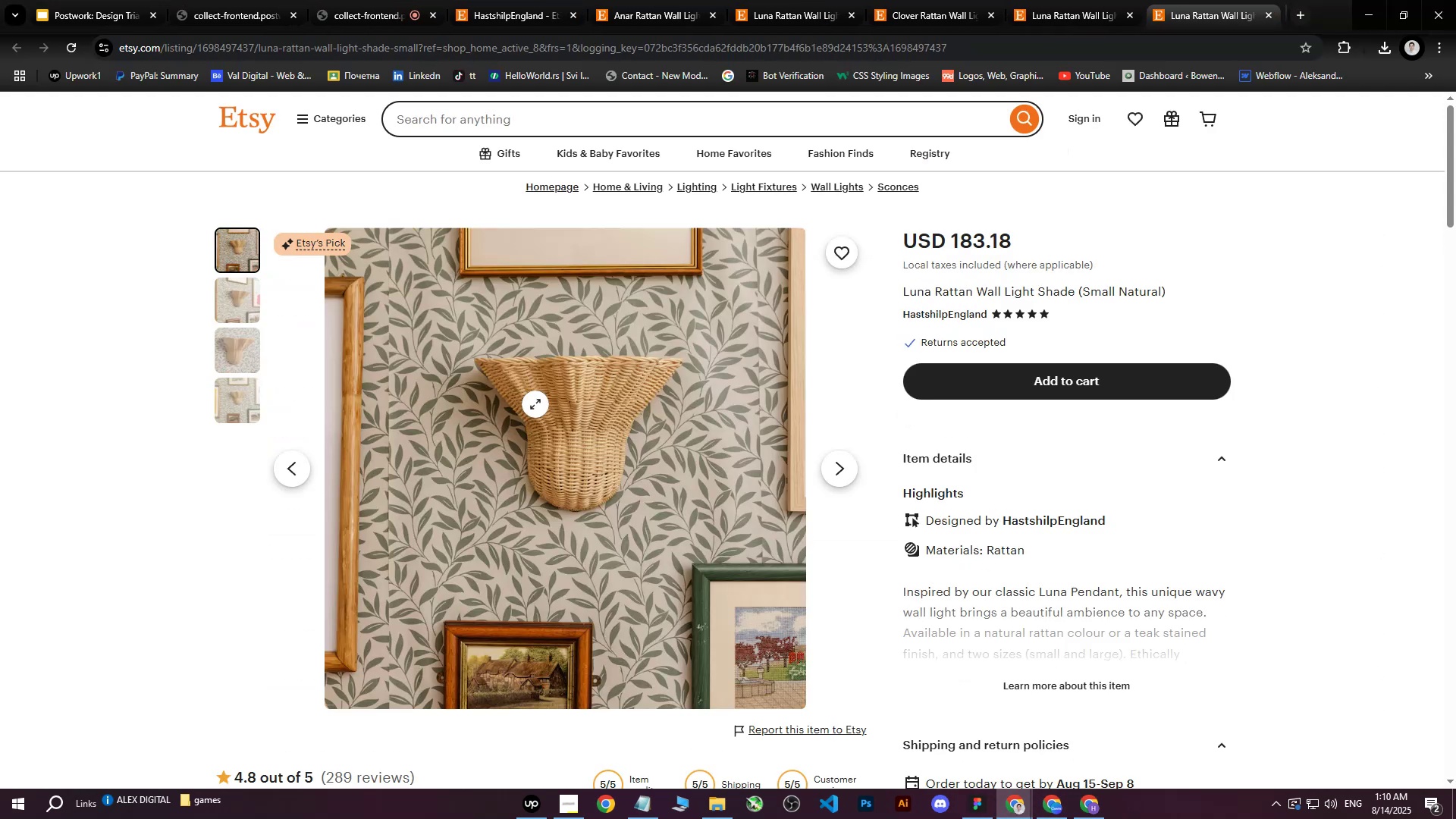 
right_click([519, 410])
 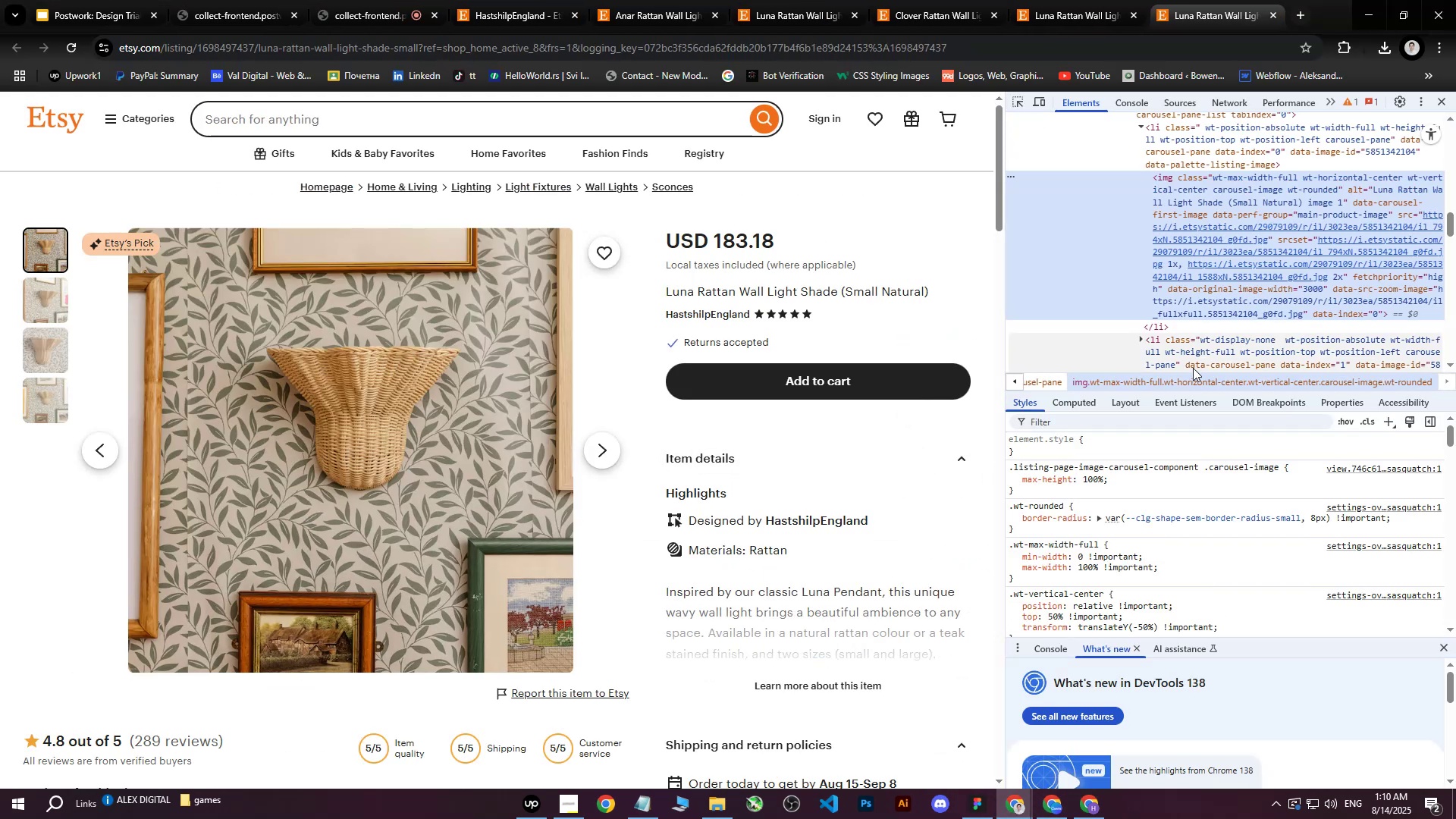 
left_click([1269, 259])
 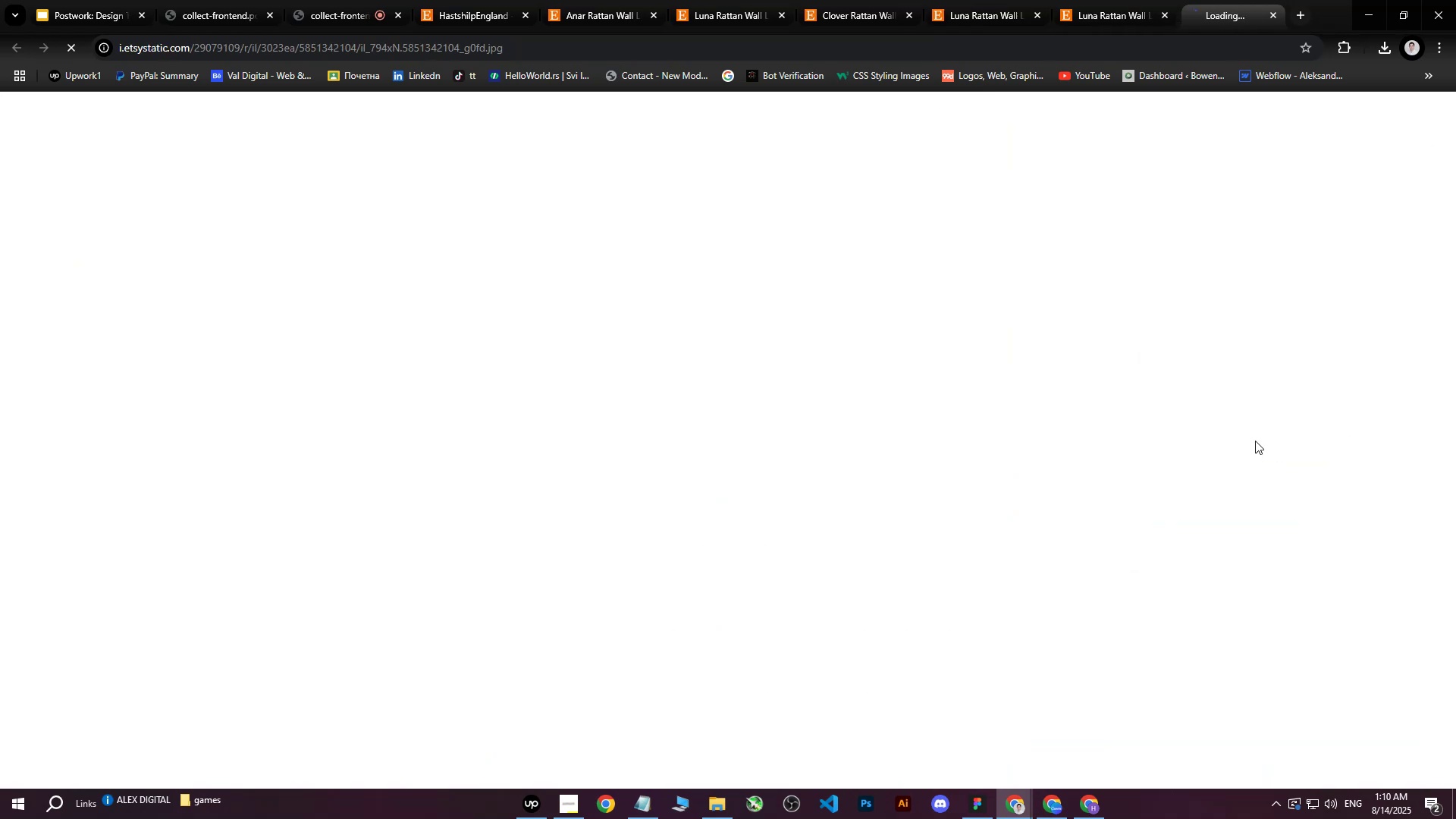 
right_click([682, 315])
 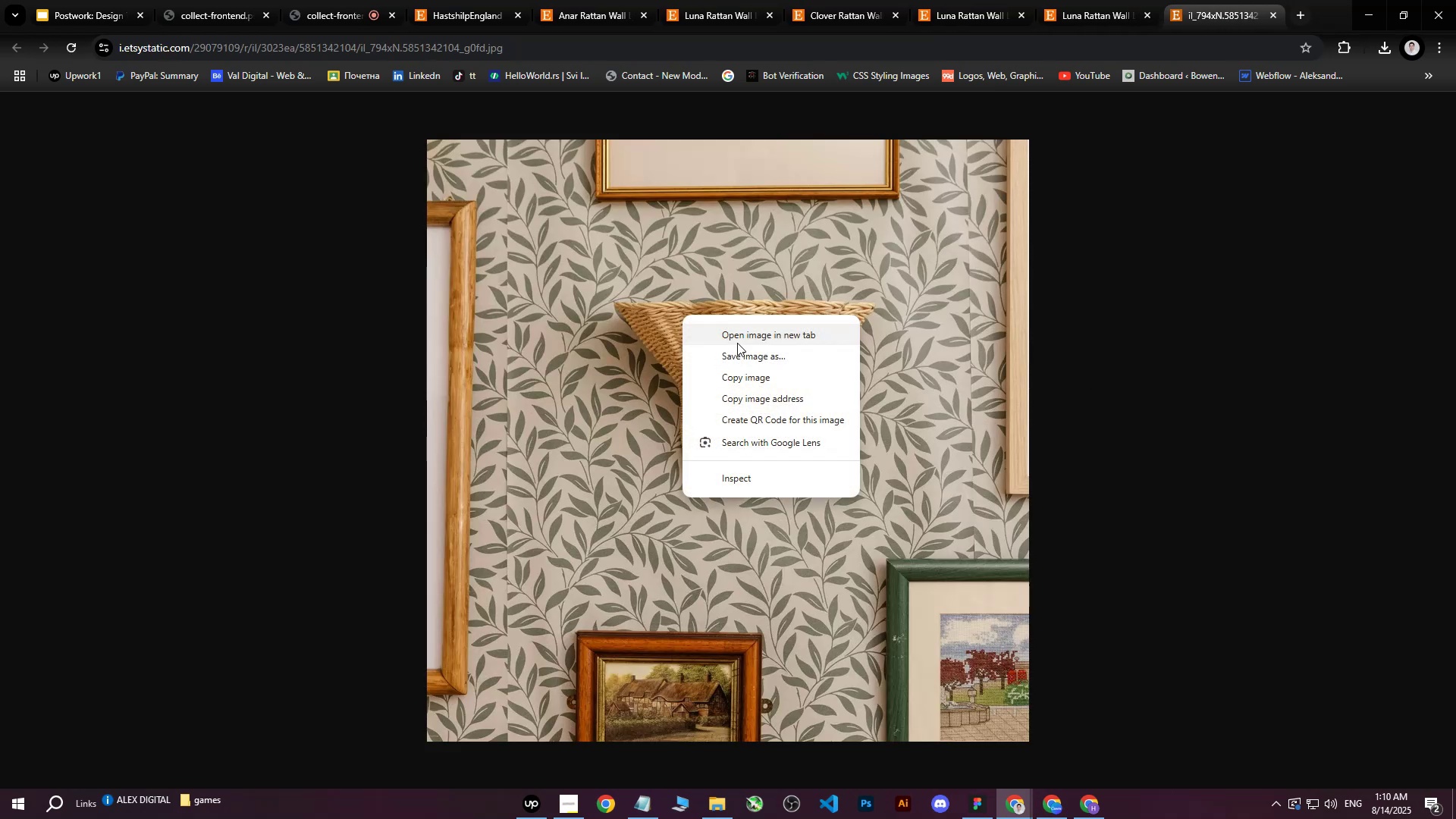 
left_click([737, 343])
 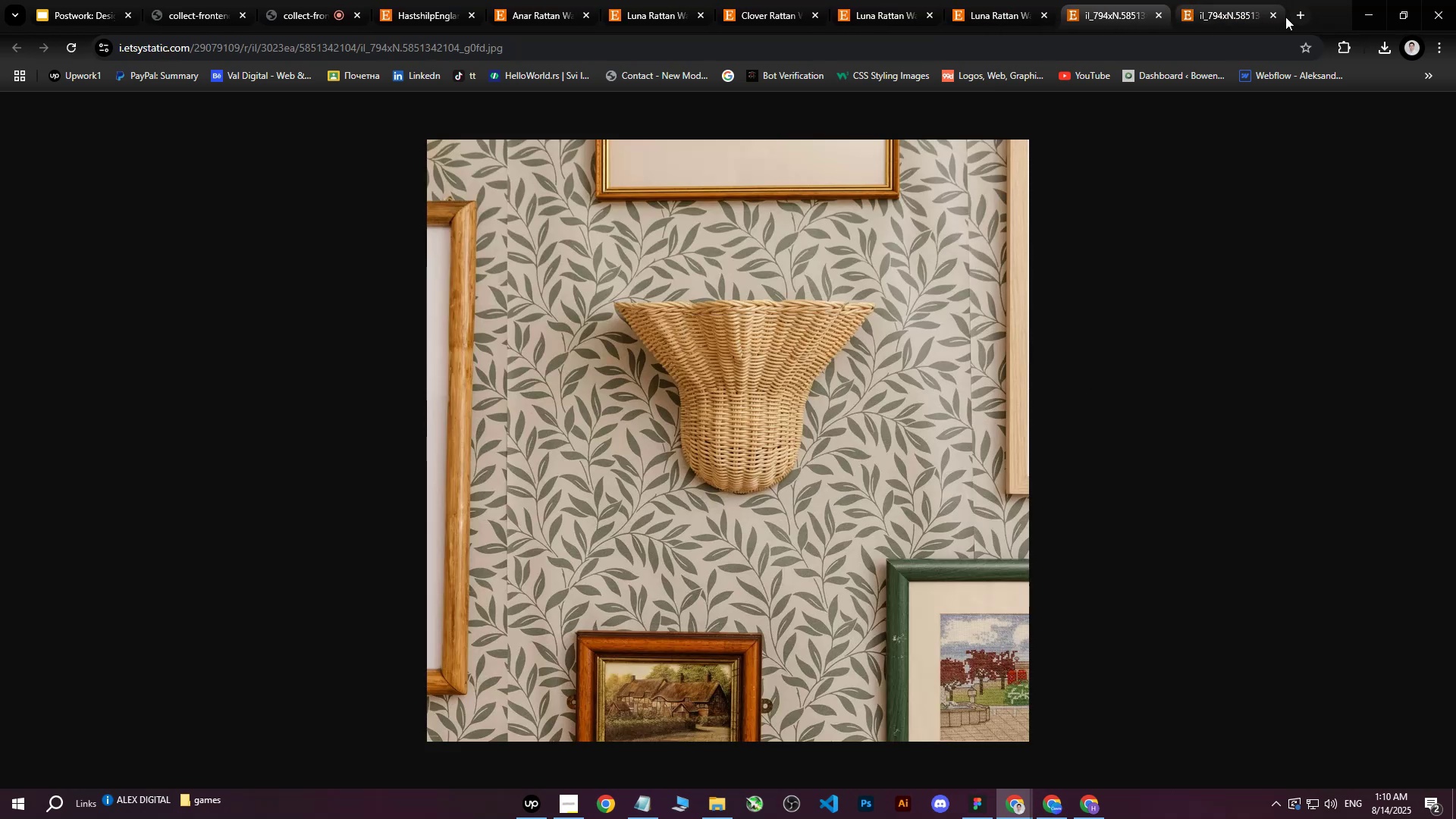 
left_click([1273, 17])
 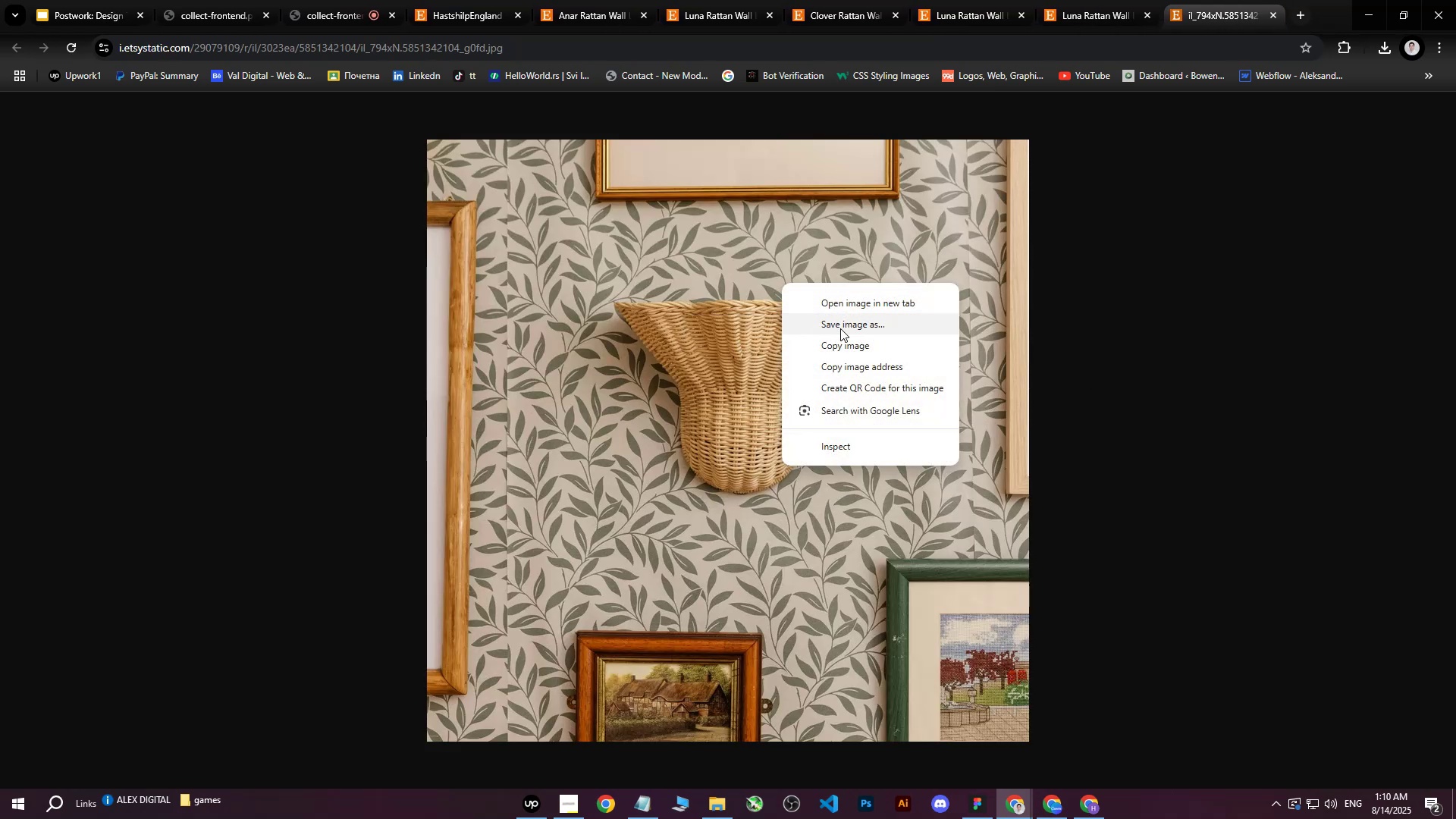 
left_click([843, 326])
 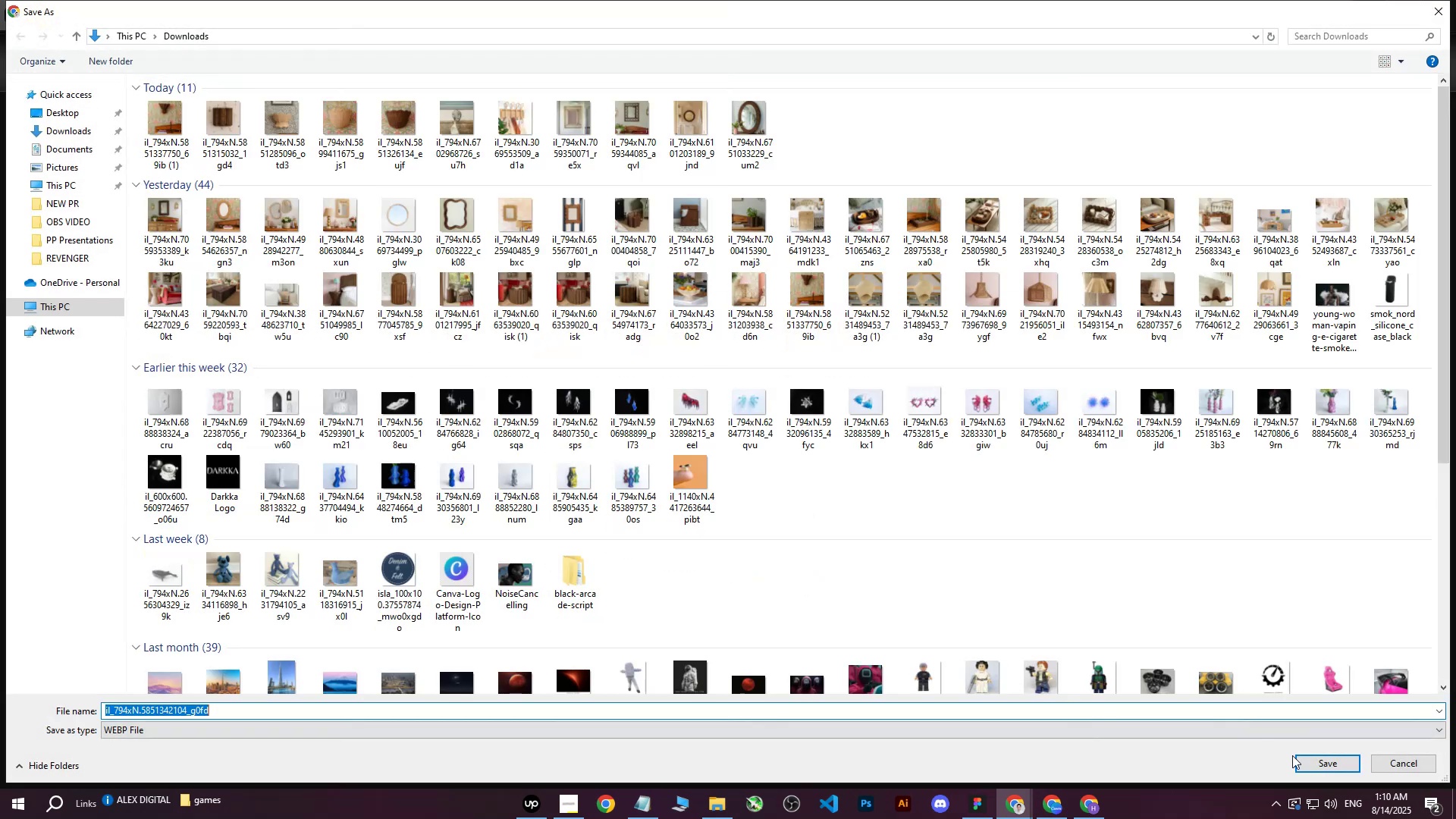 
left_click([1314, 764])
 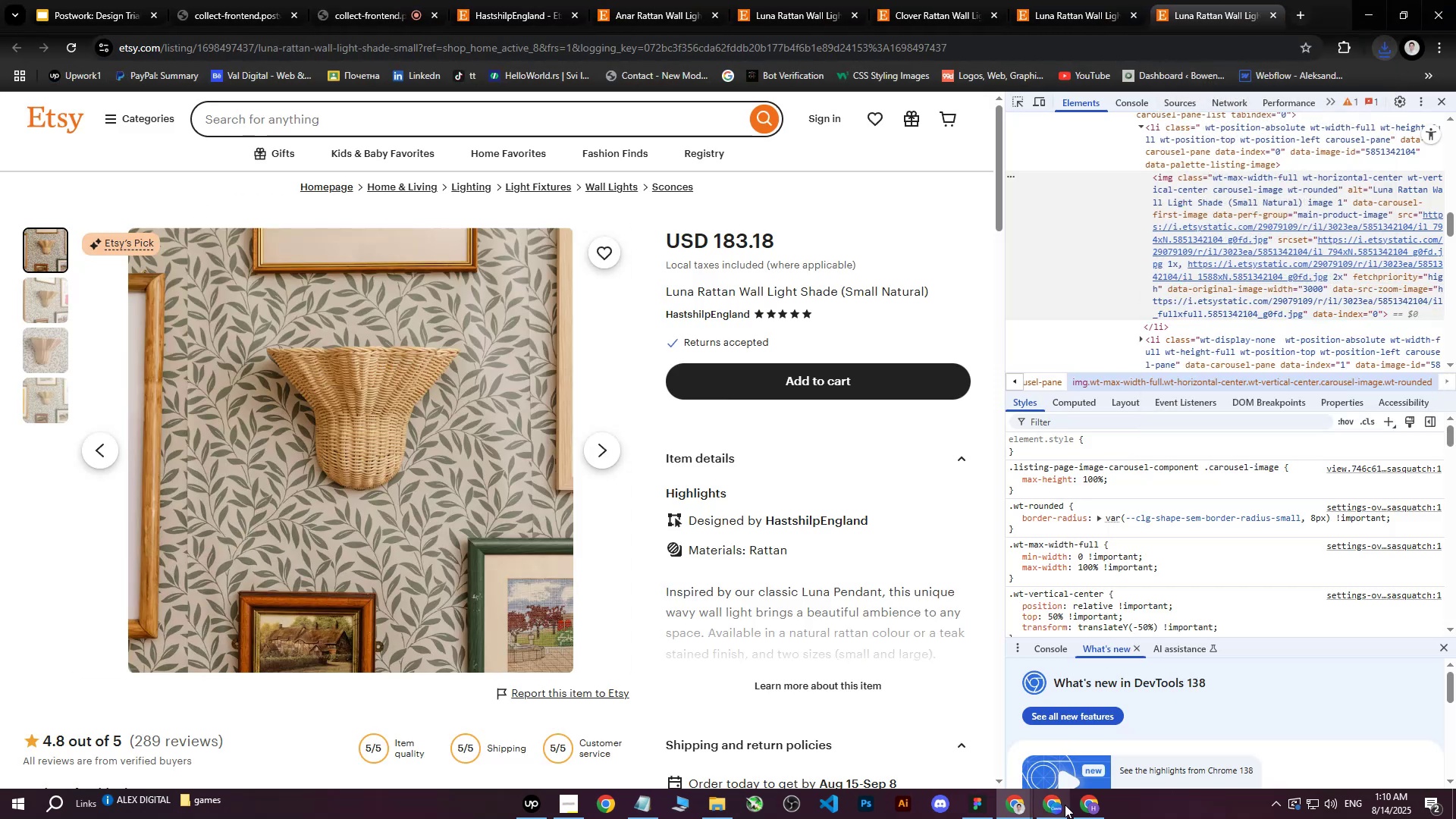 
left_click([1056, 812])
 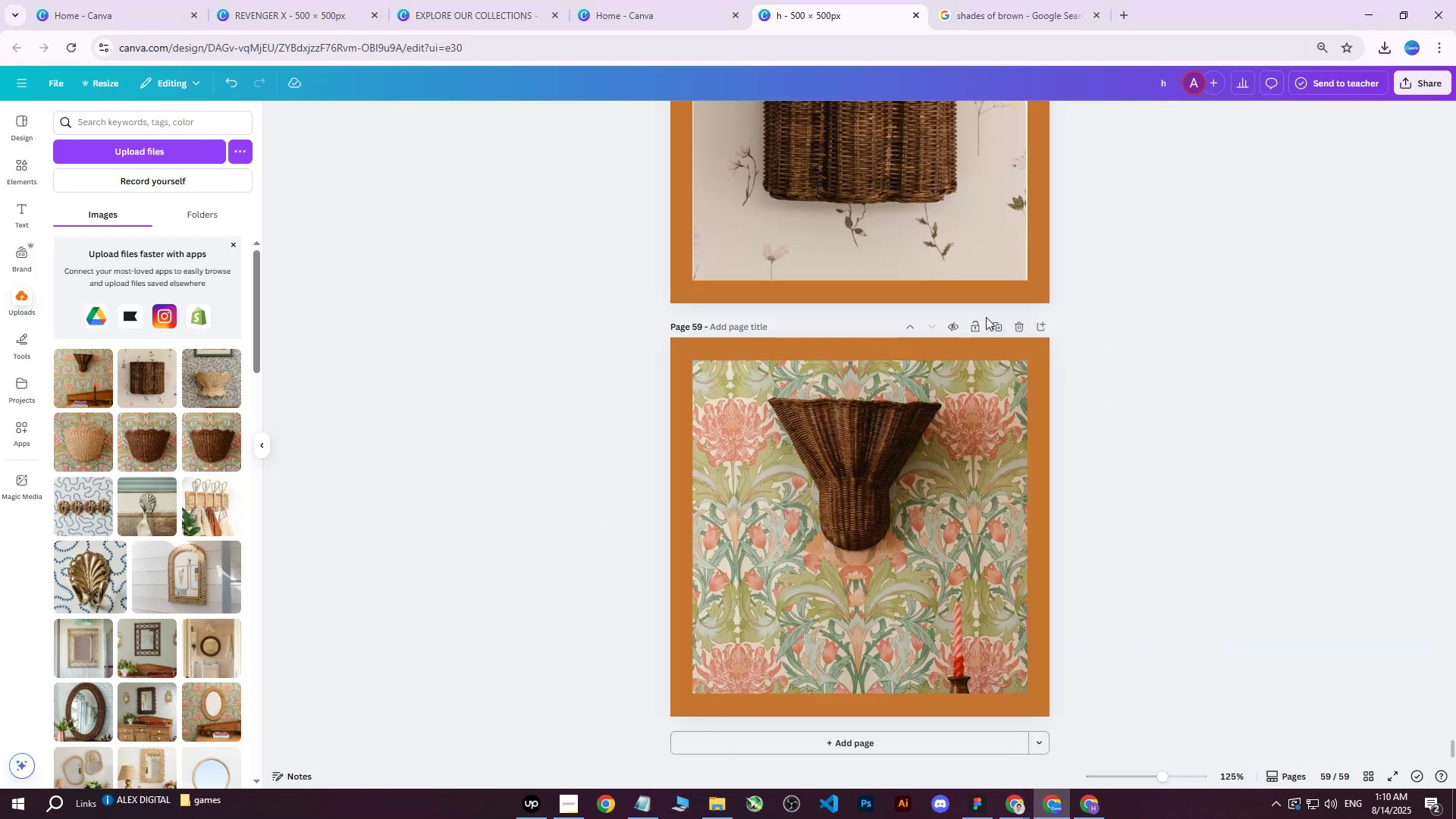 
left_click([996, 325])
 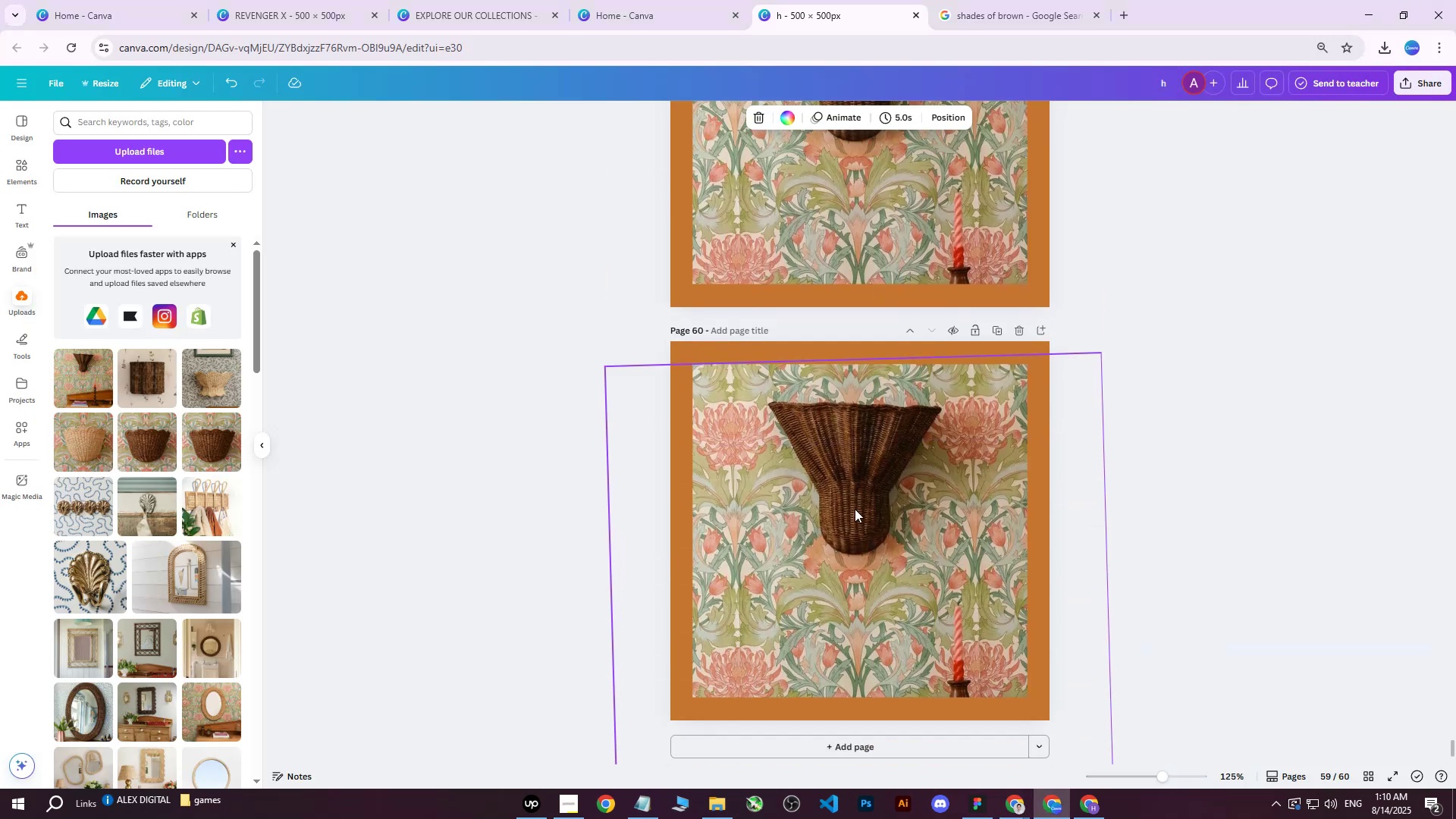 
left_click([837, 519])
 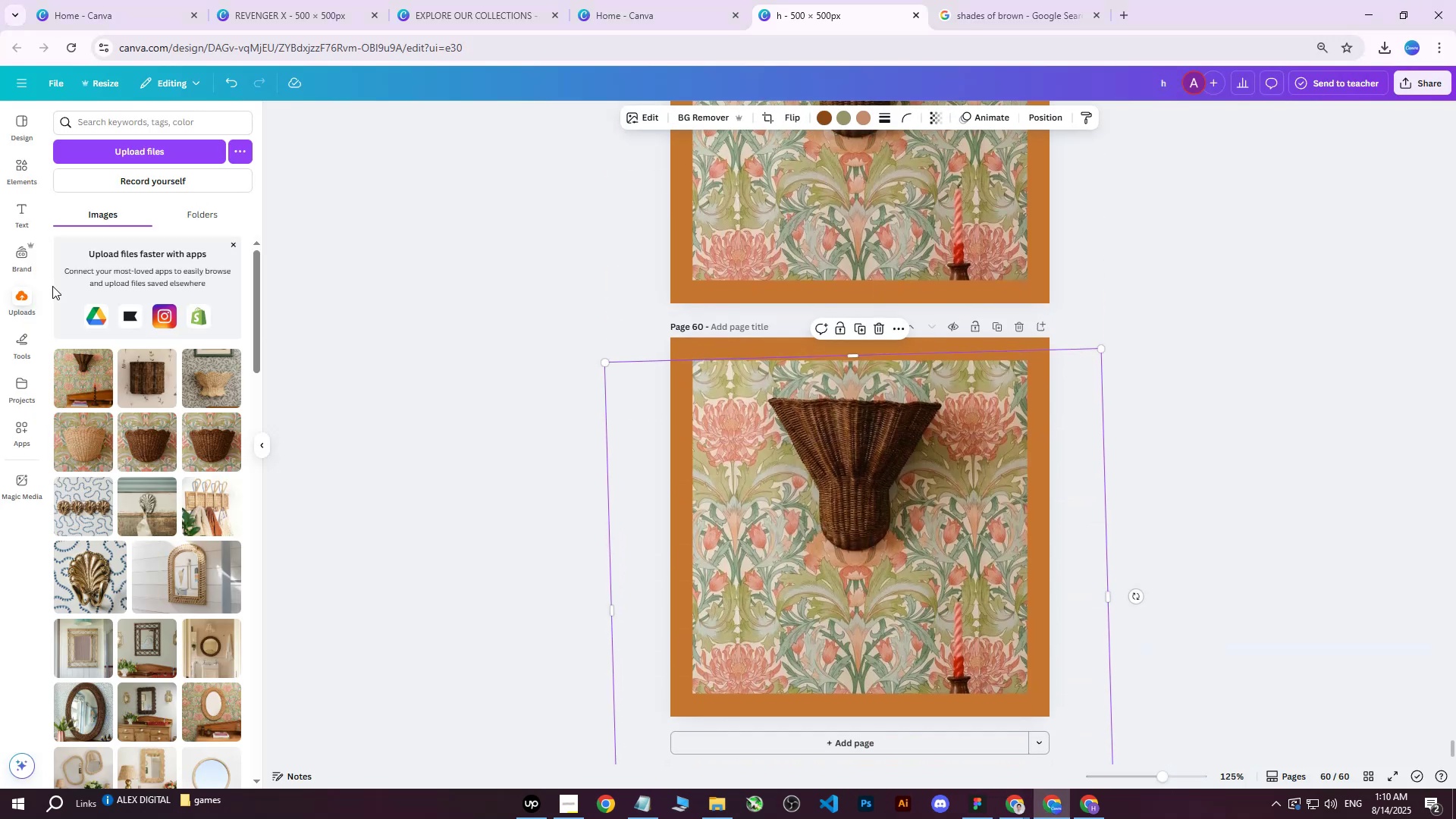 
key(Delete)
 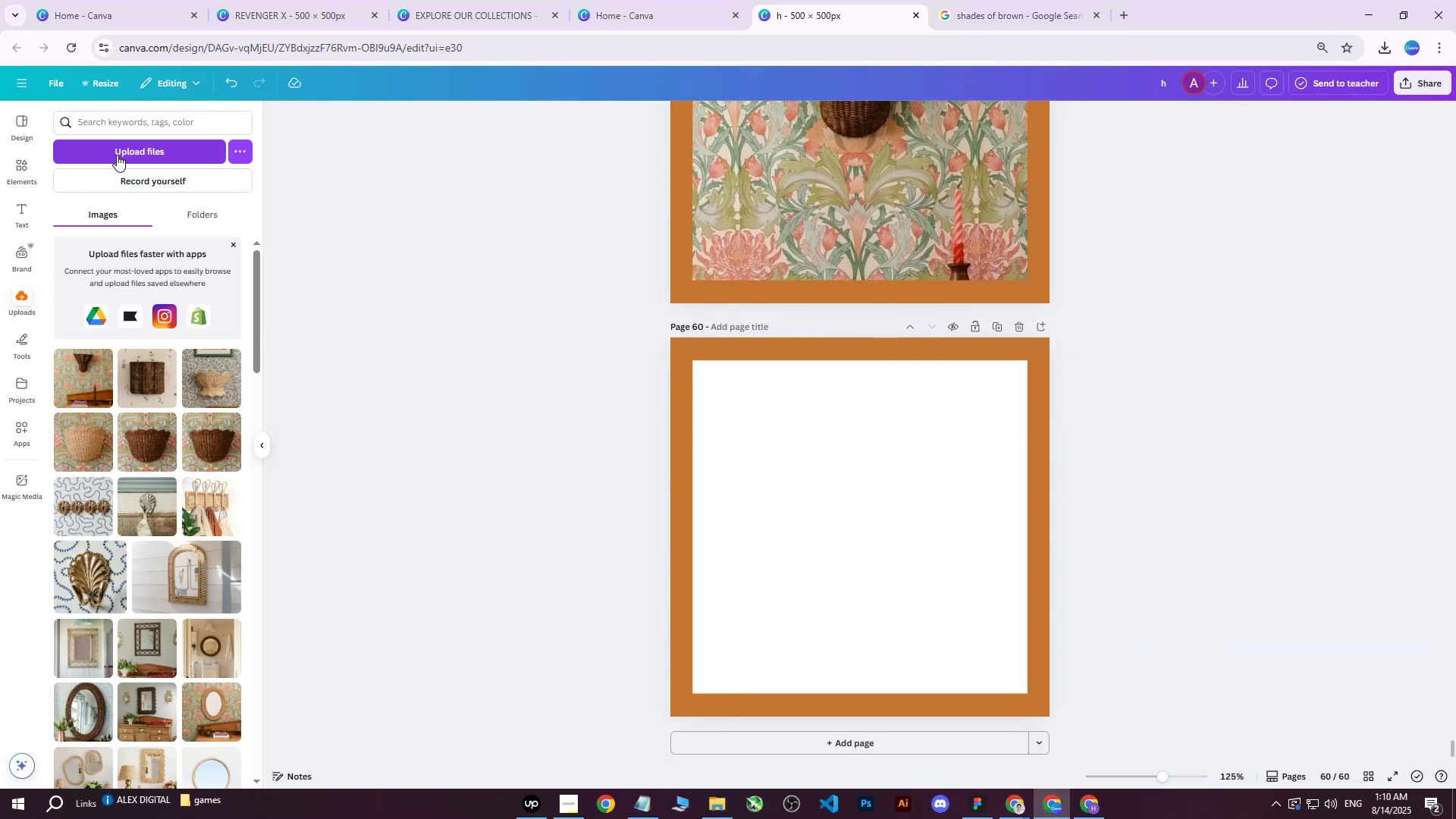 
left_click([117, 155])
 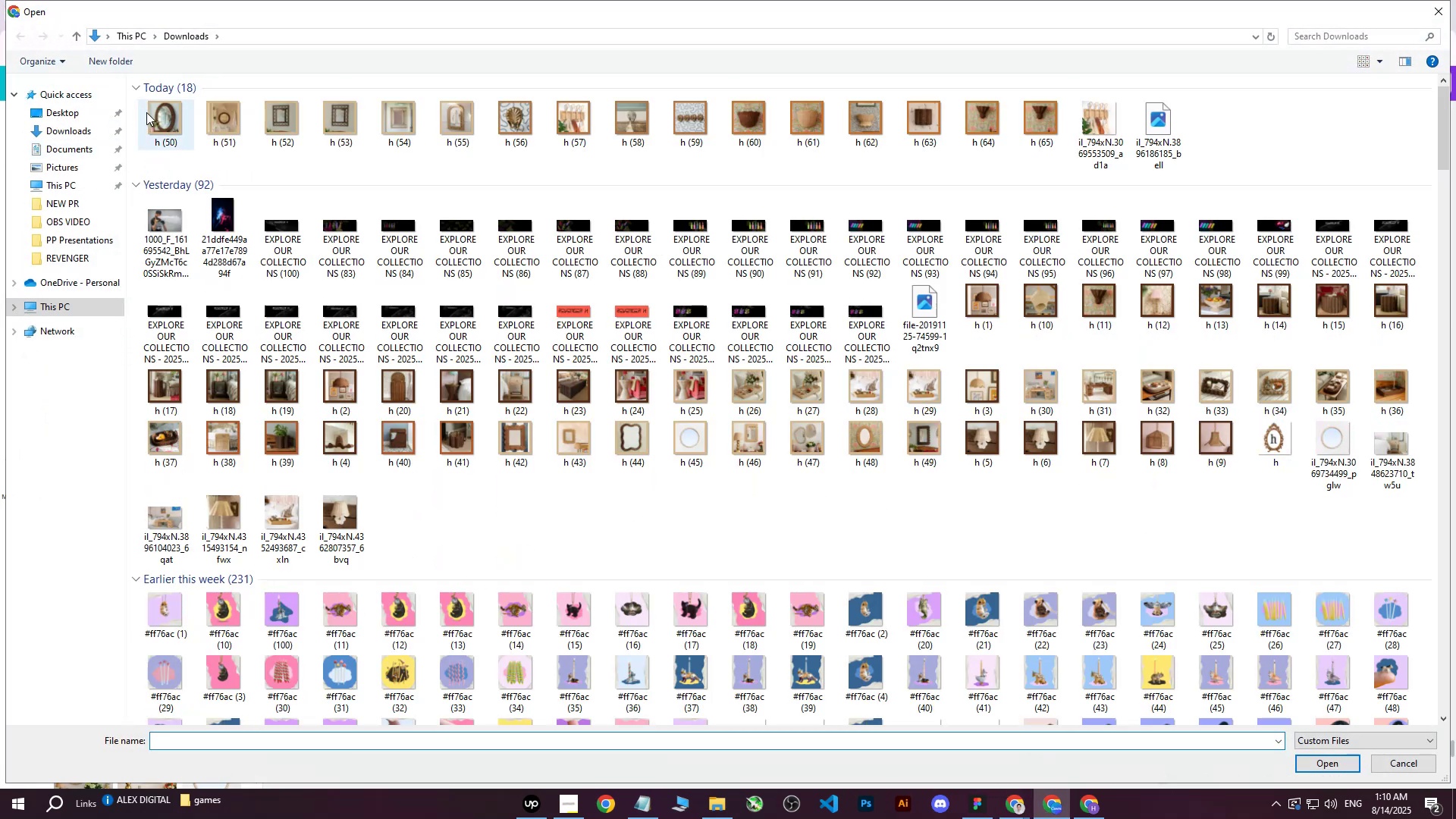 
left_click([156, 112])
 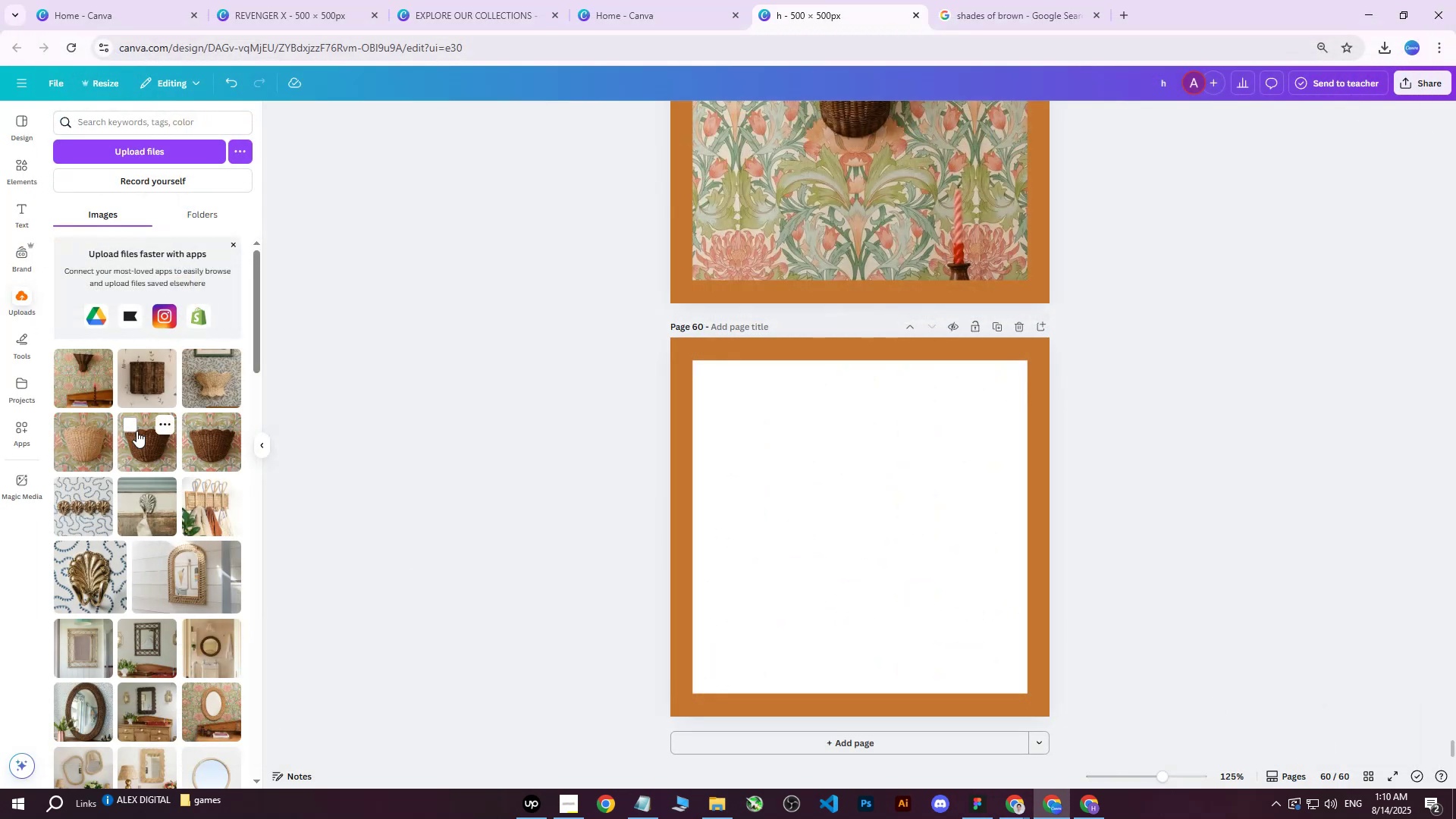 
left_click([80, 382])
 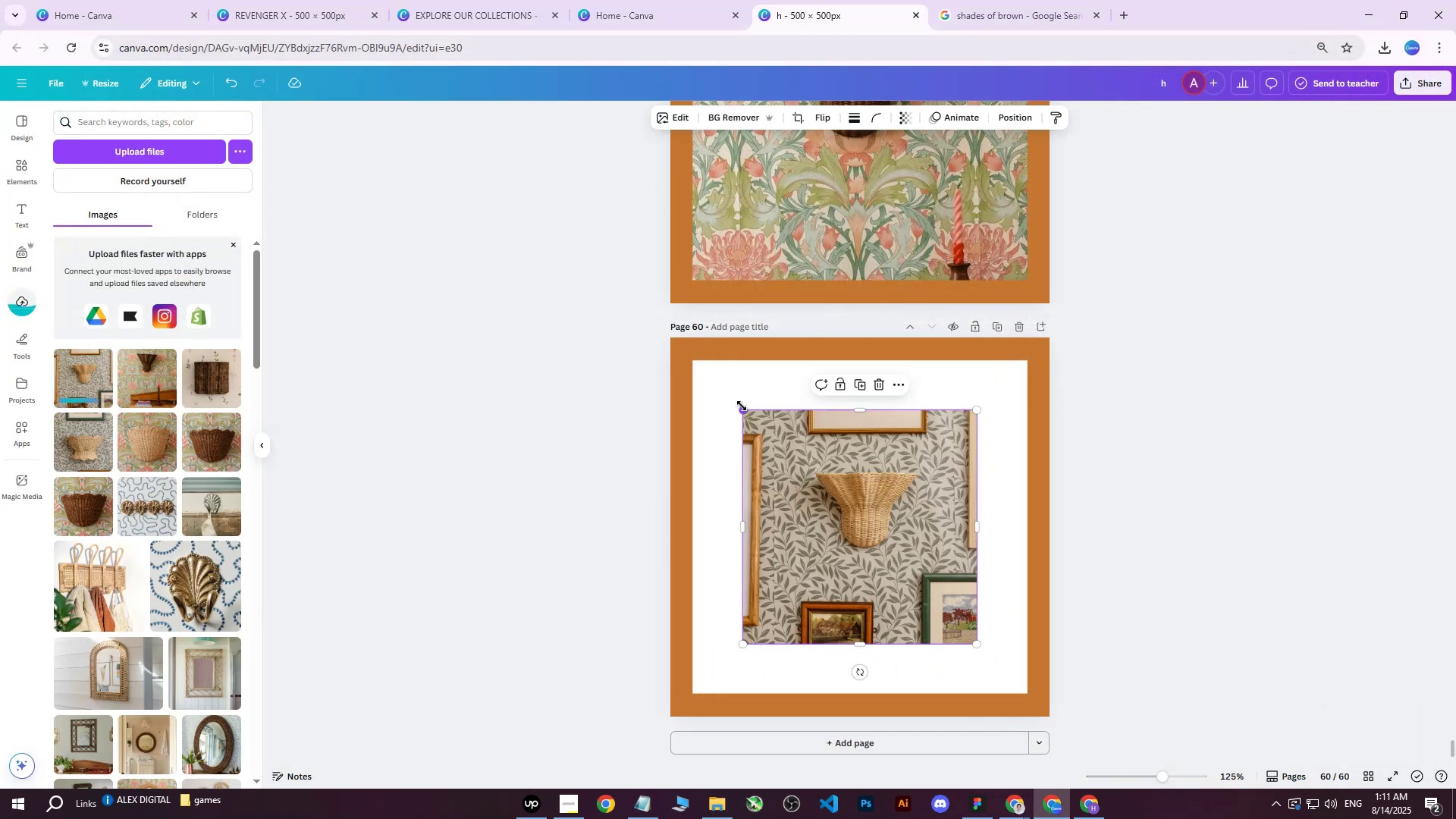 
left_click_drag(start_coordinate=[743, 408], to_coordinate=[688, 366])
 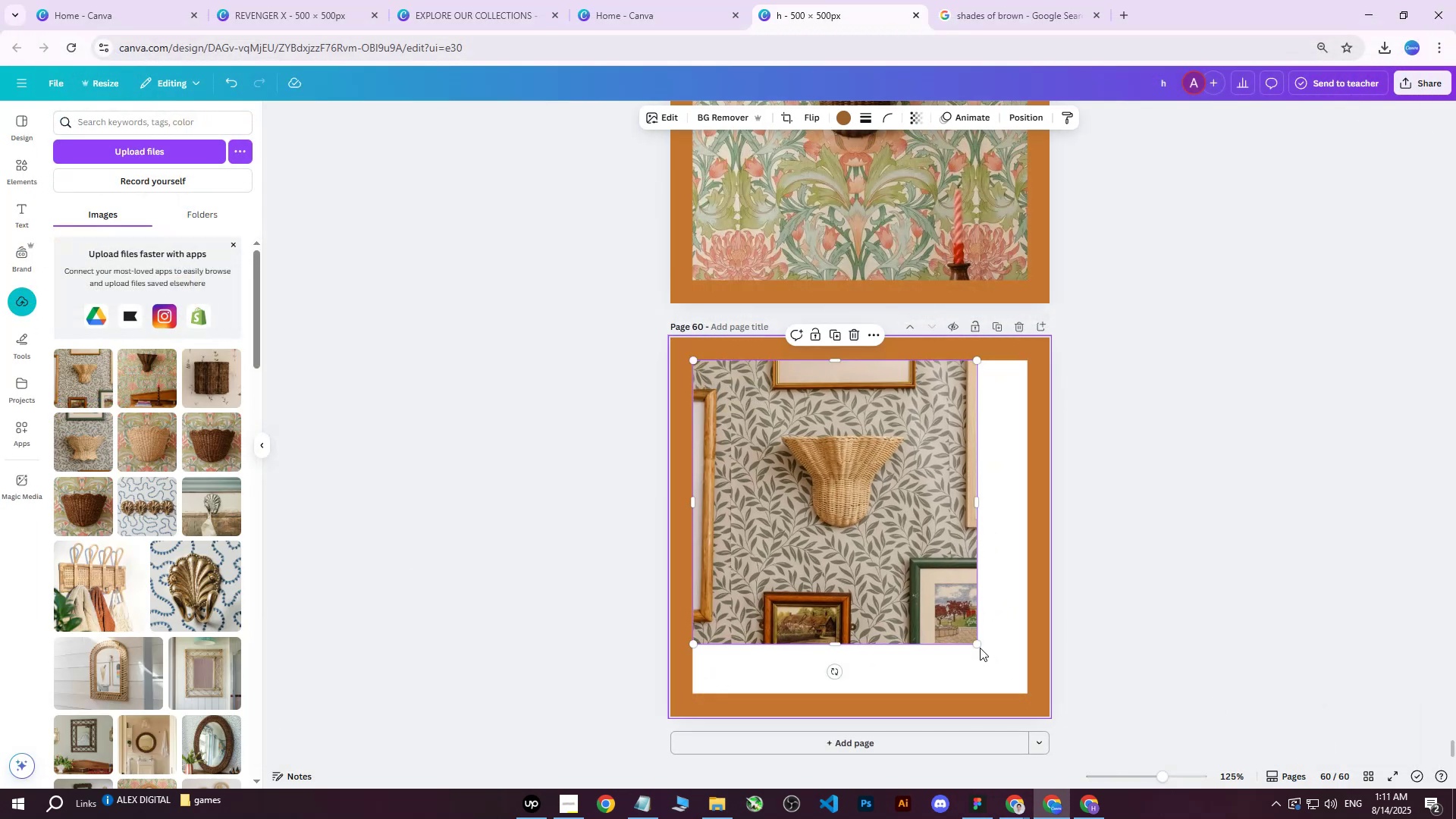 
left_click_drag(start_coordinate=[980, 644], to_coordinate=[1050, 691])
 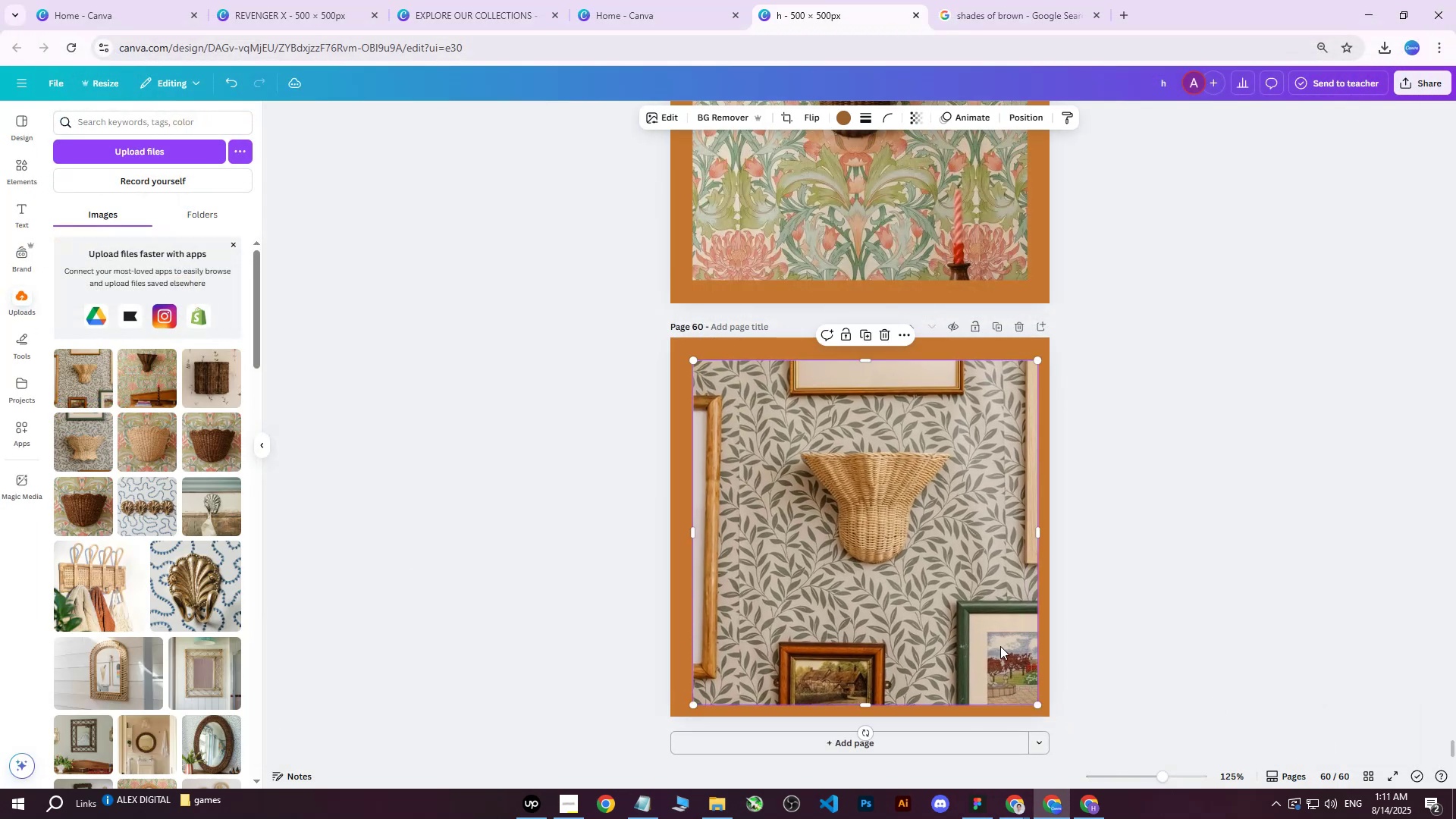 
left_click_drag(start_coordinate=[990, 633], to_coordinate=[980, 632])
 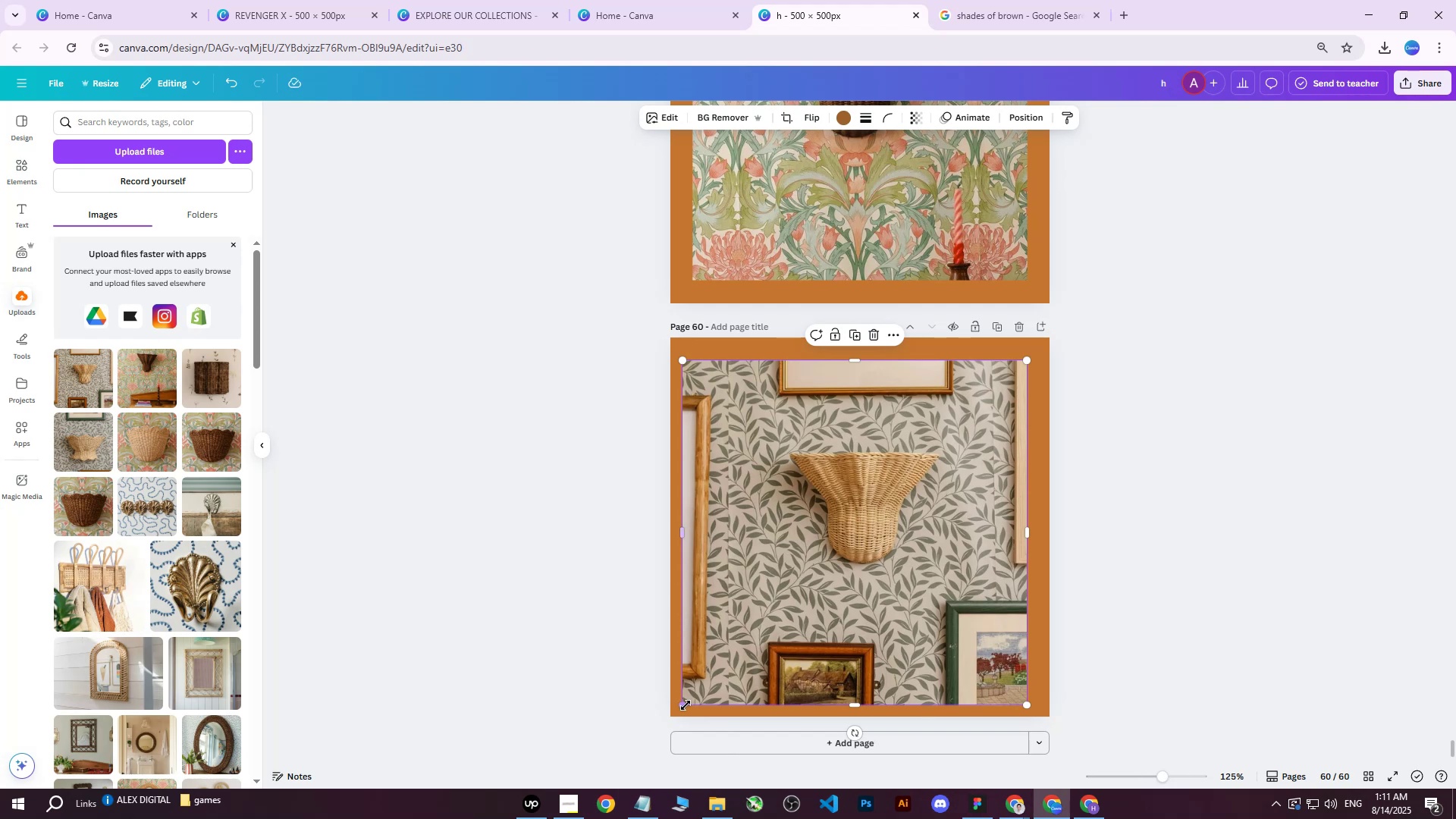 
left_click_drag(start_coordinate=[686, 706], to_coordinate=[681, 715])
 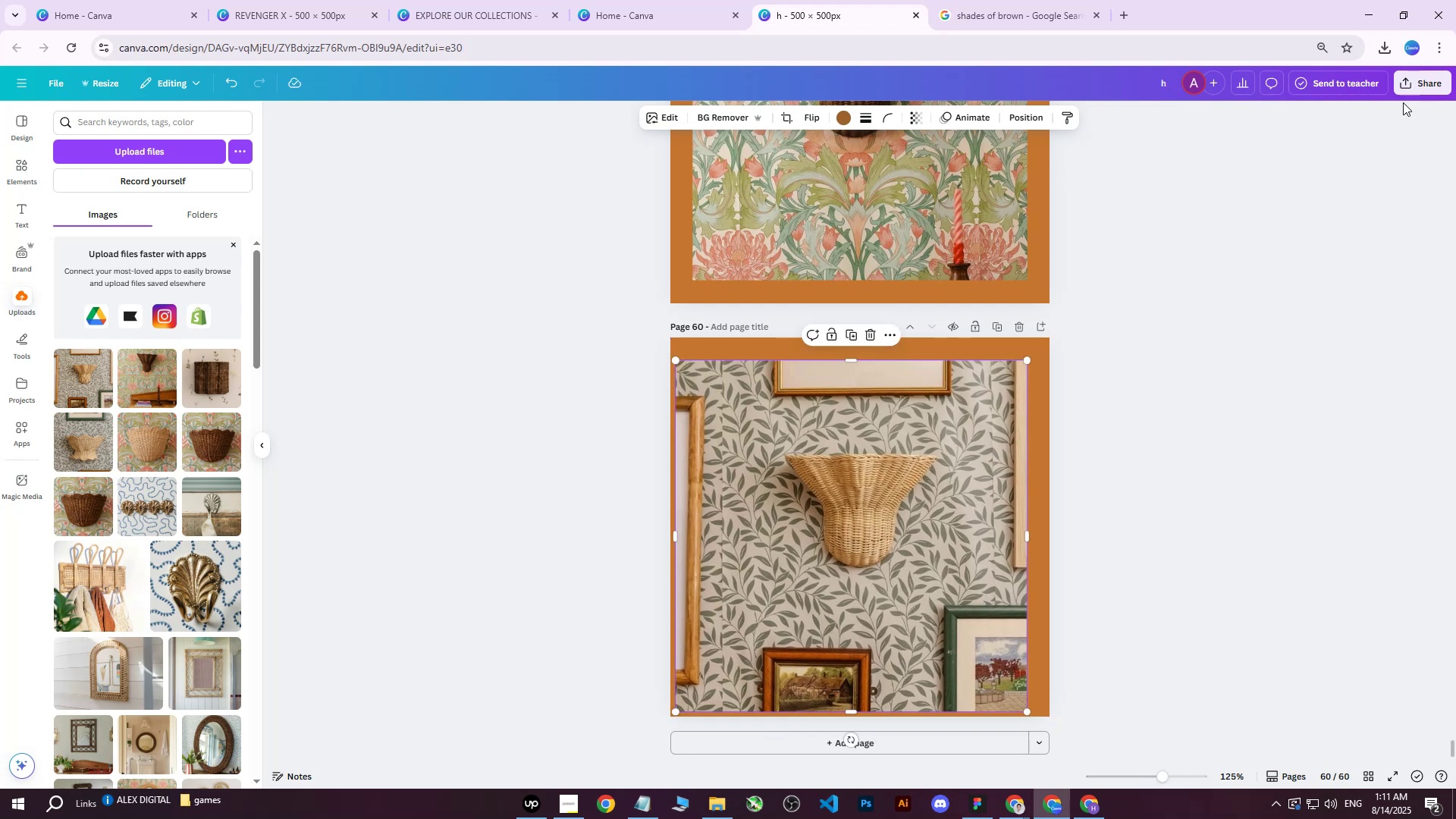 
left_click([1416, 85])
 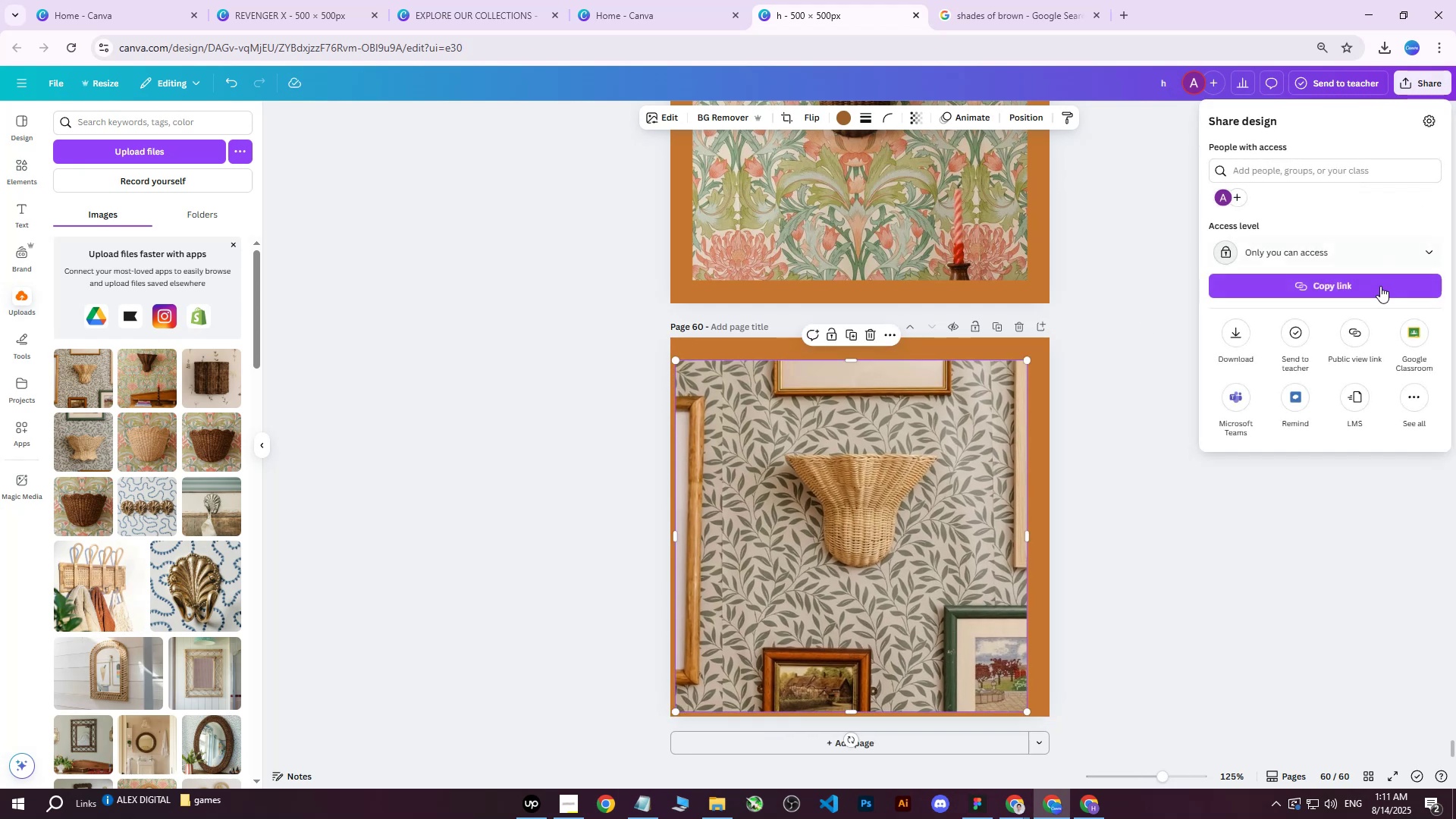 
double_click([1247, 342])
 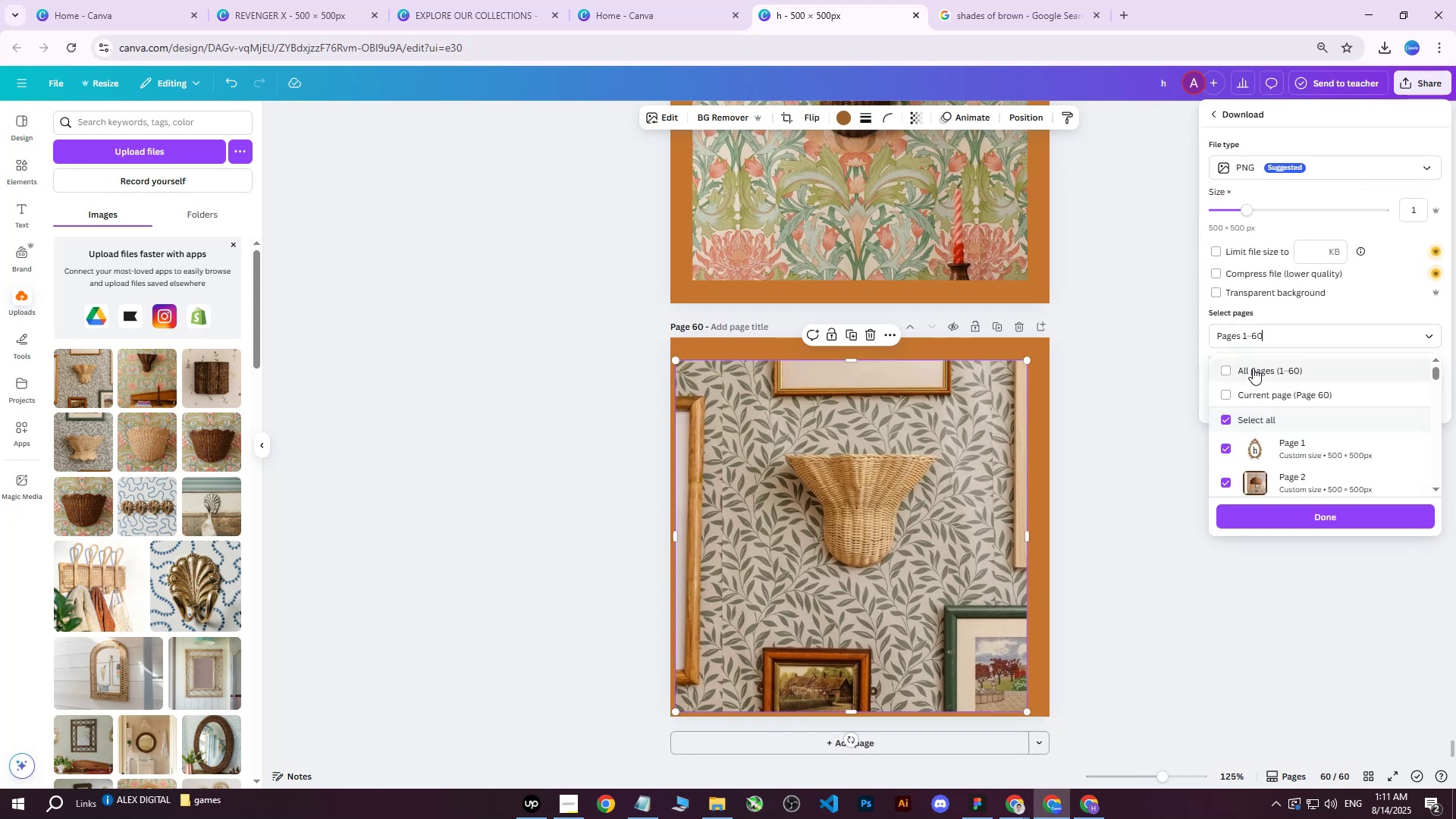 
triple_click([1255, 384])
 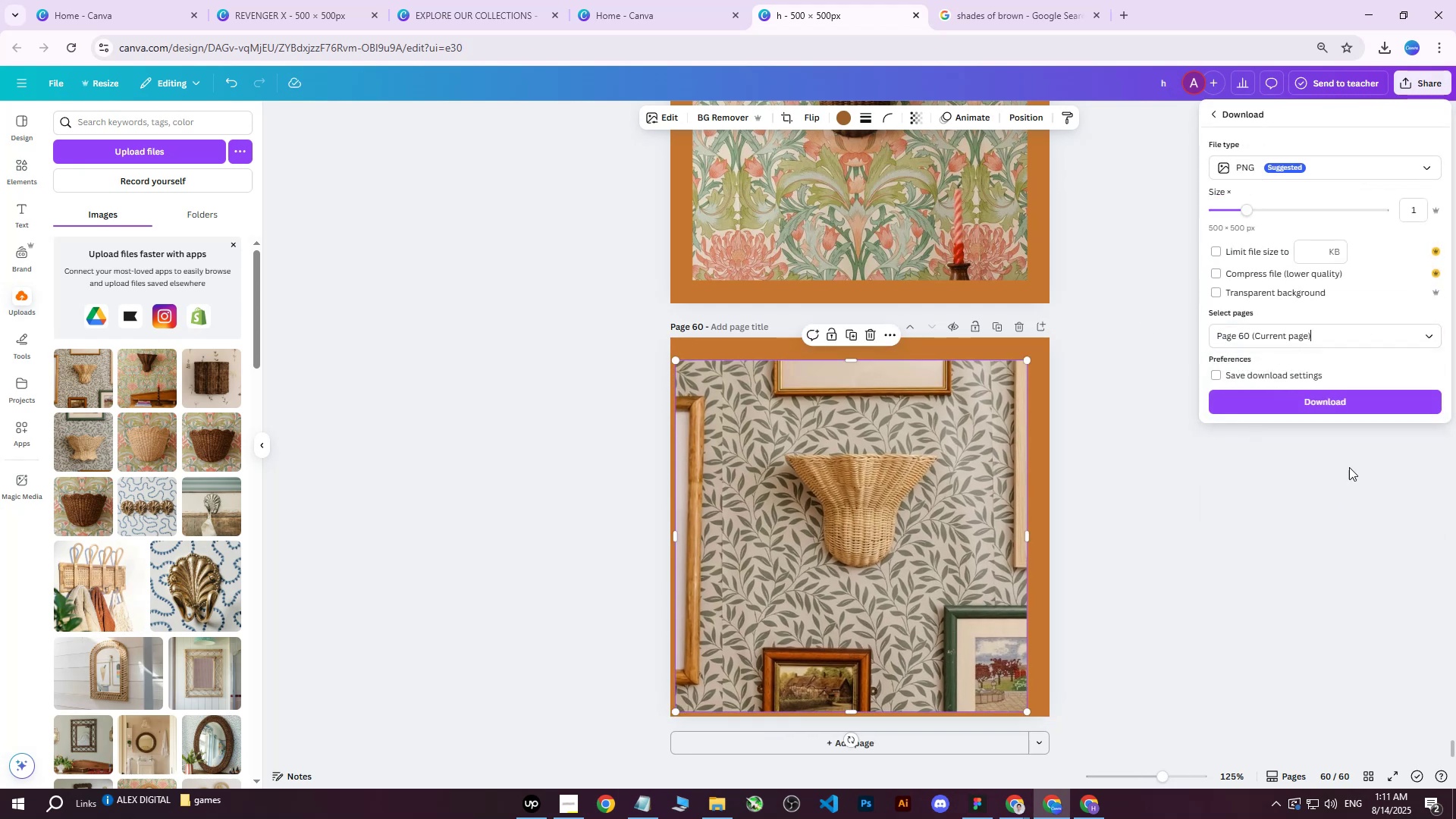 
left_click([1352, 404])
 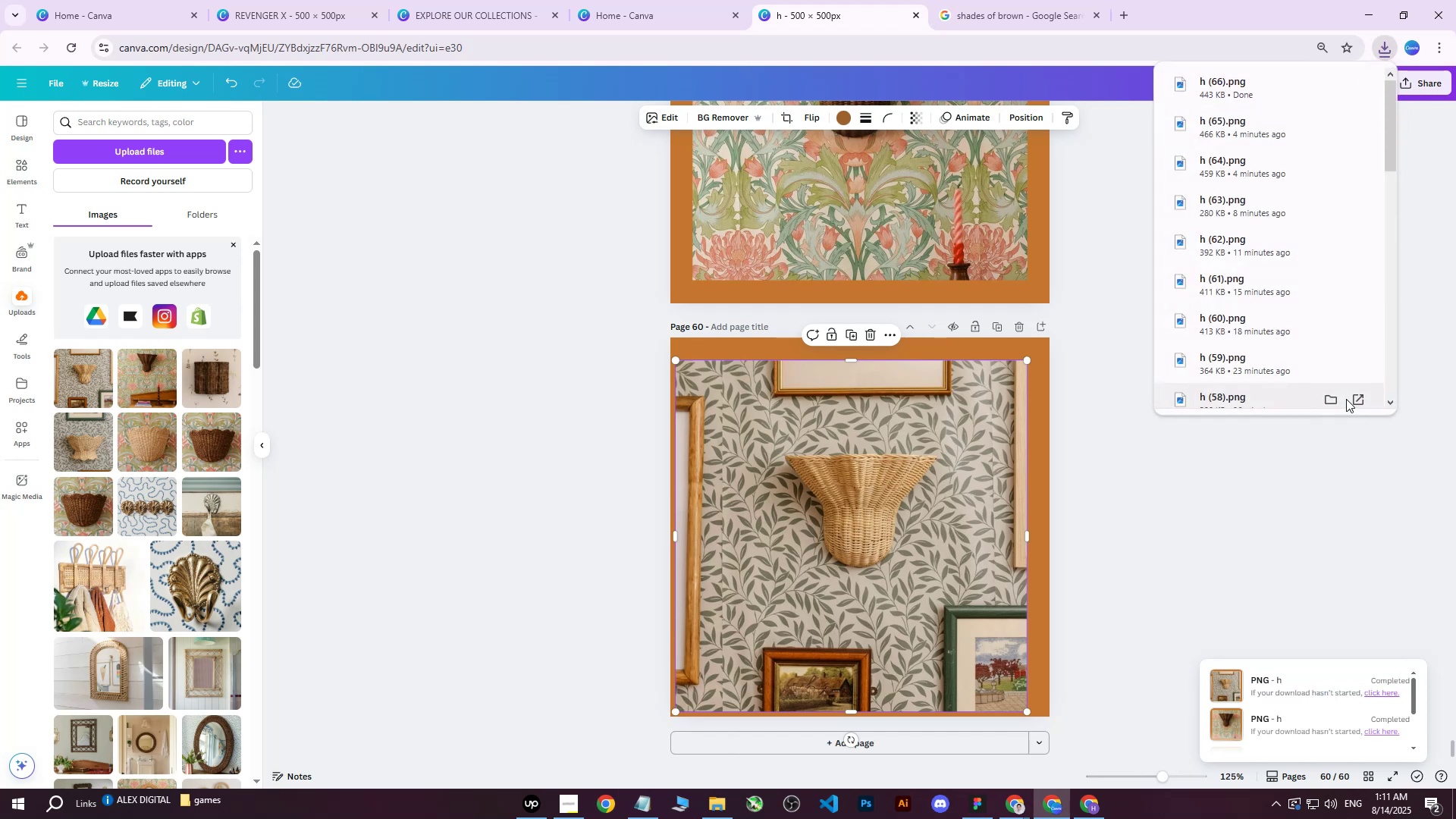 
wait(12.72)
 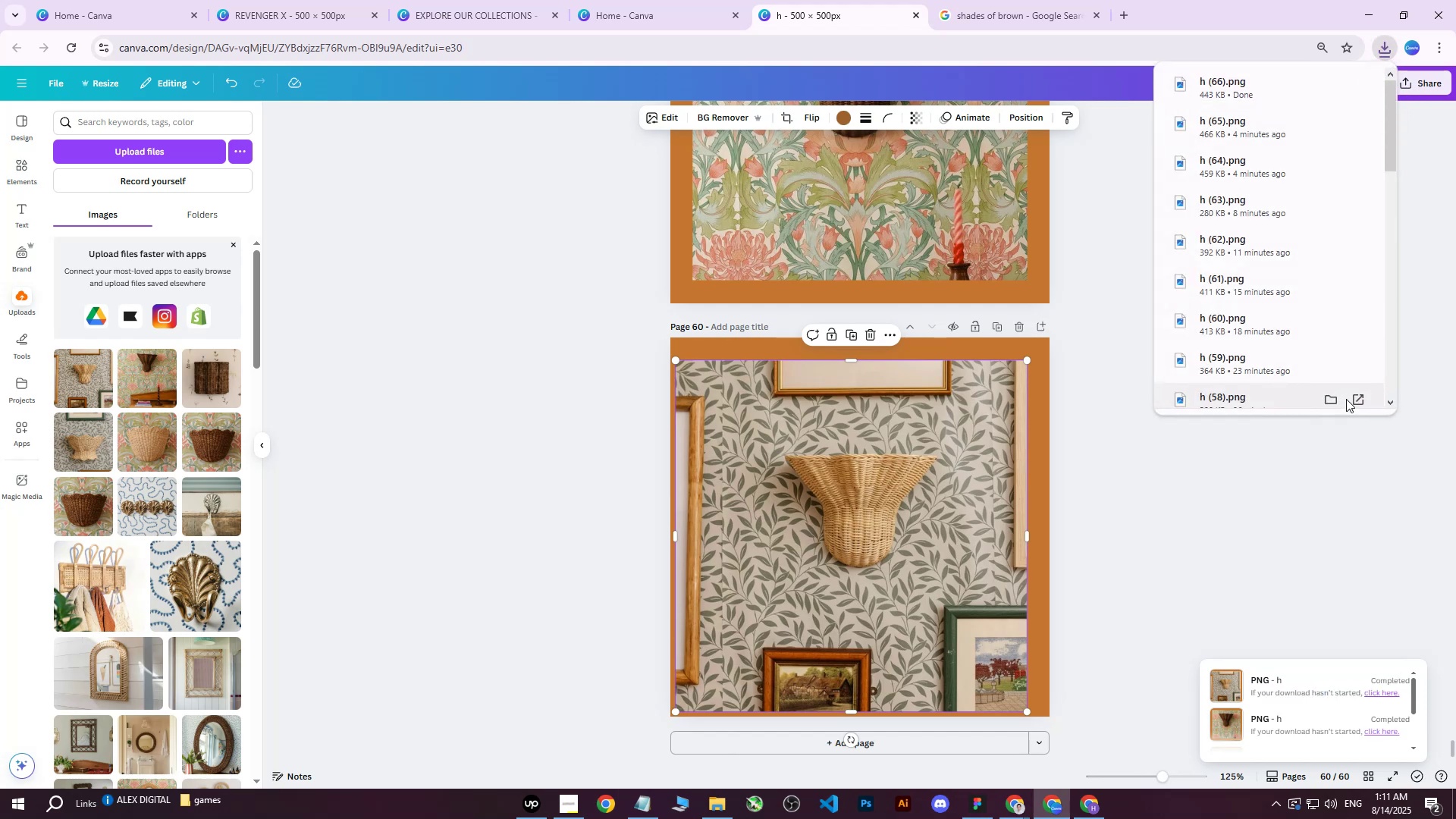 
left_click([1018, 120])
 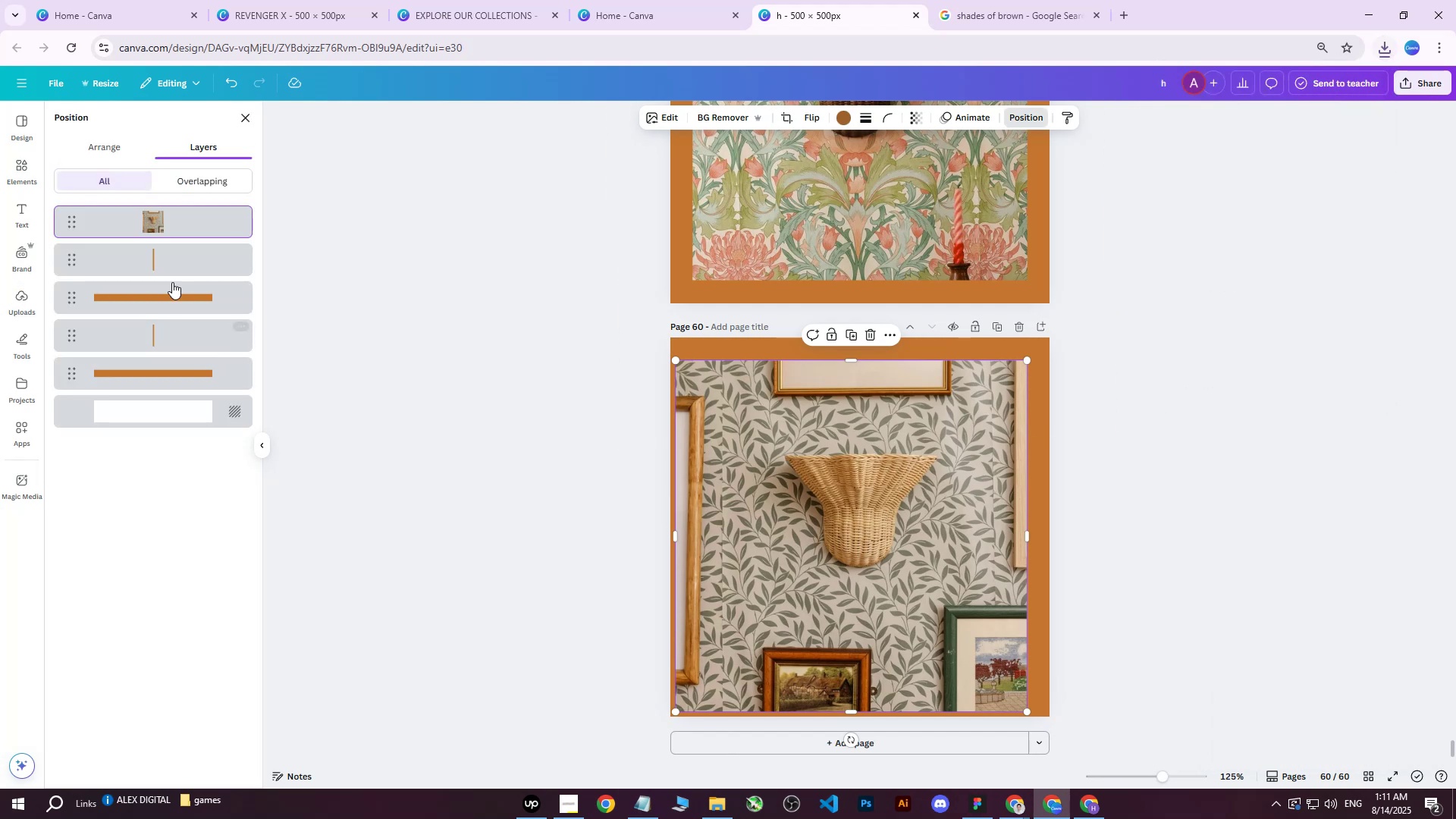 
left_click_drag(start_coordinate=[169, 220], to_coordinate=[155, 375])
 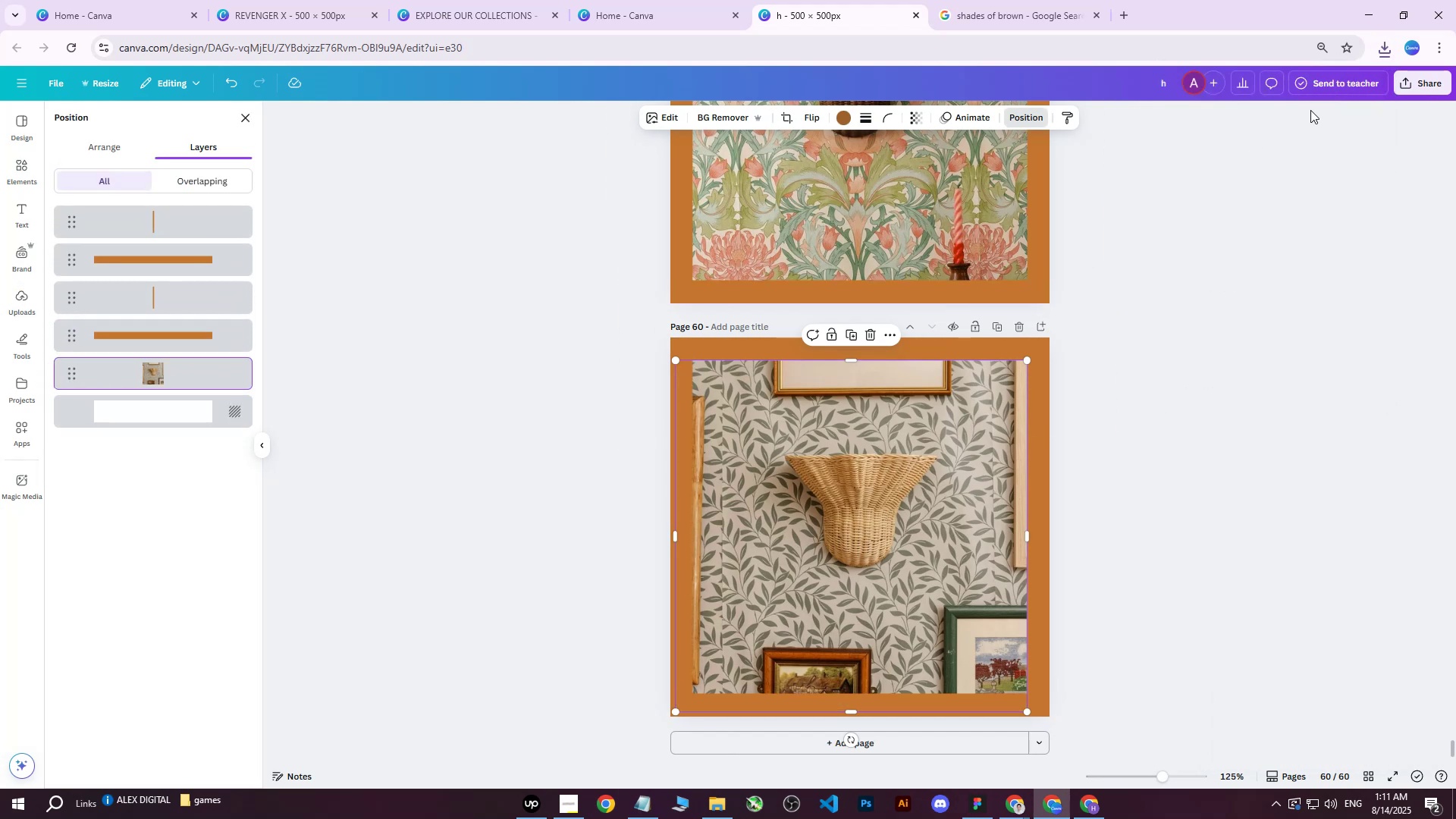 
left_click([1404, 86])
 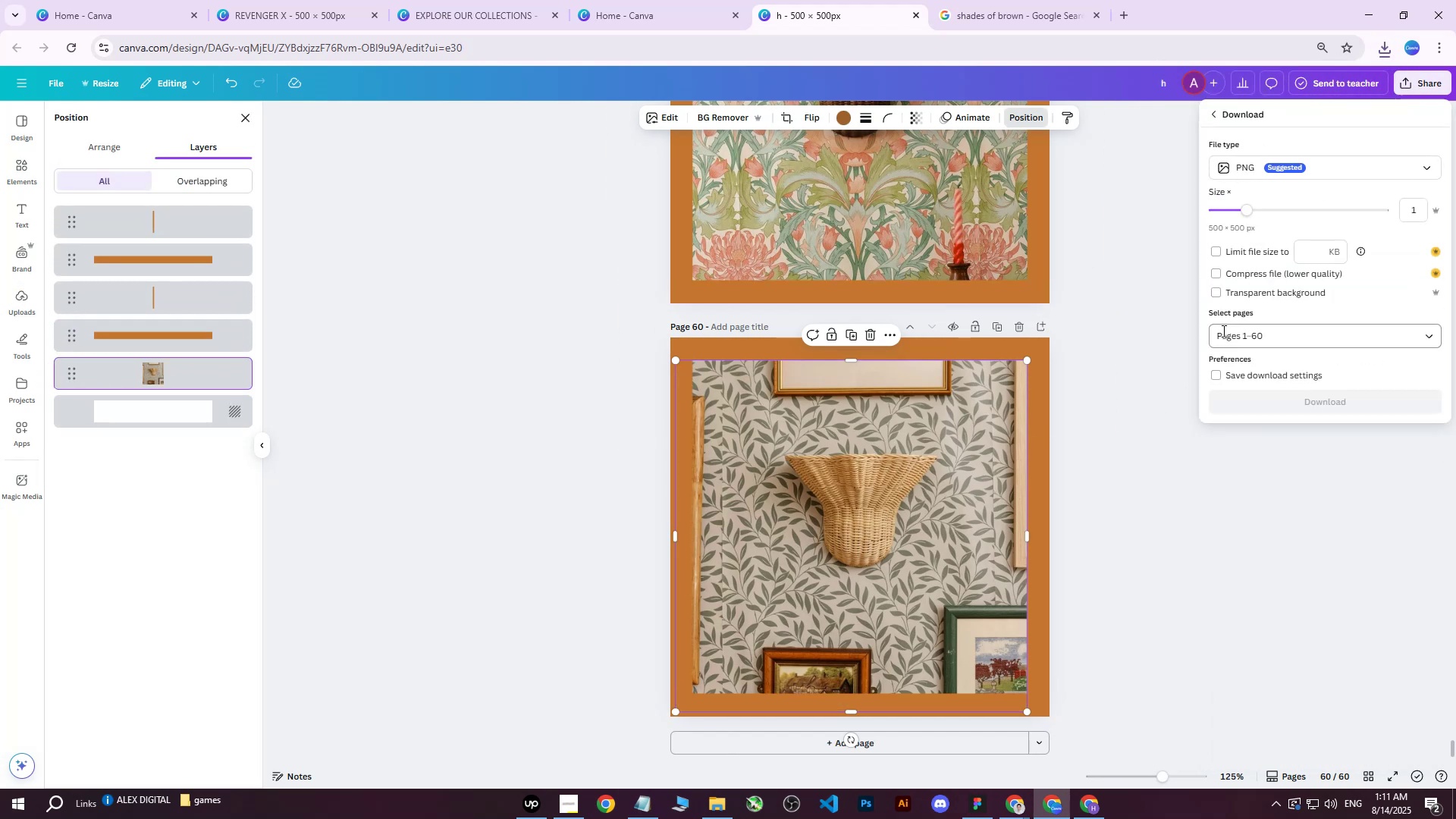 
double_click([1236, 337])
 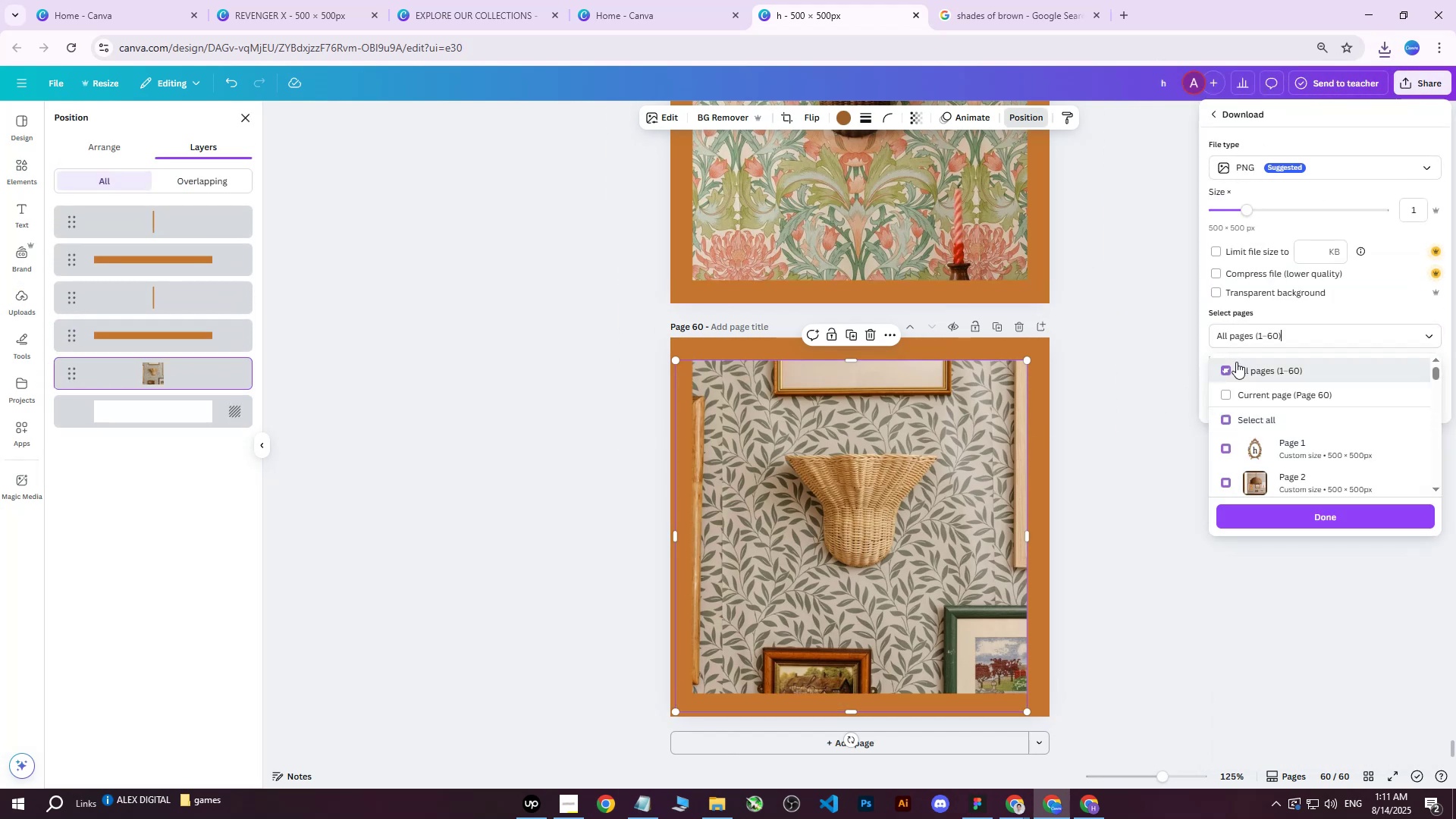 
triple_click([1232, 382])
 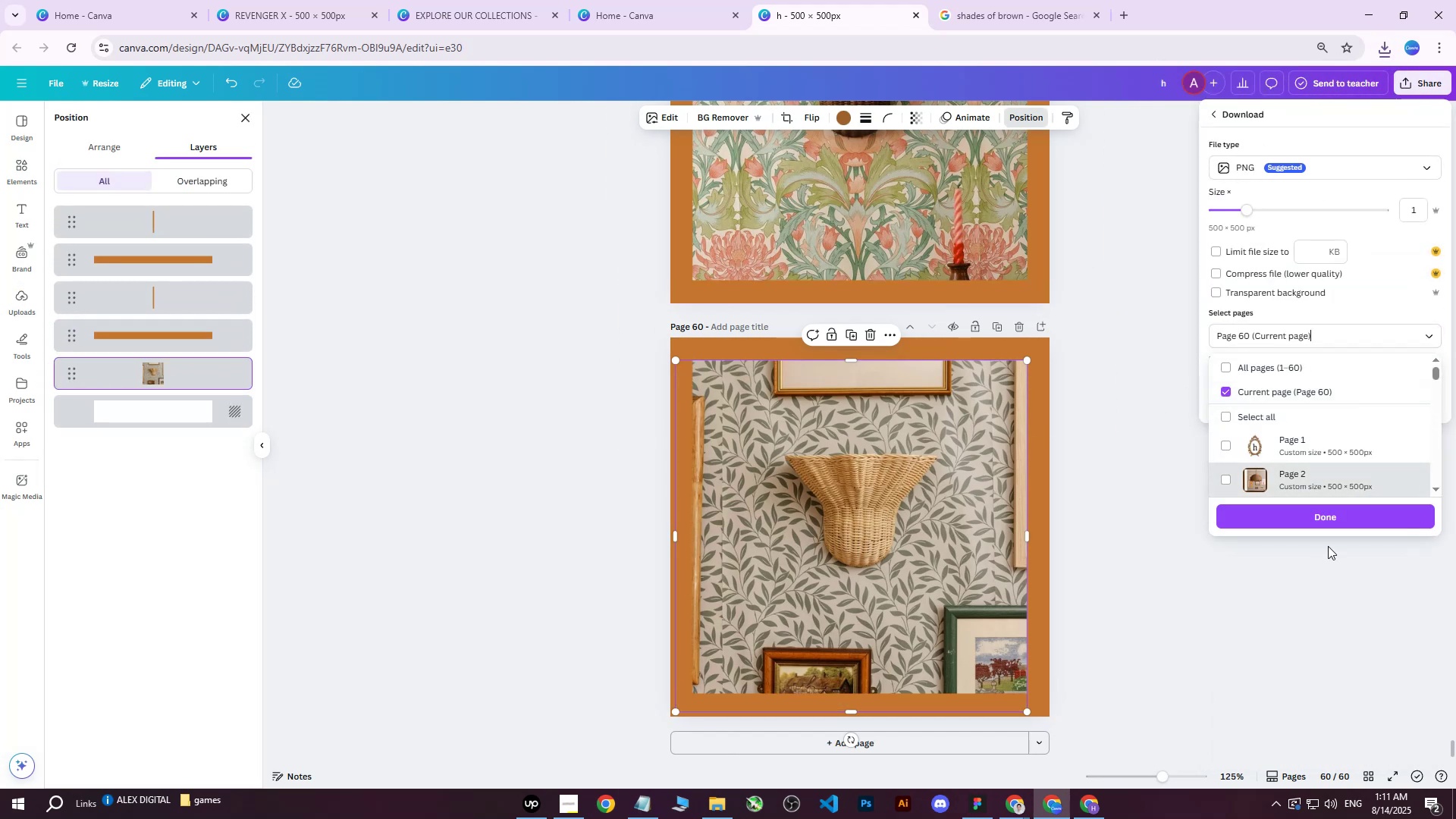 
left_click([1316, 519])
 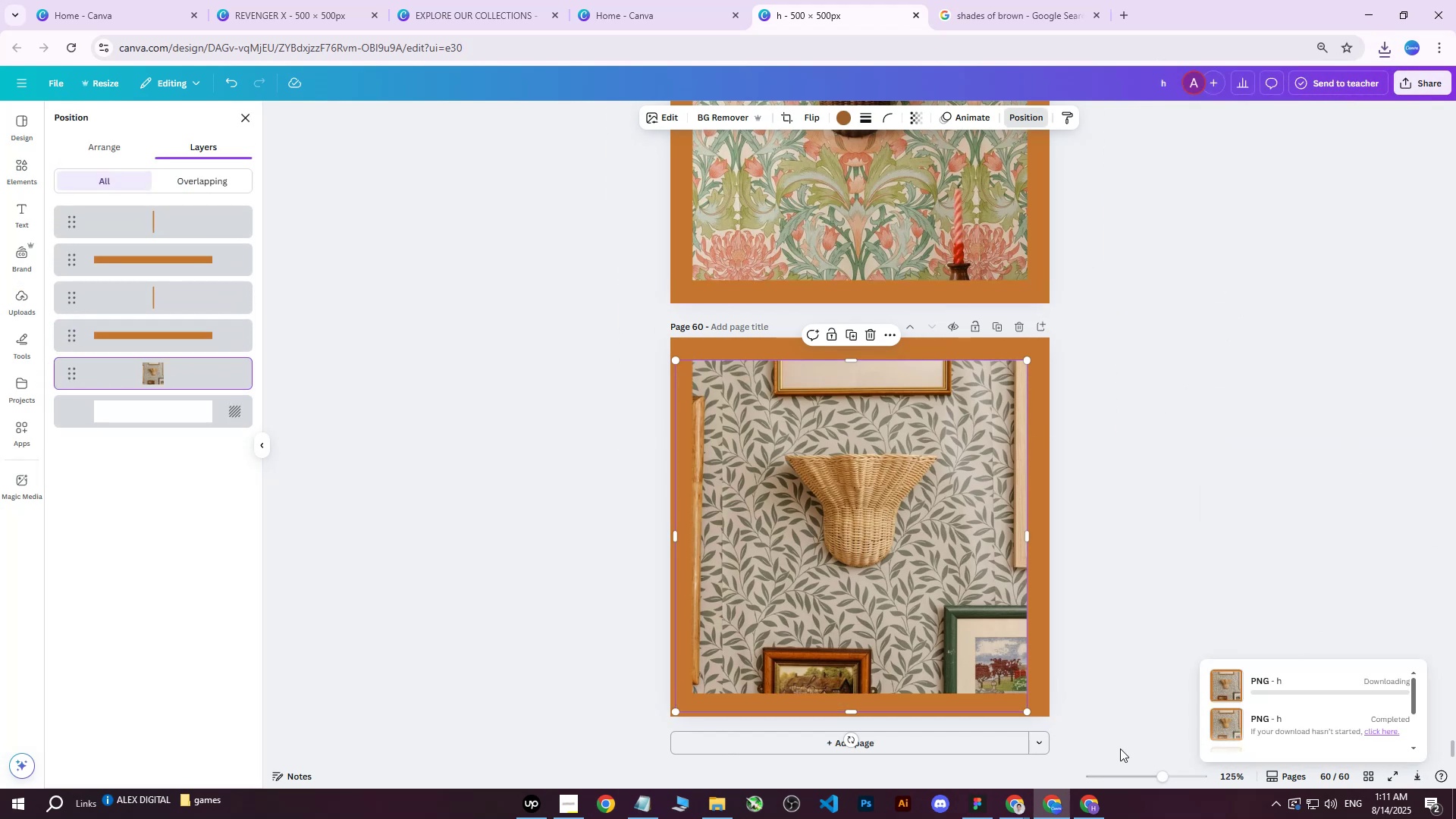 
left_click([1089, 814])
 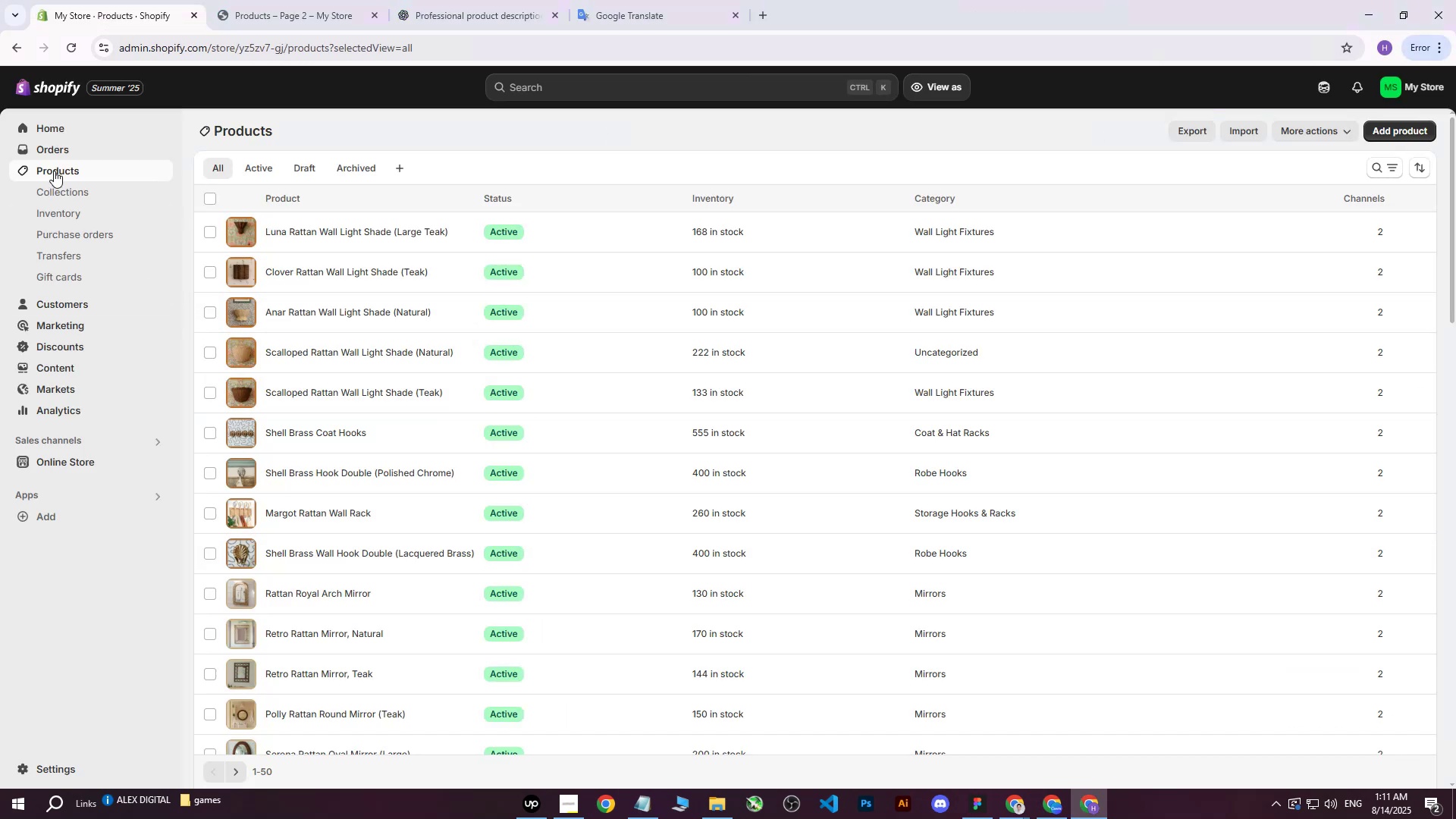 
left_click([54, 171])
 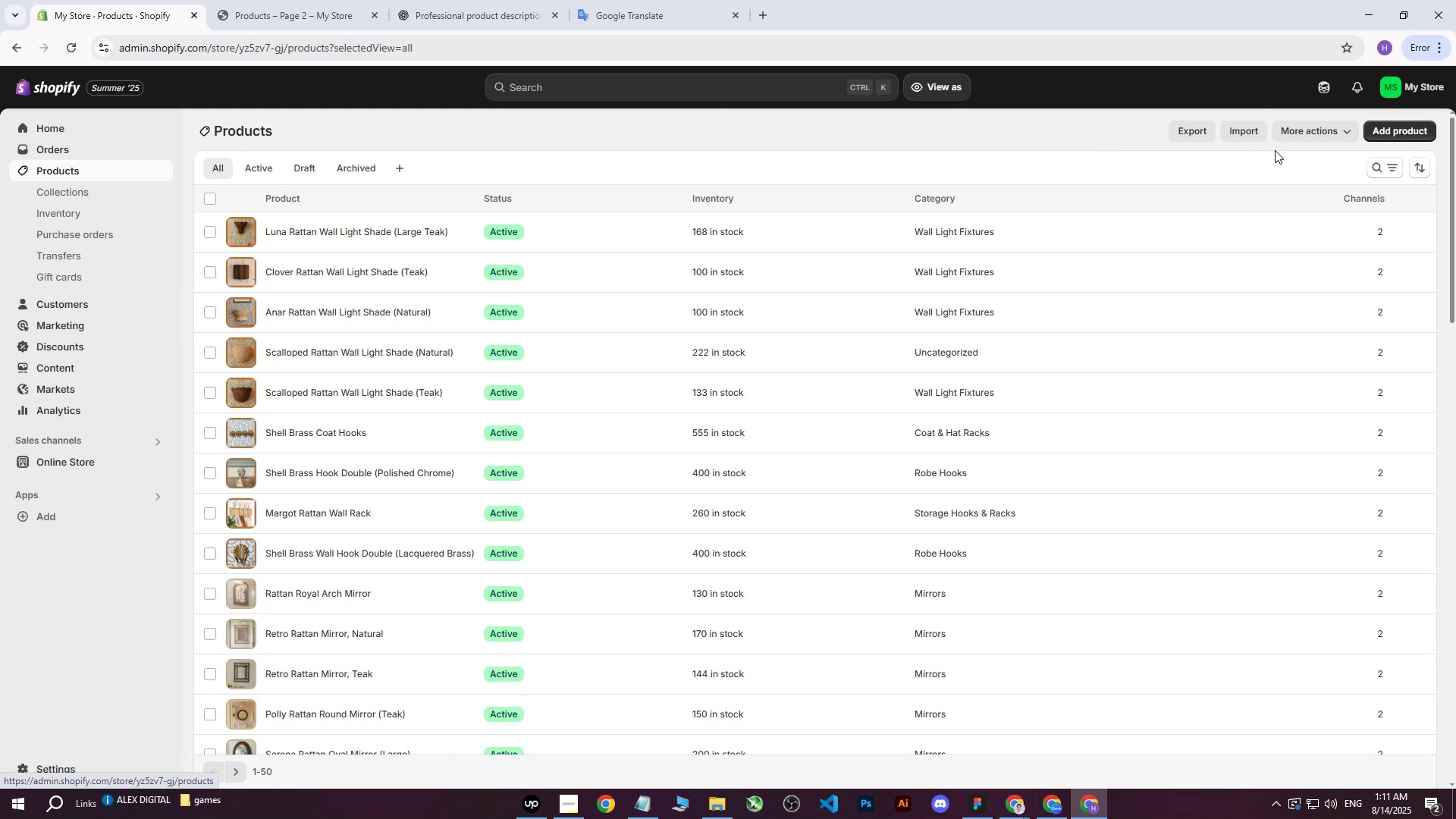 
left_click([1394, 128])
 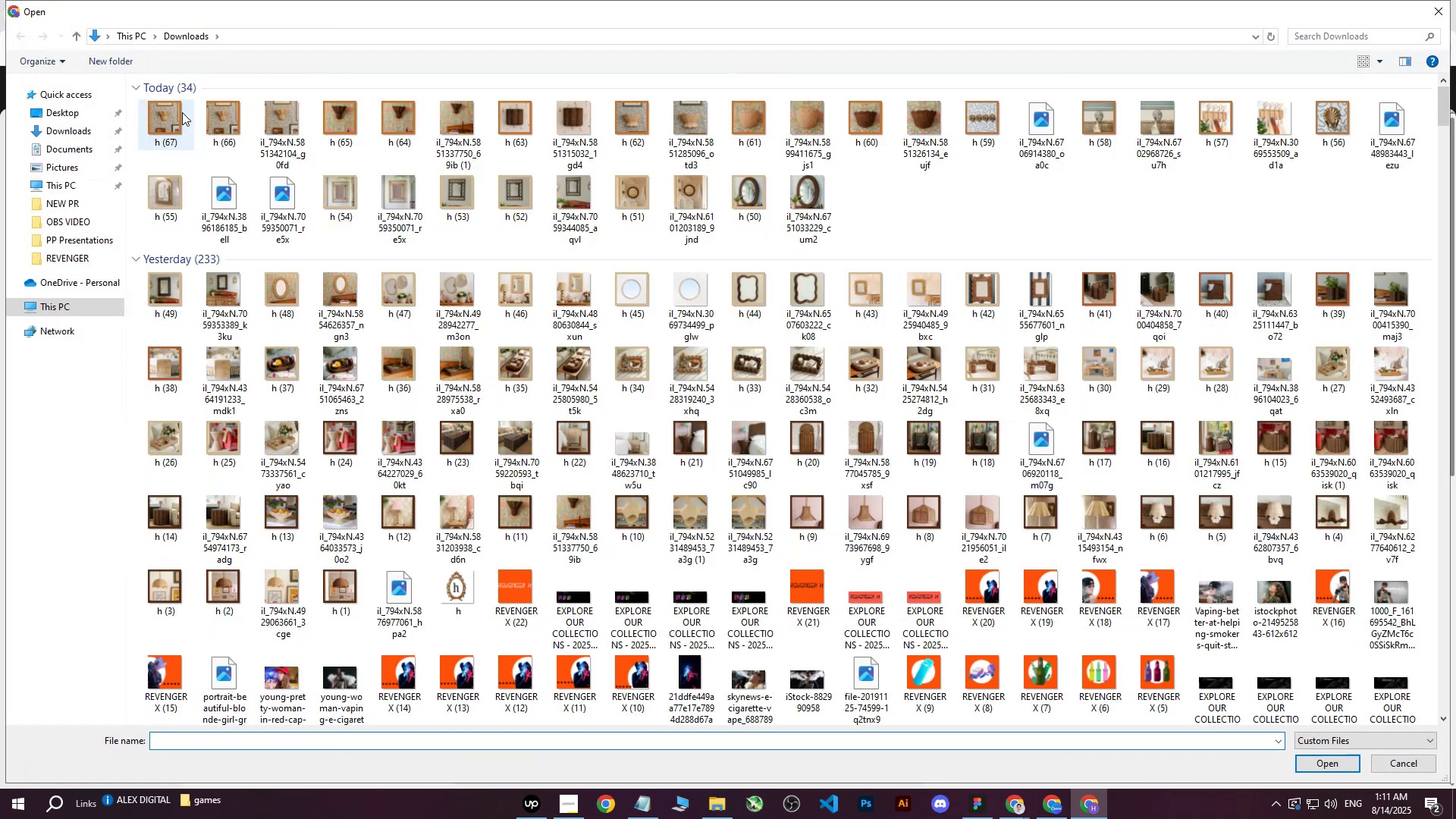 
left_click([161, 136])
 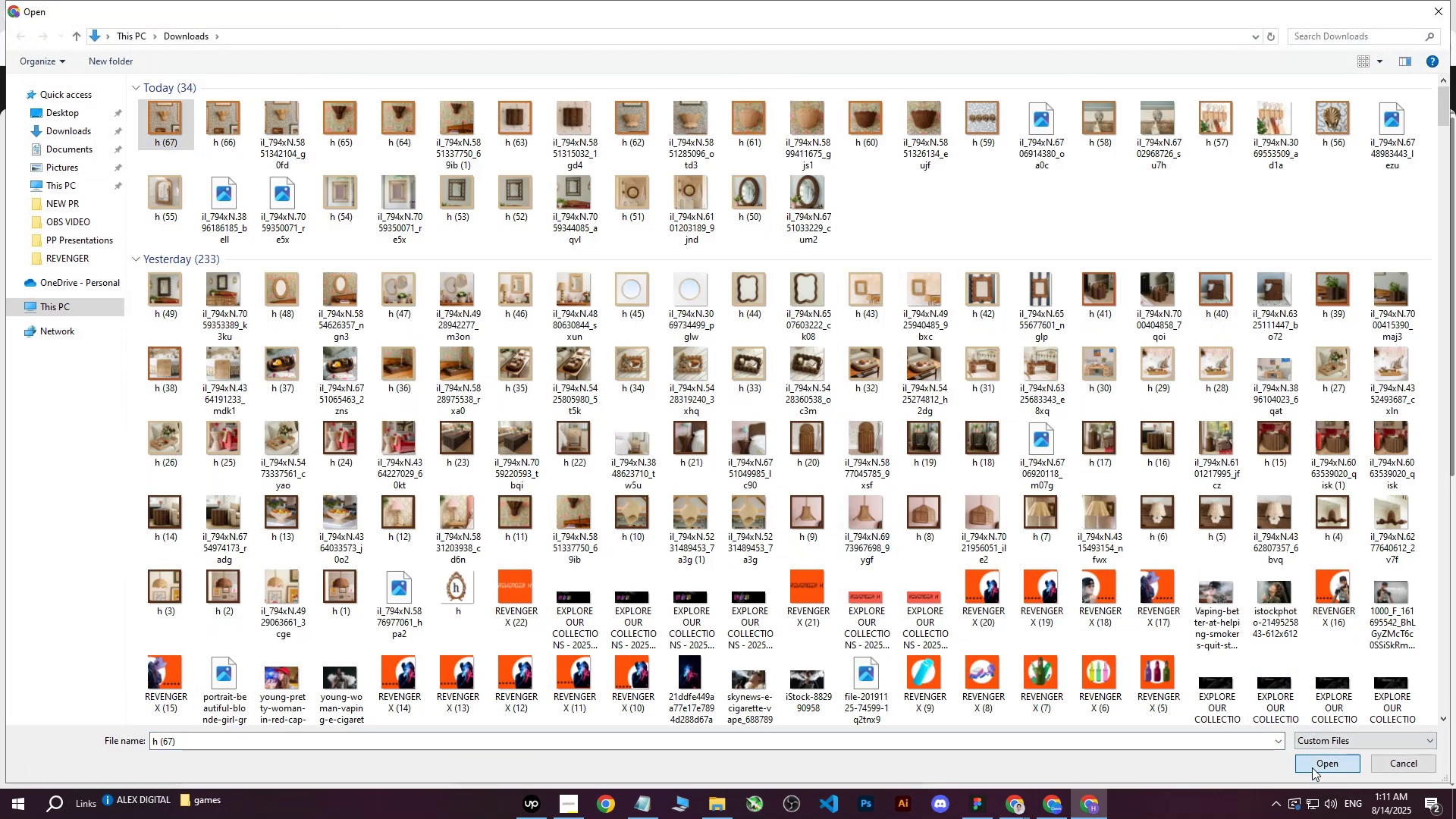 
left_click([1312, 767])
 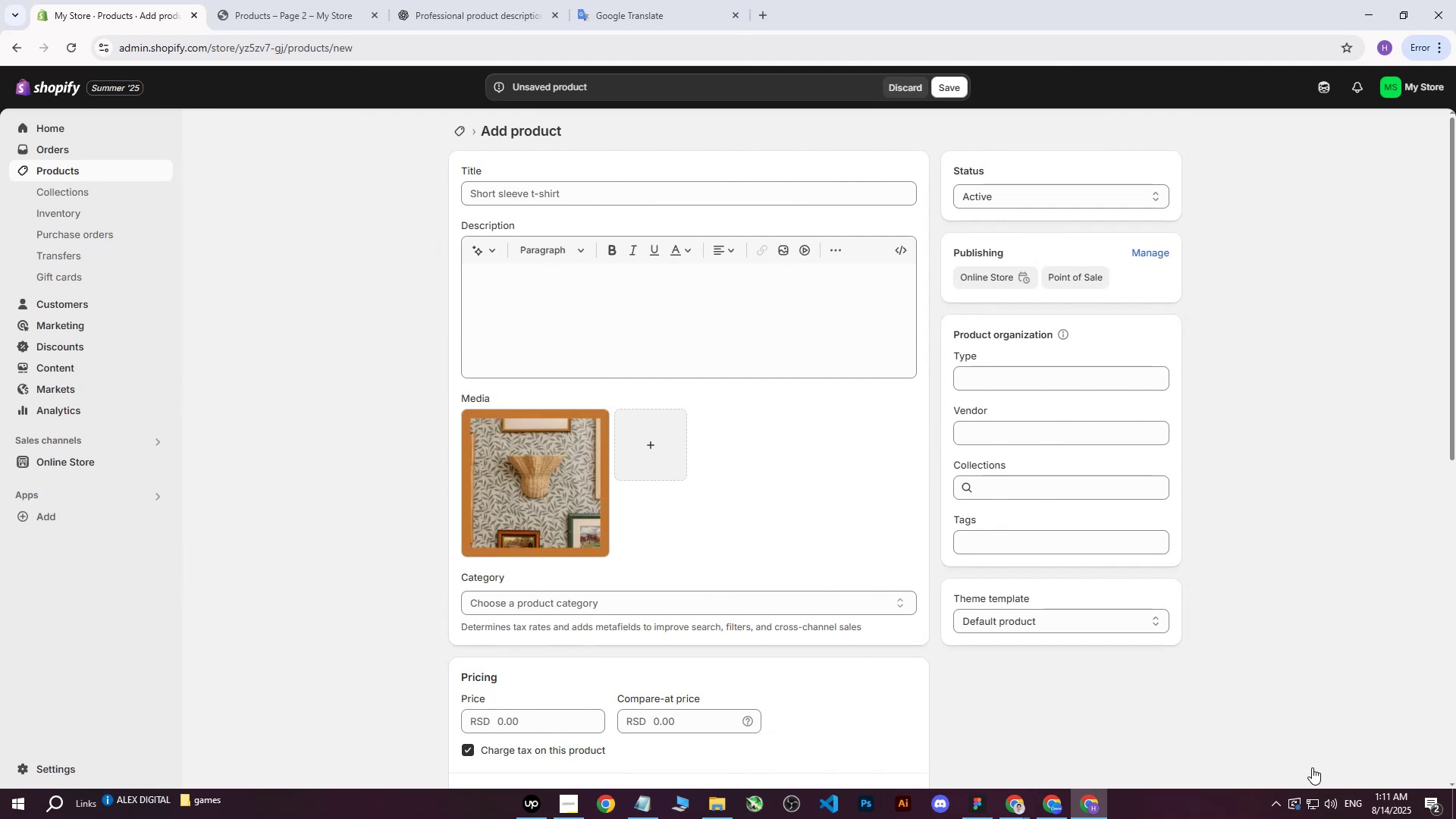 
wait(10.89)
 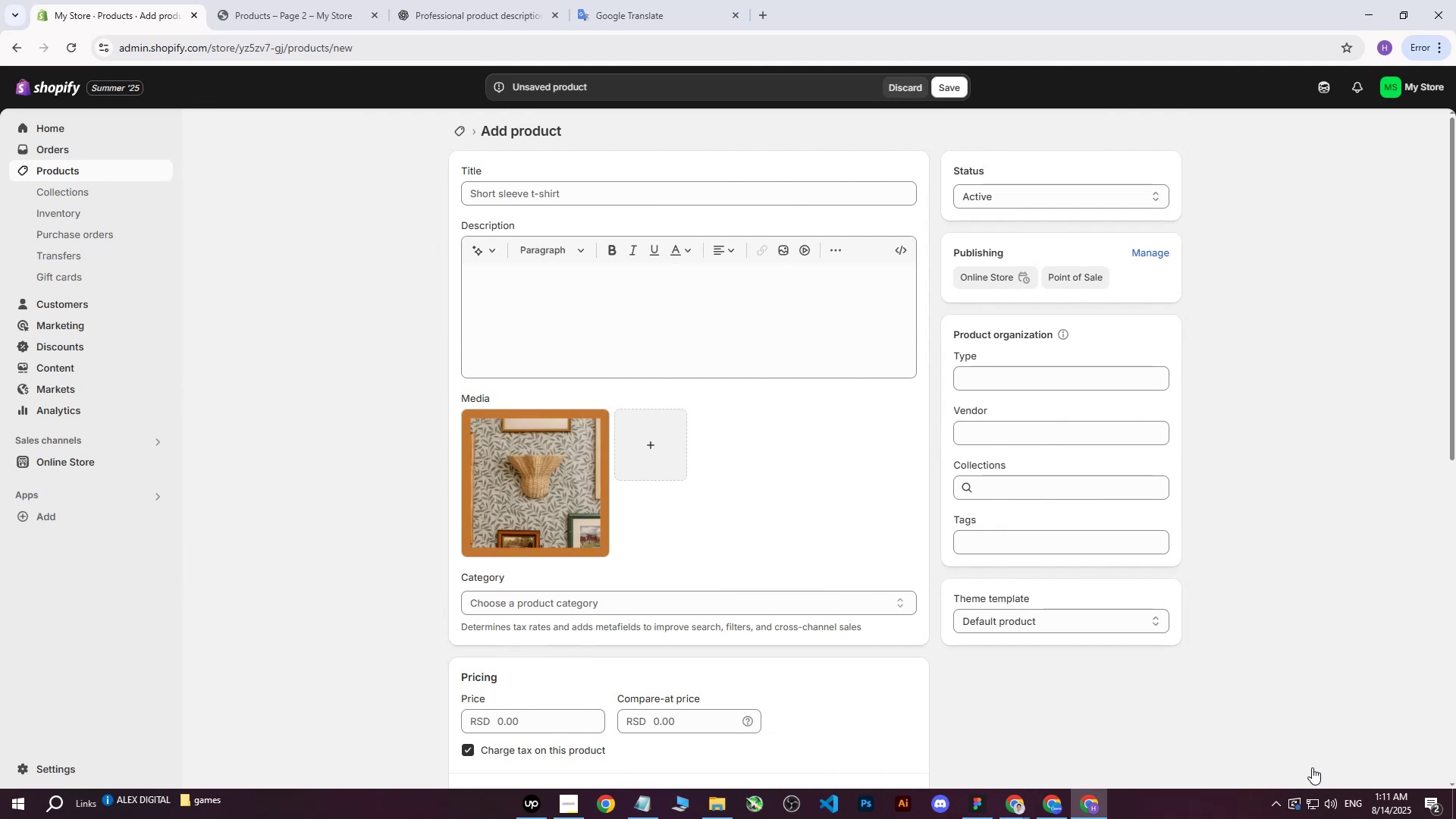 
double_click([928, 761])
 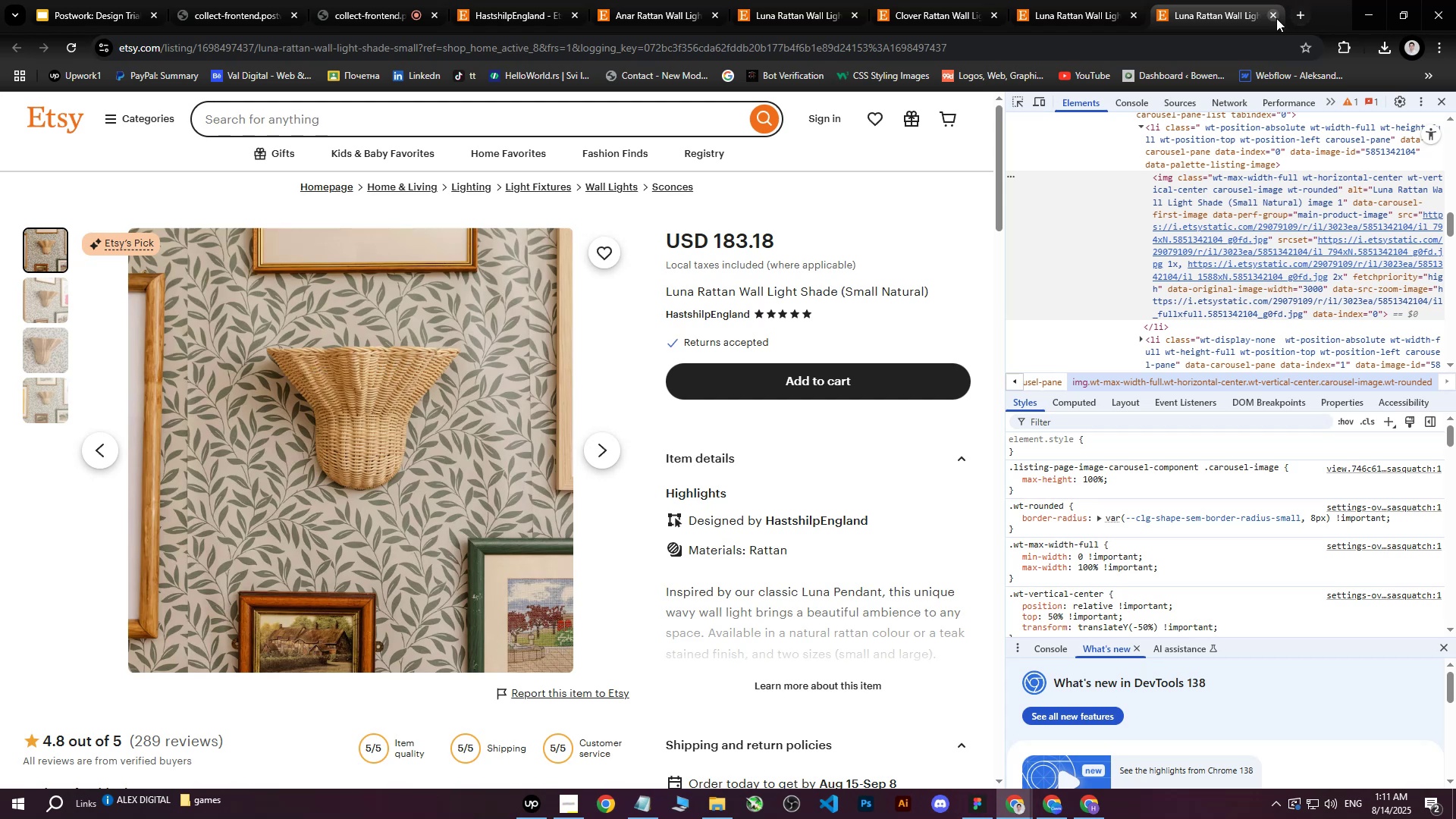 
left_click([1442, 101])
 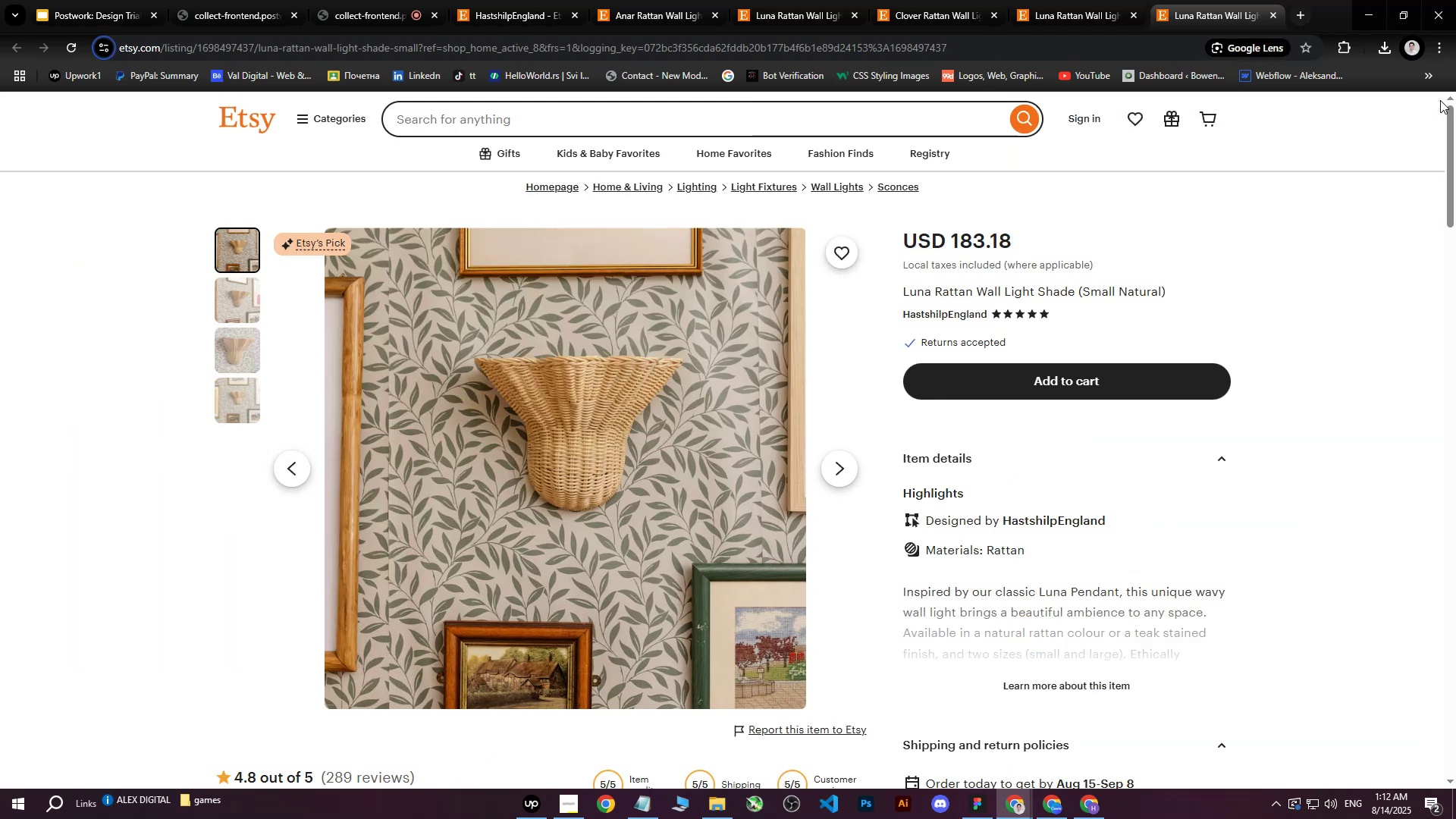 
left_click_drag(start_coordinate=[896, 287], to_coordinate=[1134, 300])
 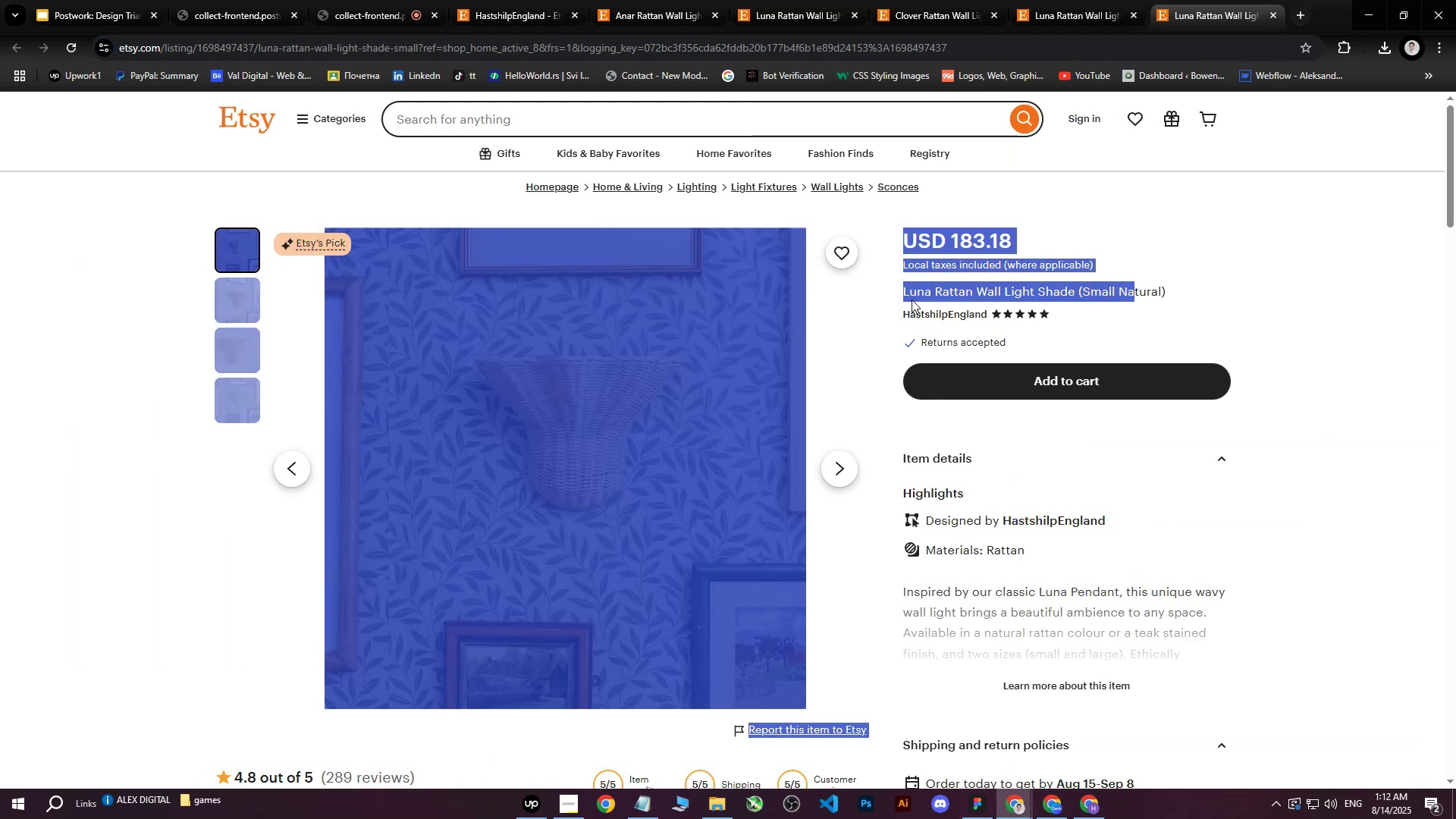 
double_click([905, 298])
 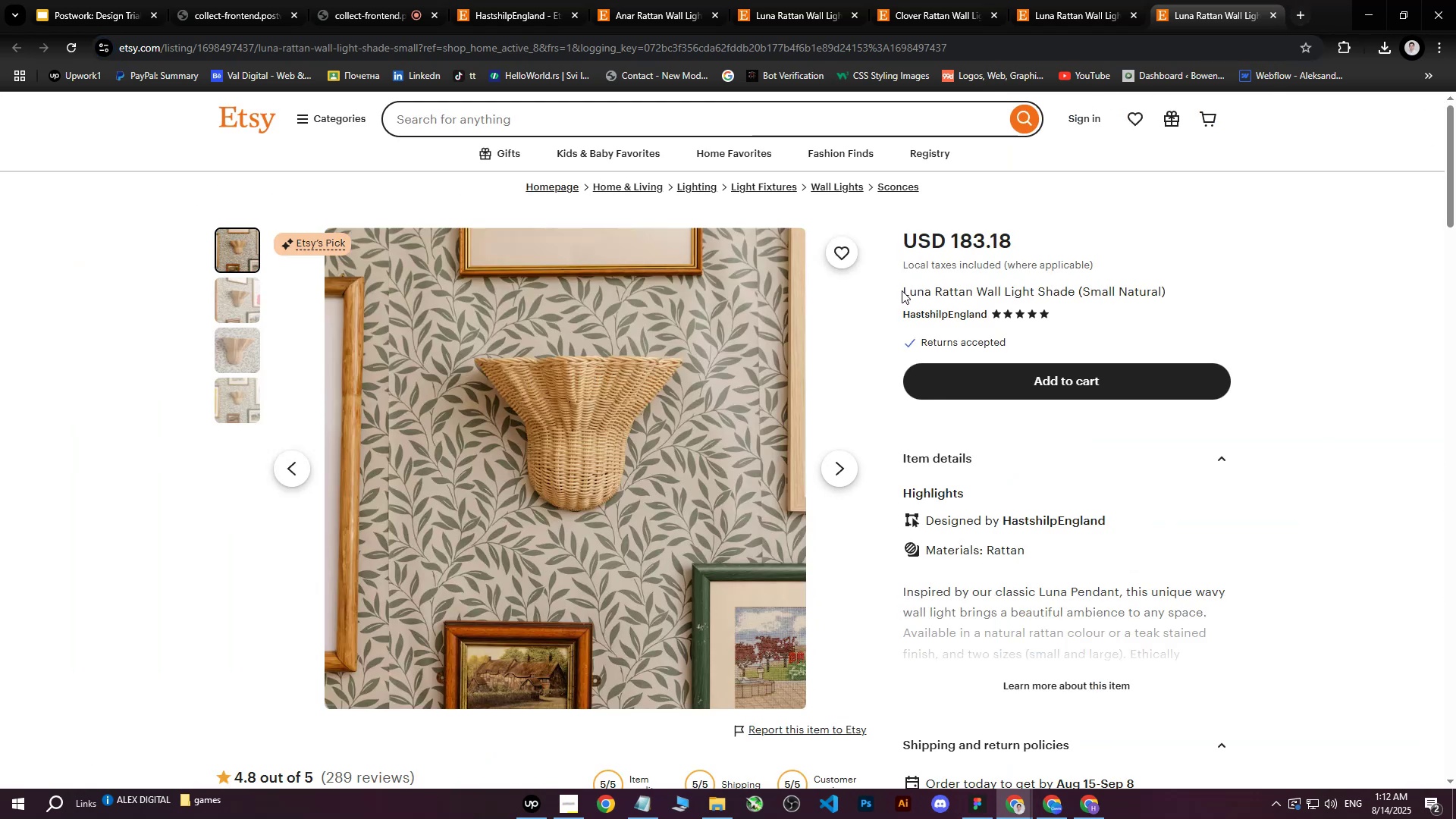 
left_click_drag(start_coordinate=[903, 290], to_coordinate=[1193, 282])
 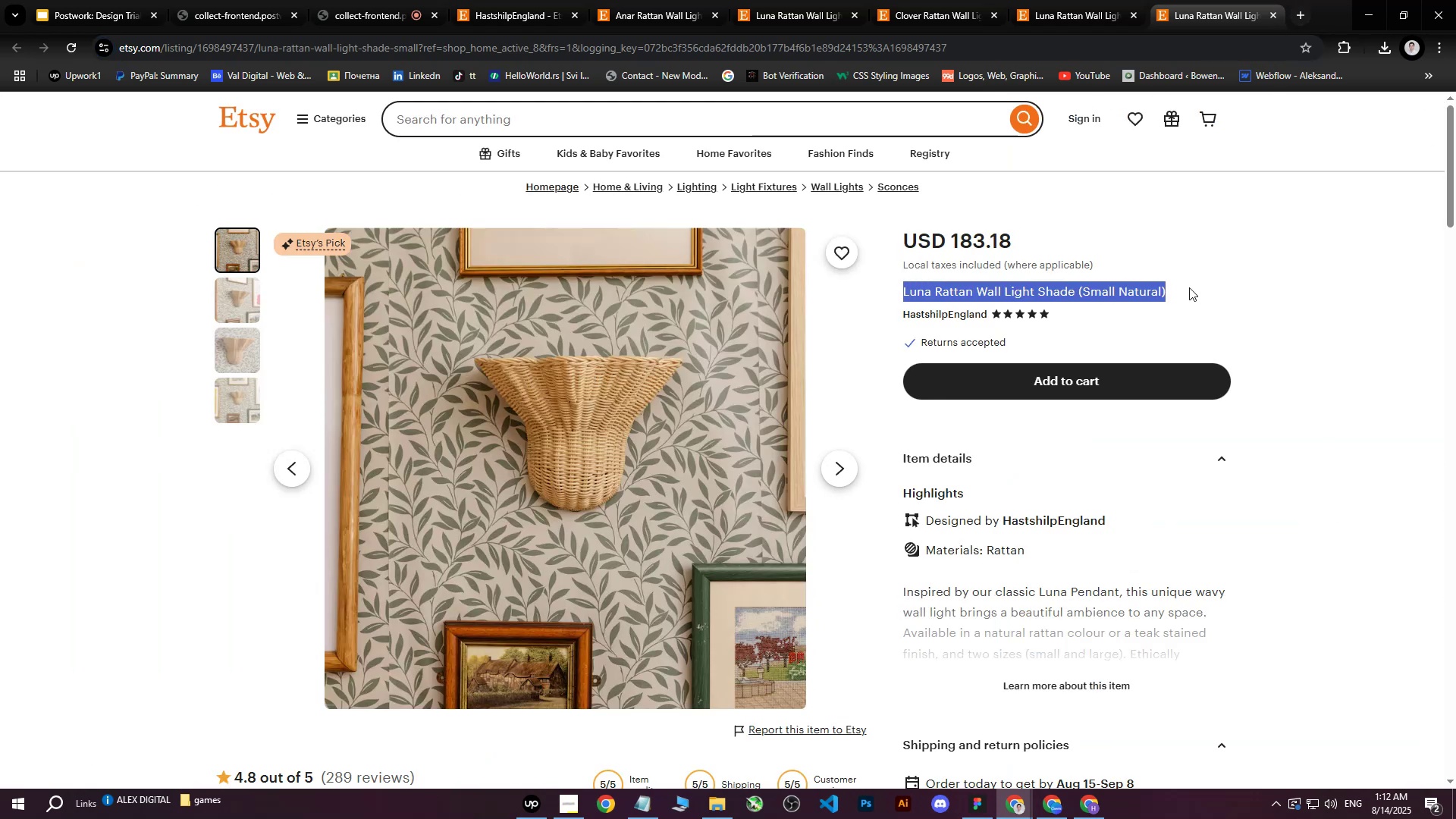 
key(Control+C)
 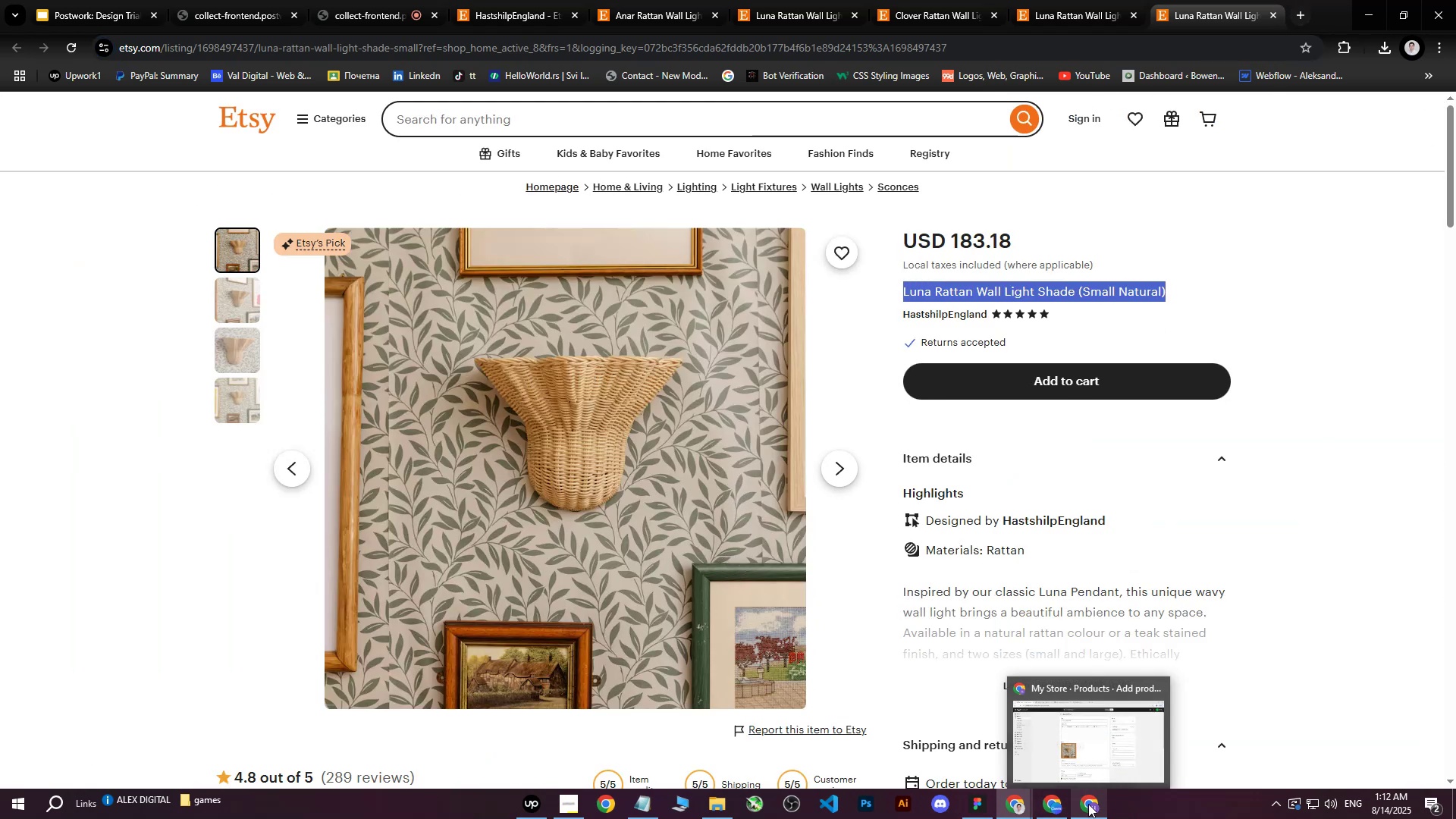 
left_click([1088, 804])
 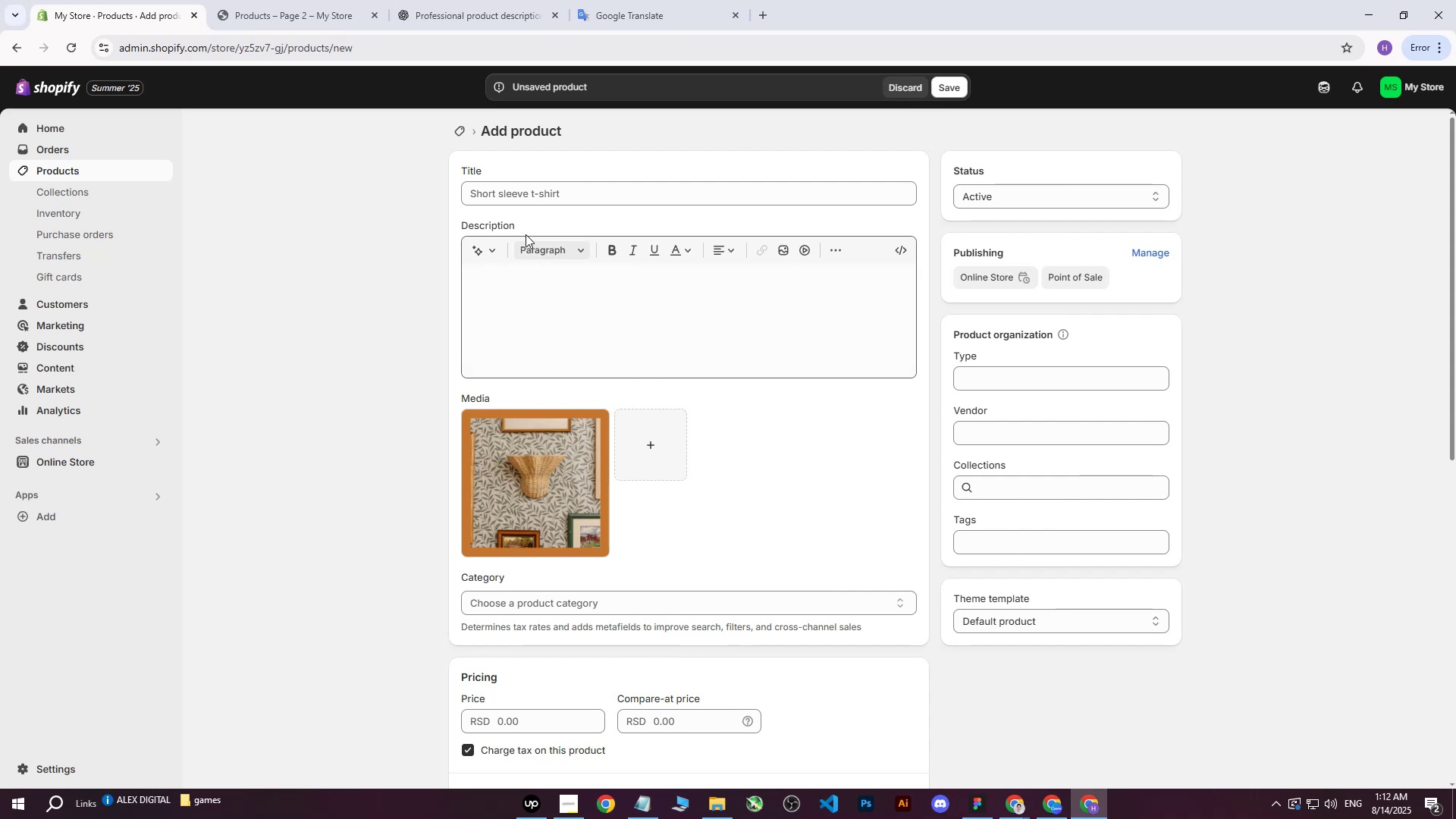 
left_click([528, 197])
 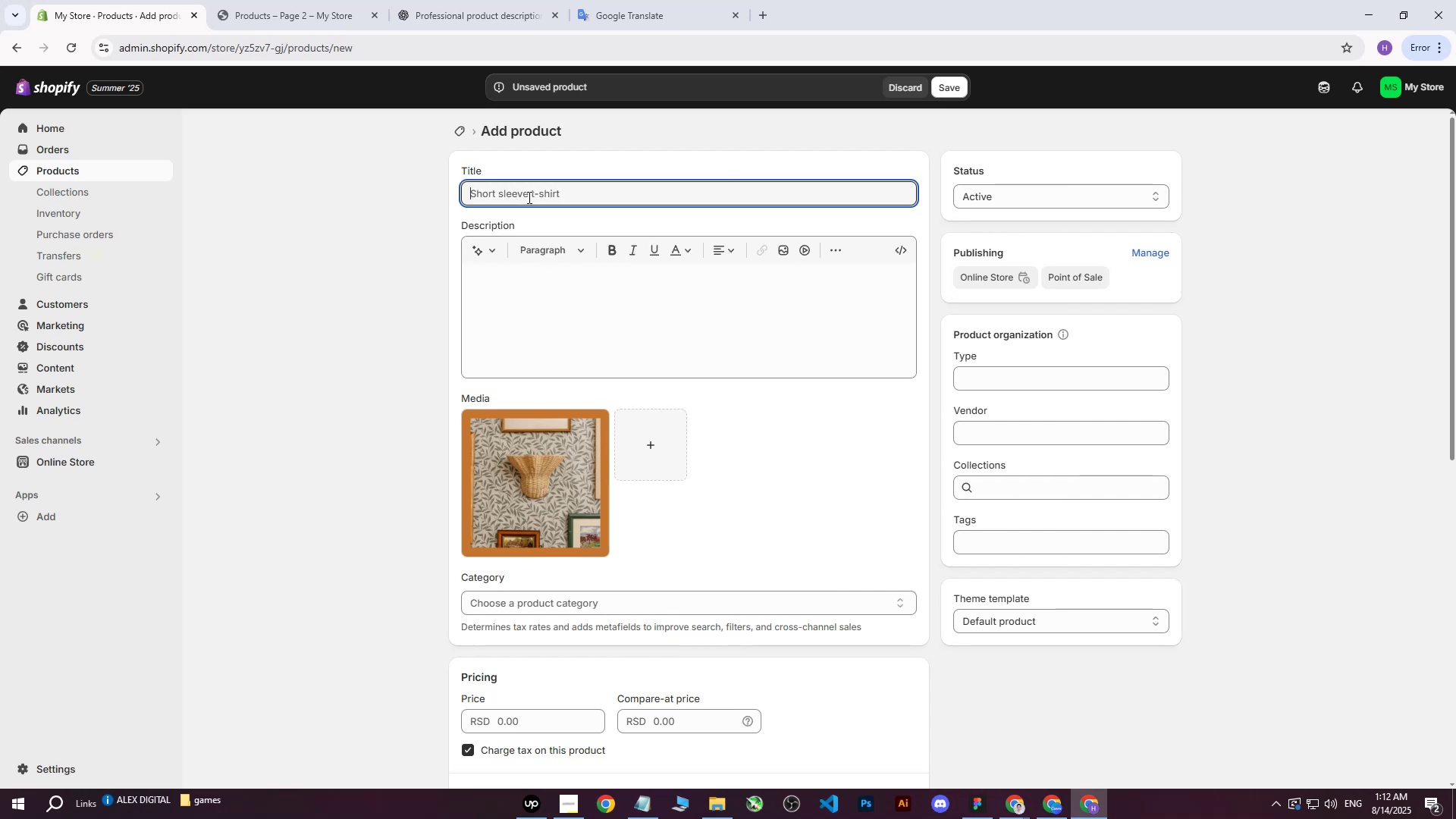 
key(Control+ControlLeft)
 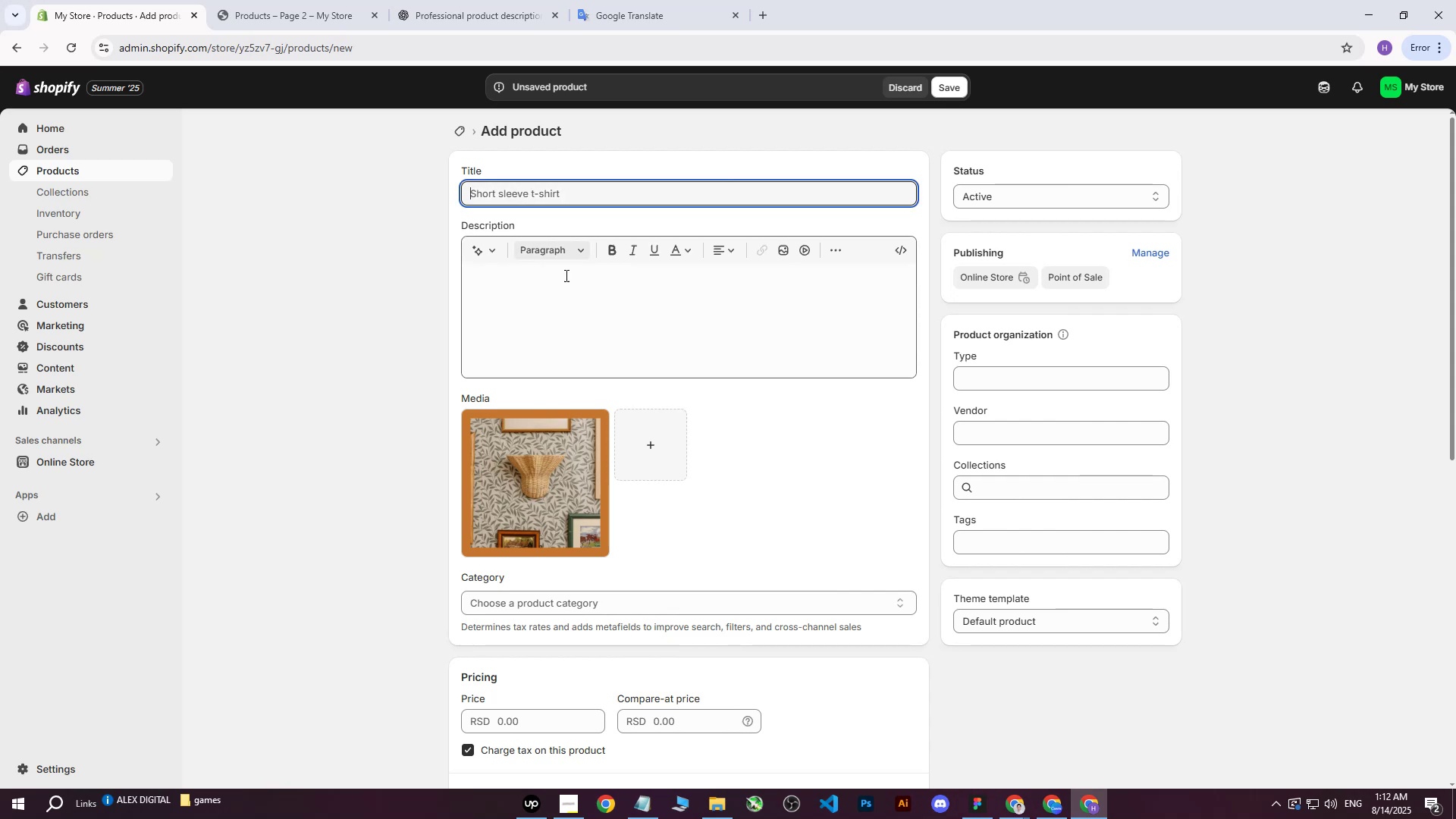 
key(Control+V)
 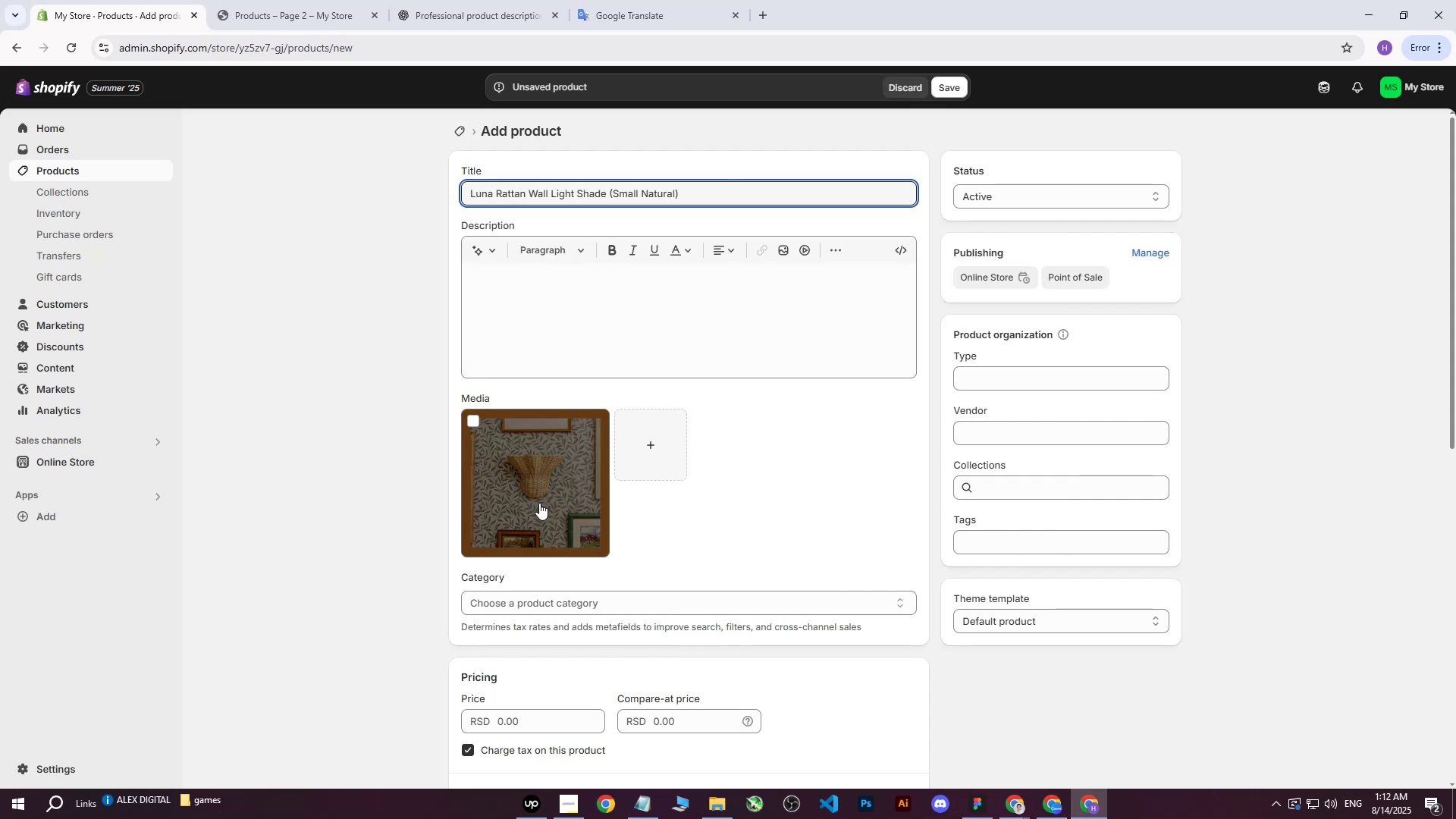 
left_click([539, 503])
 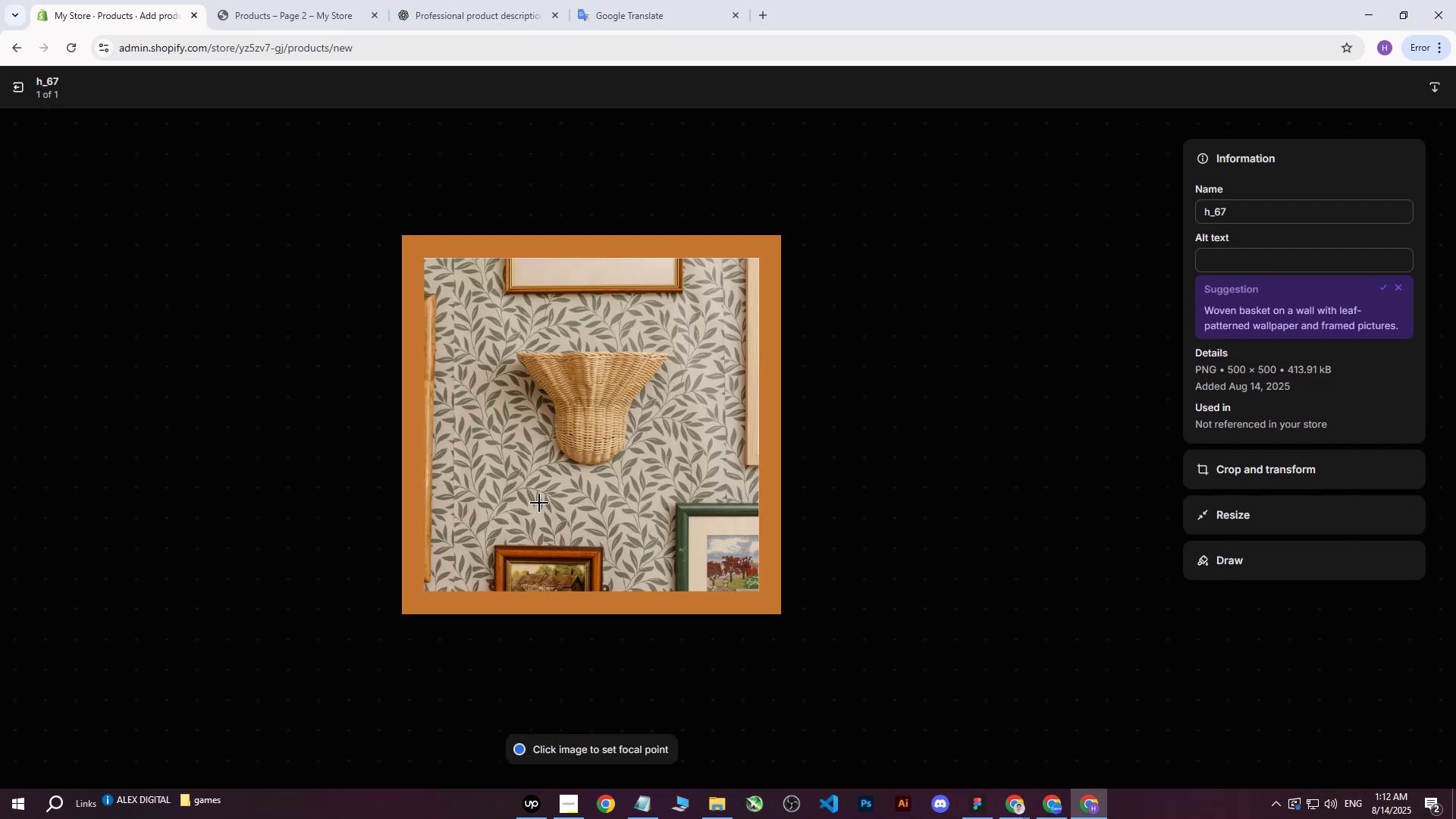 
wait(6.92)
 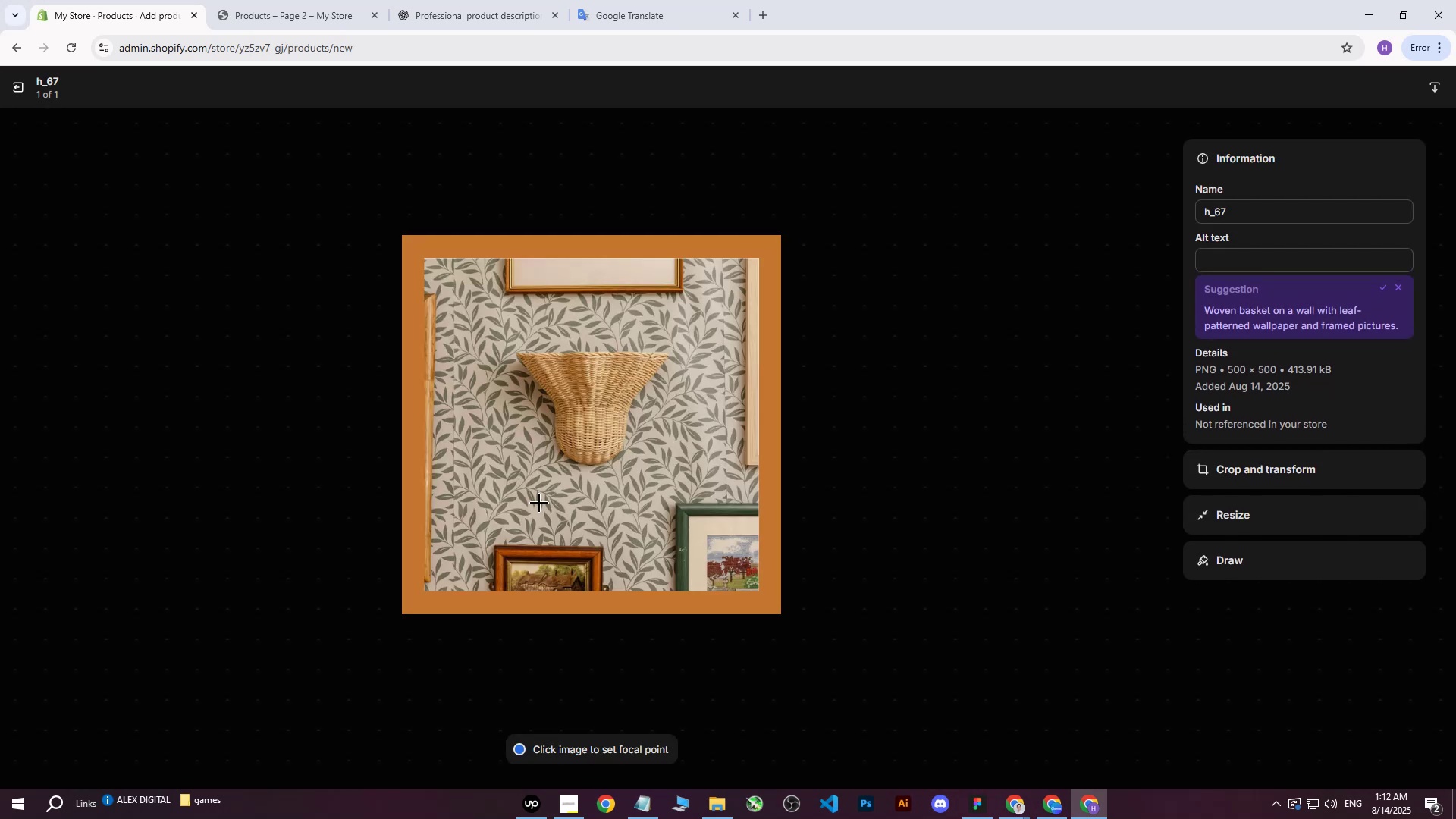 
left_click([1217, 264])
 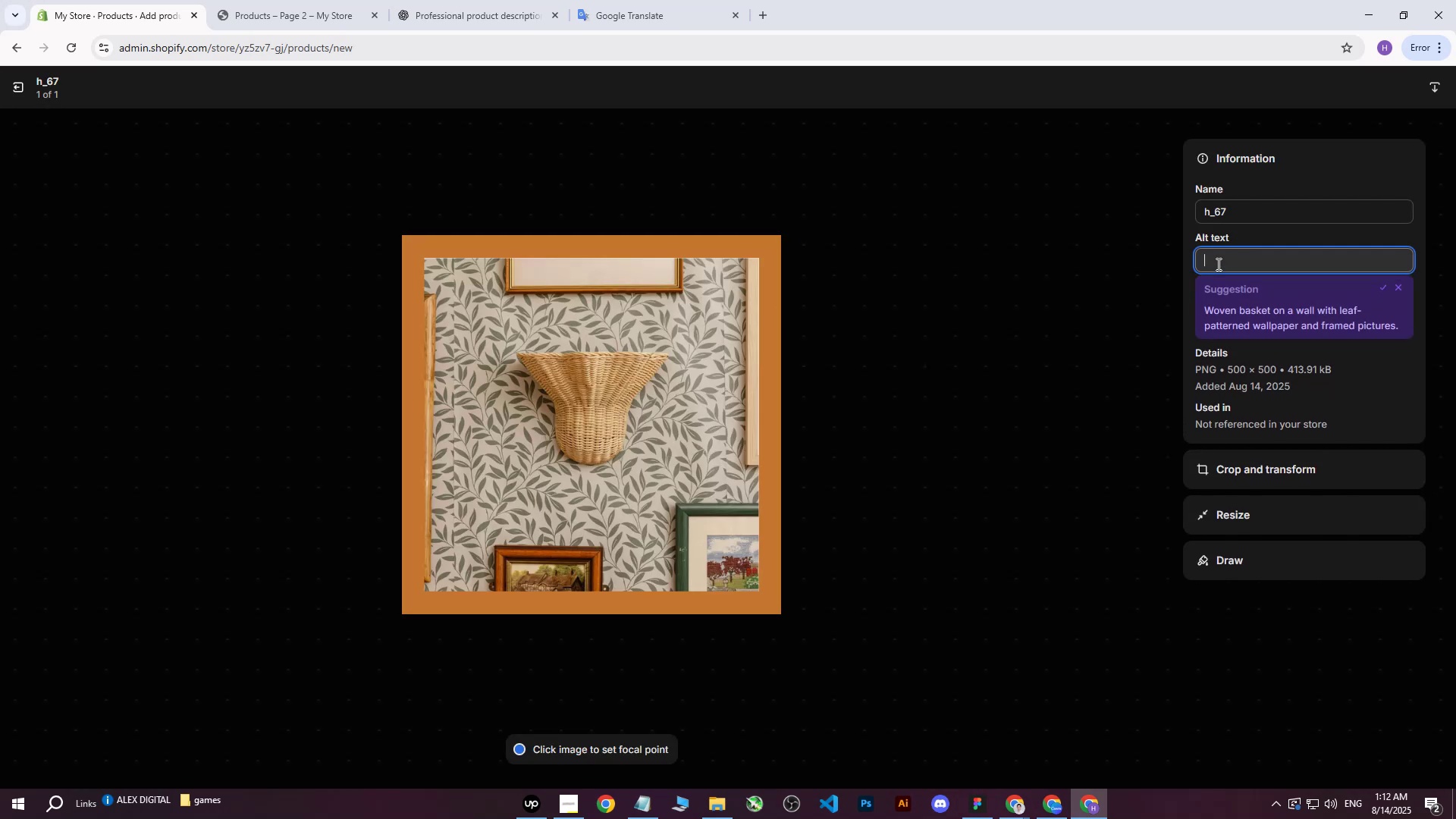 
key(Control+ControlLeft)
 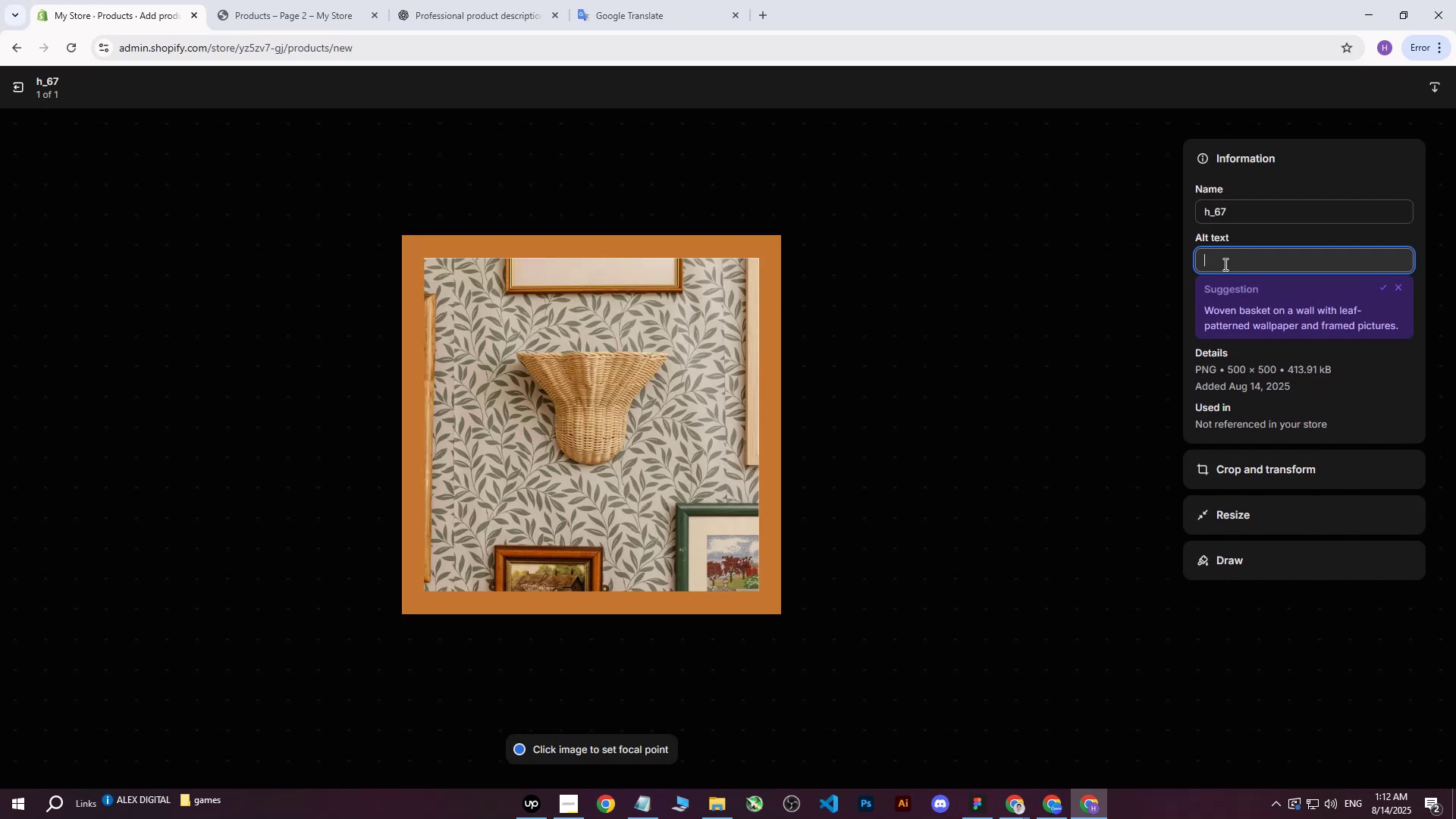 
key(Control+V)
 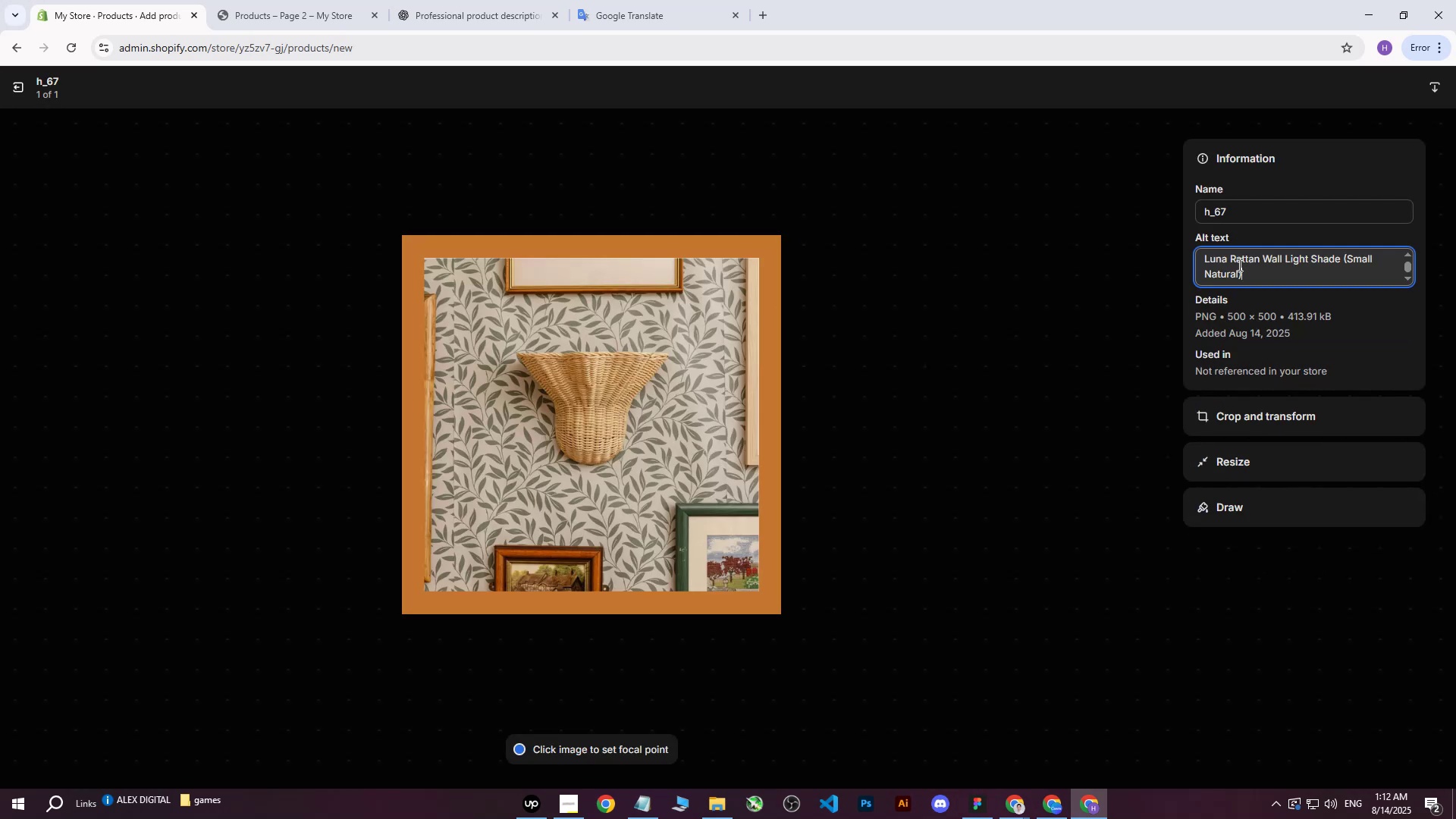 
type( on leafy wallapp)
key(Backspace)
key(Backspace)
key(Backspace)
type(paper.)
 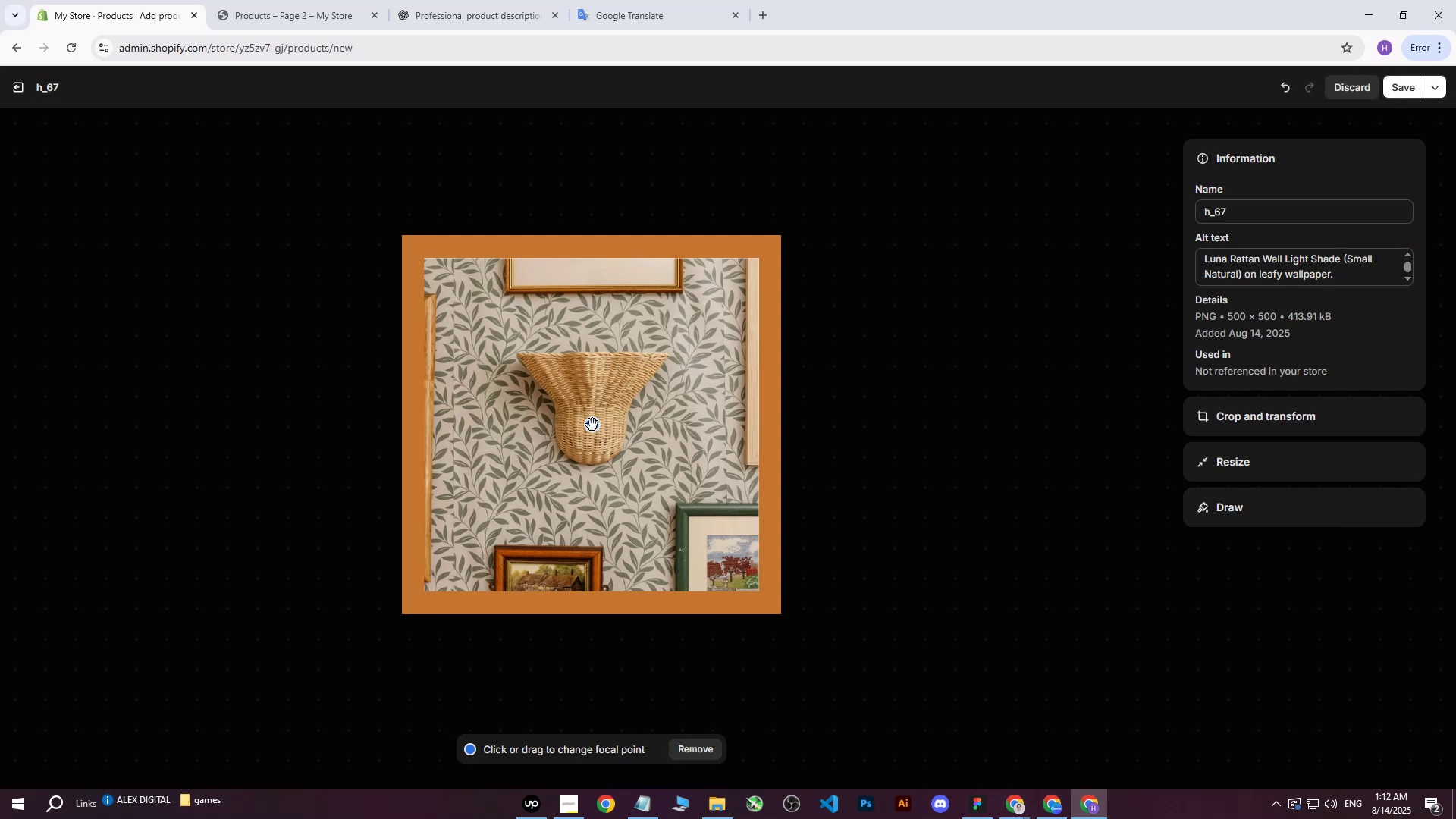 
left_click([1397, 86])
 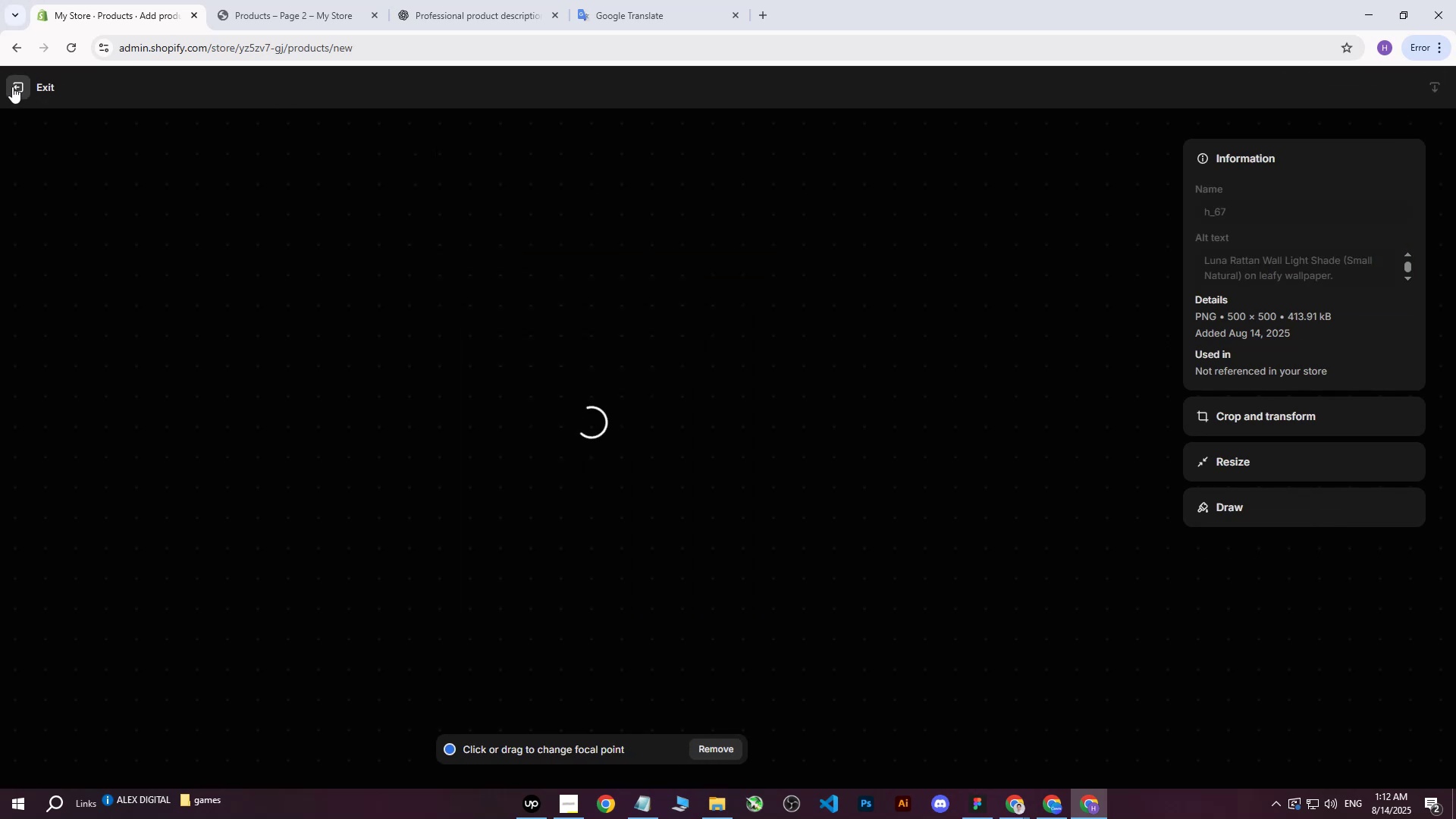 
left_click([12, 86])
 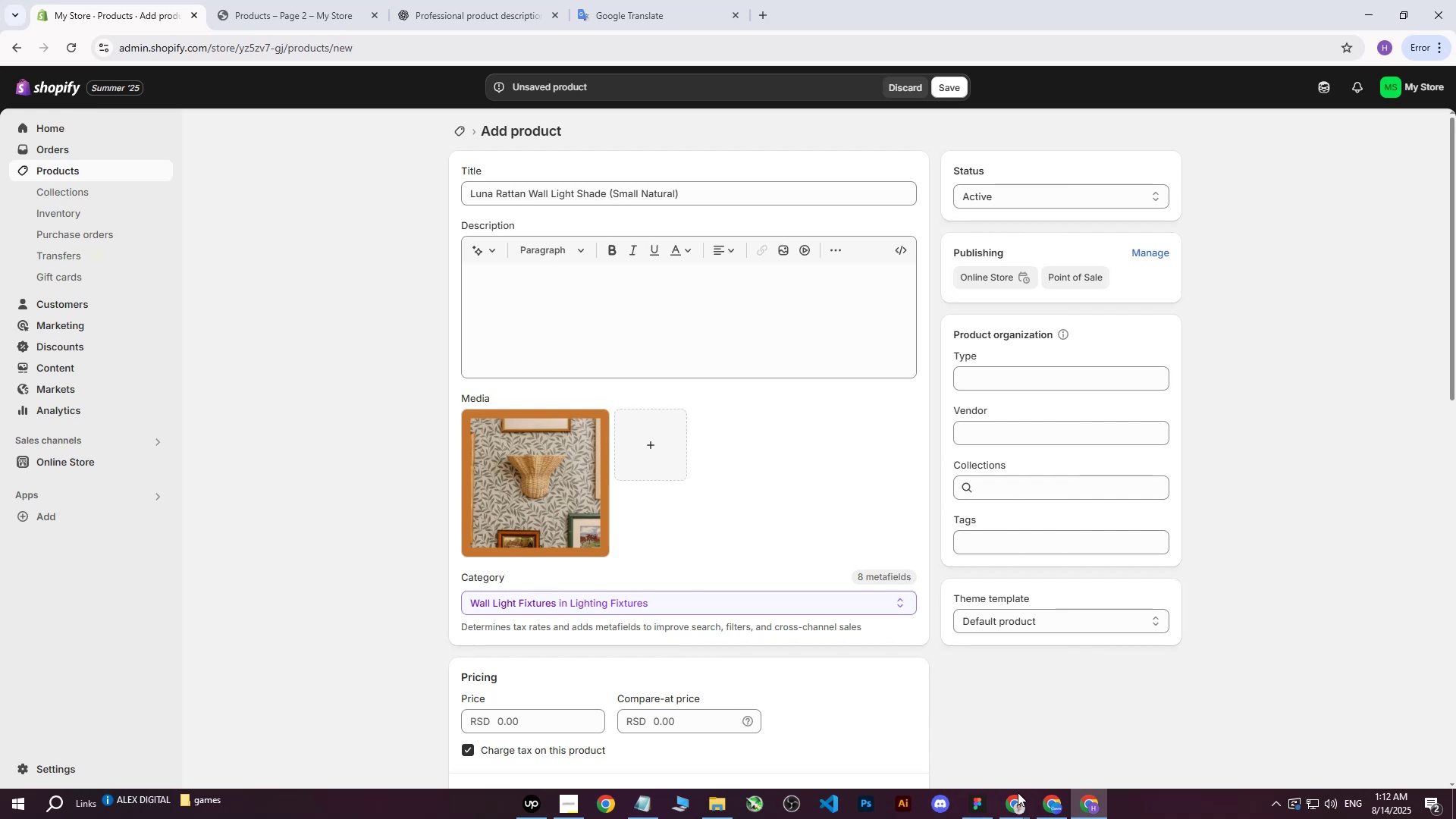 
left_click([1022, 802])
 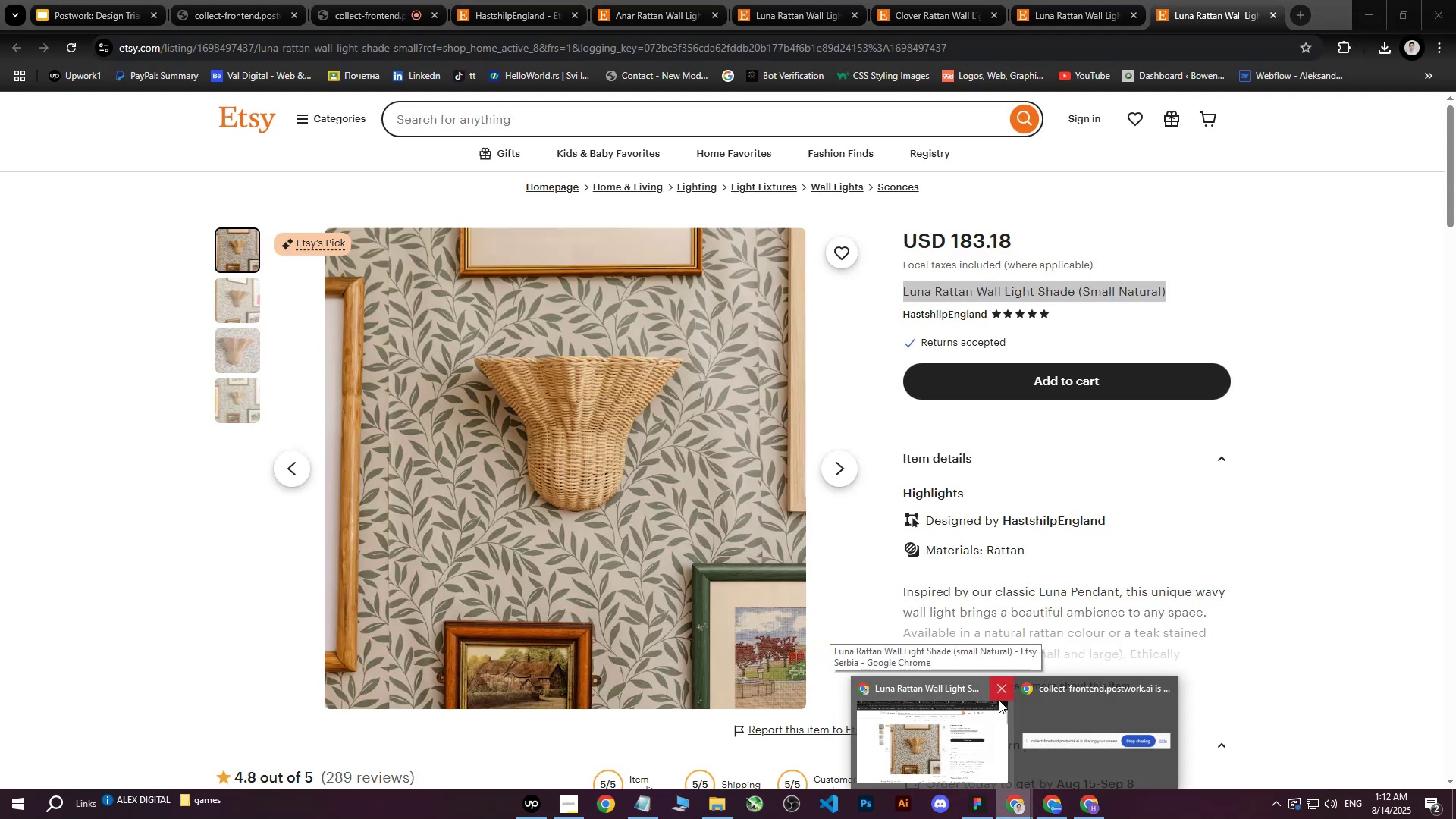 
scroll: coordinate [1166, 579], scroll_direction: down, amount: 3.0
 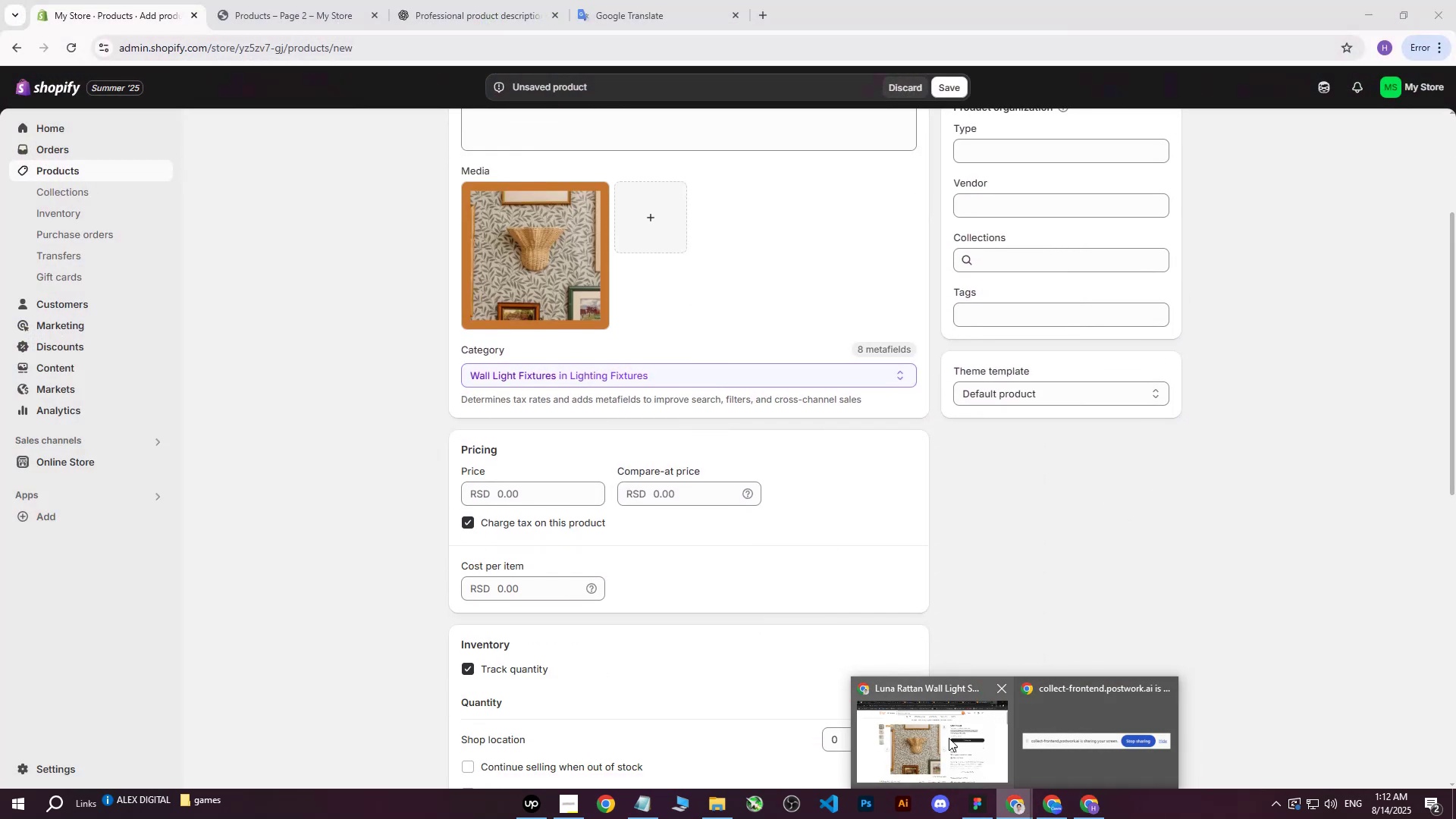 
left_click([929, 736])
 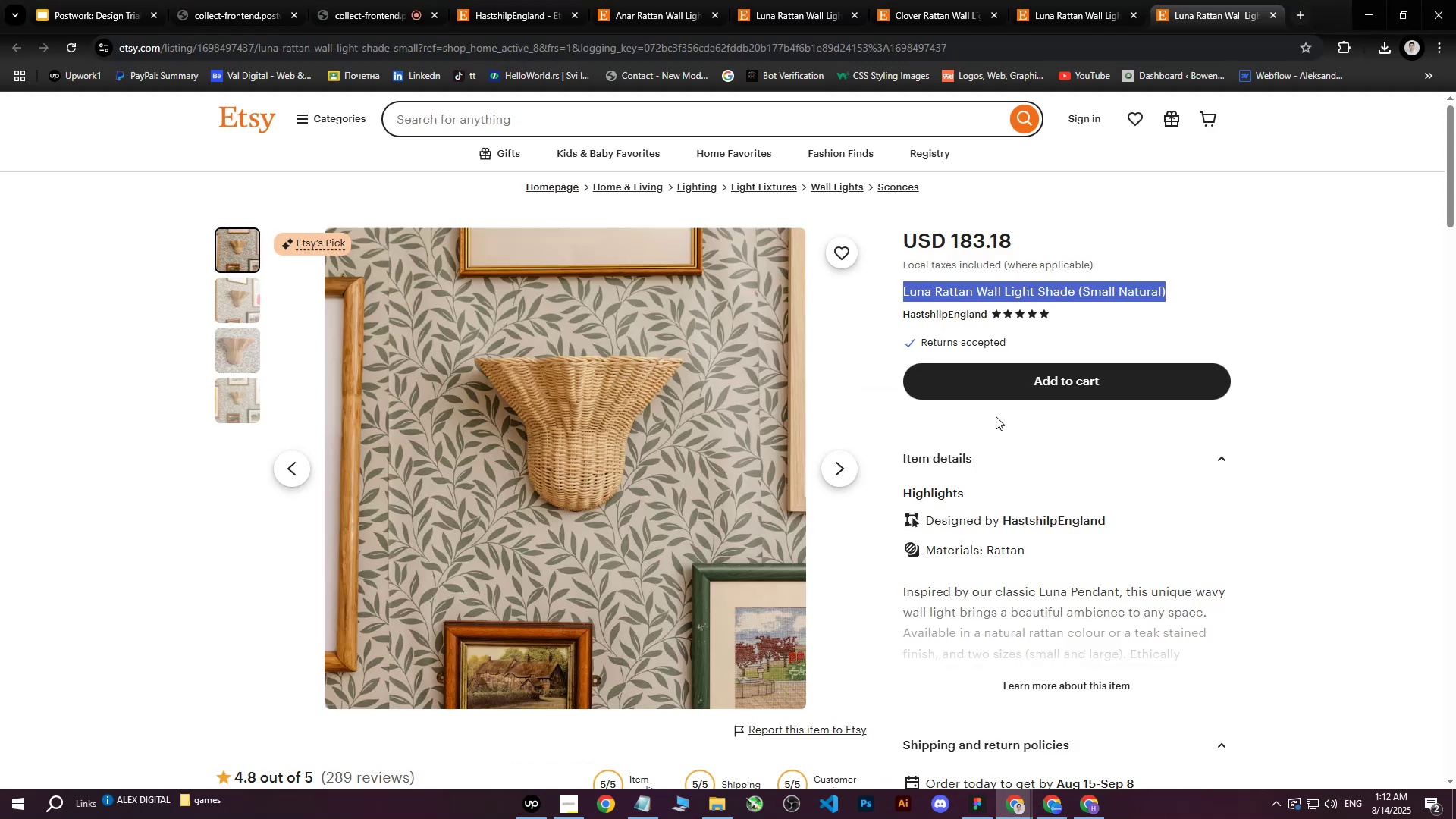 
scroll: coordinate [983, 513], scroll_direction: down, amount: 3.0
 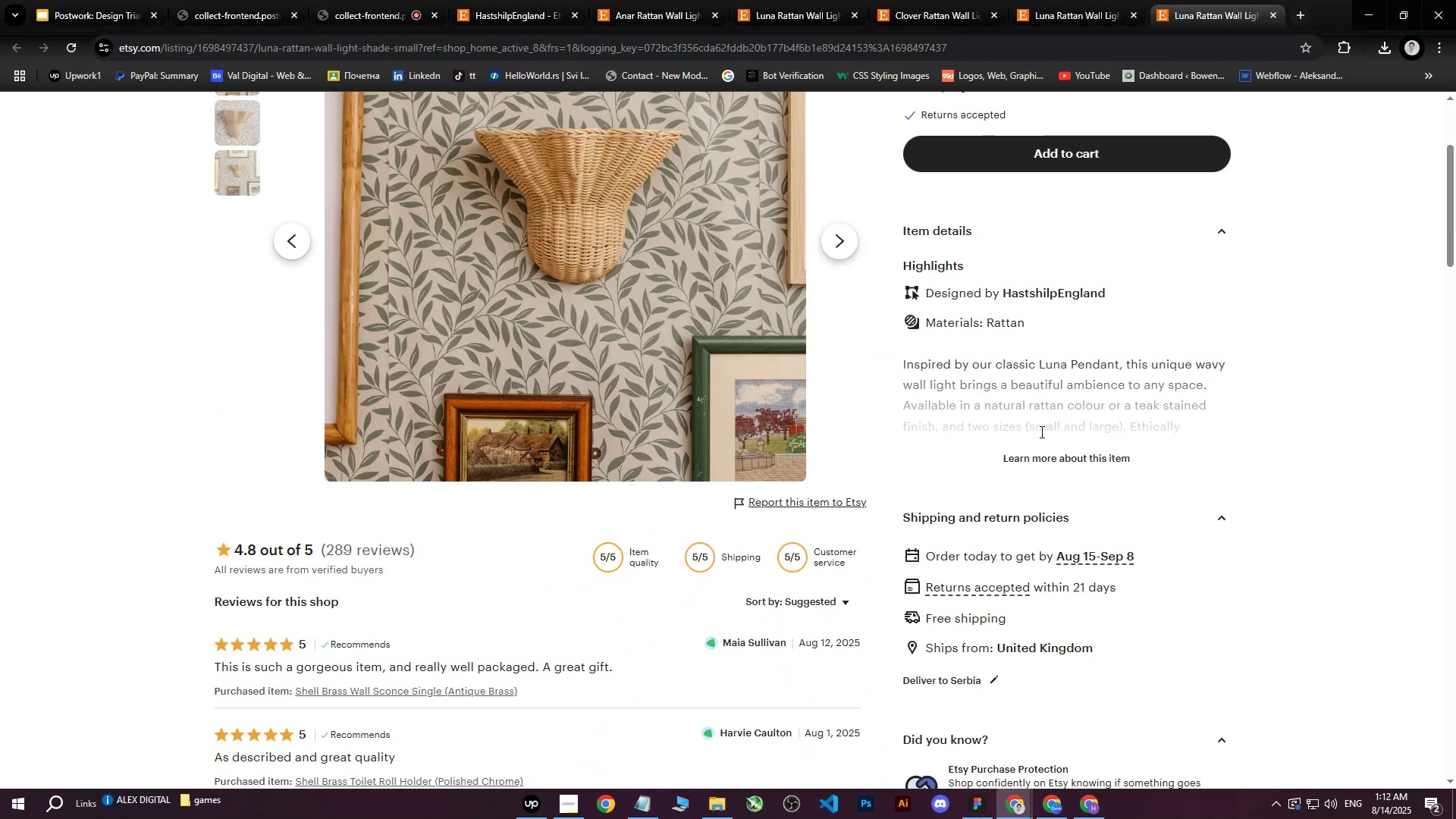 
left_click([1036, 451])
 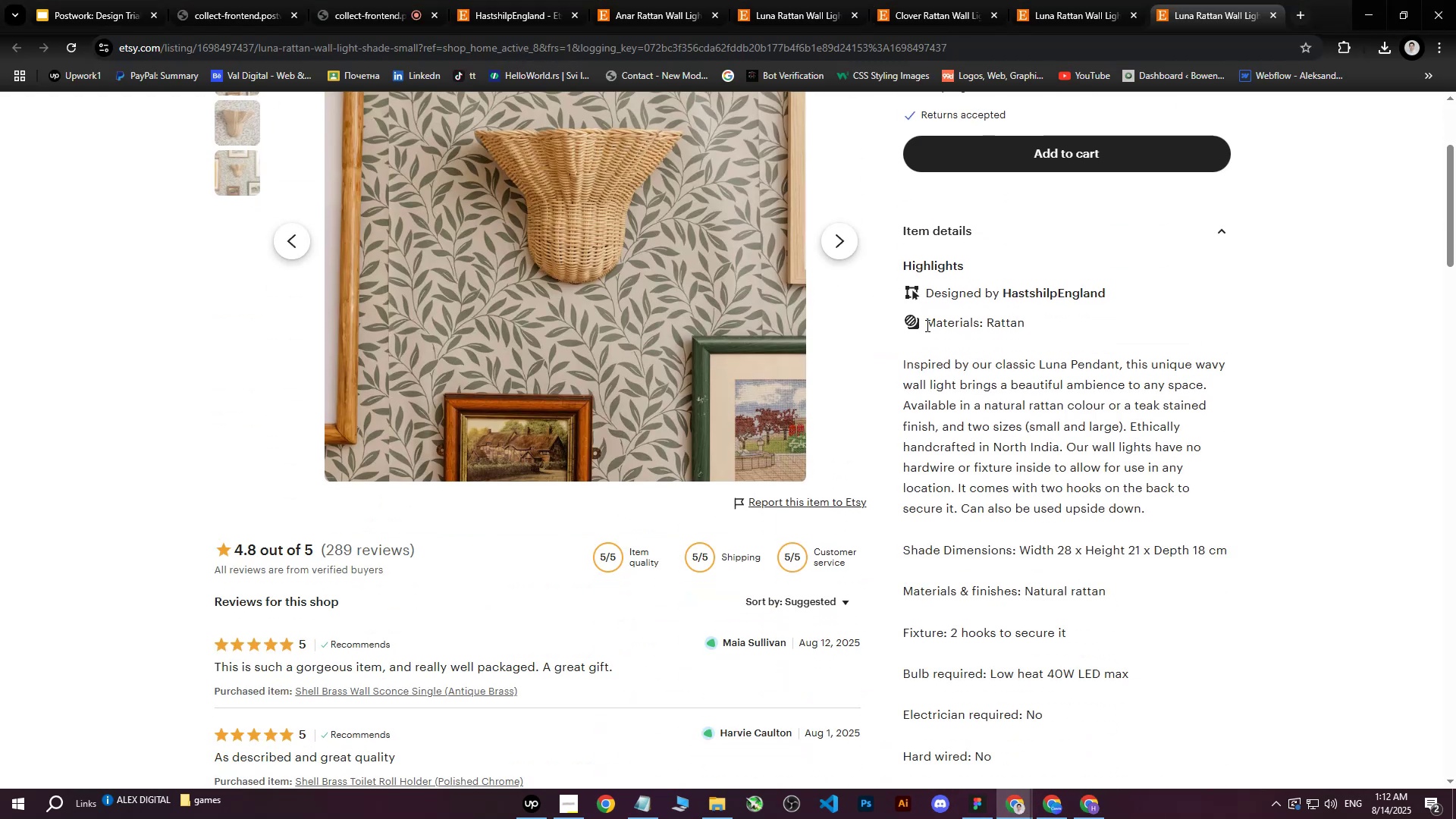 
left_click_drag(start_coordinate=[927, 325], to_coordinate=[1083, 491])
 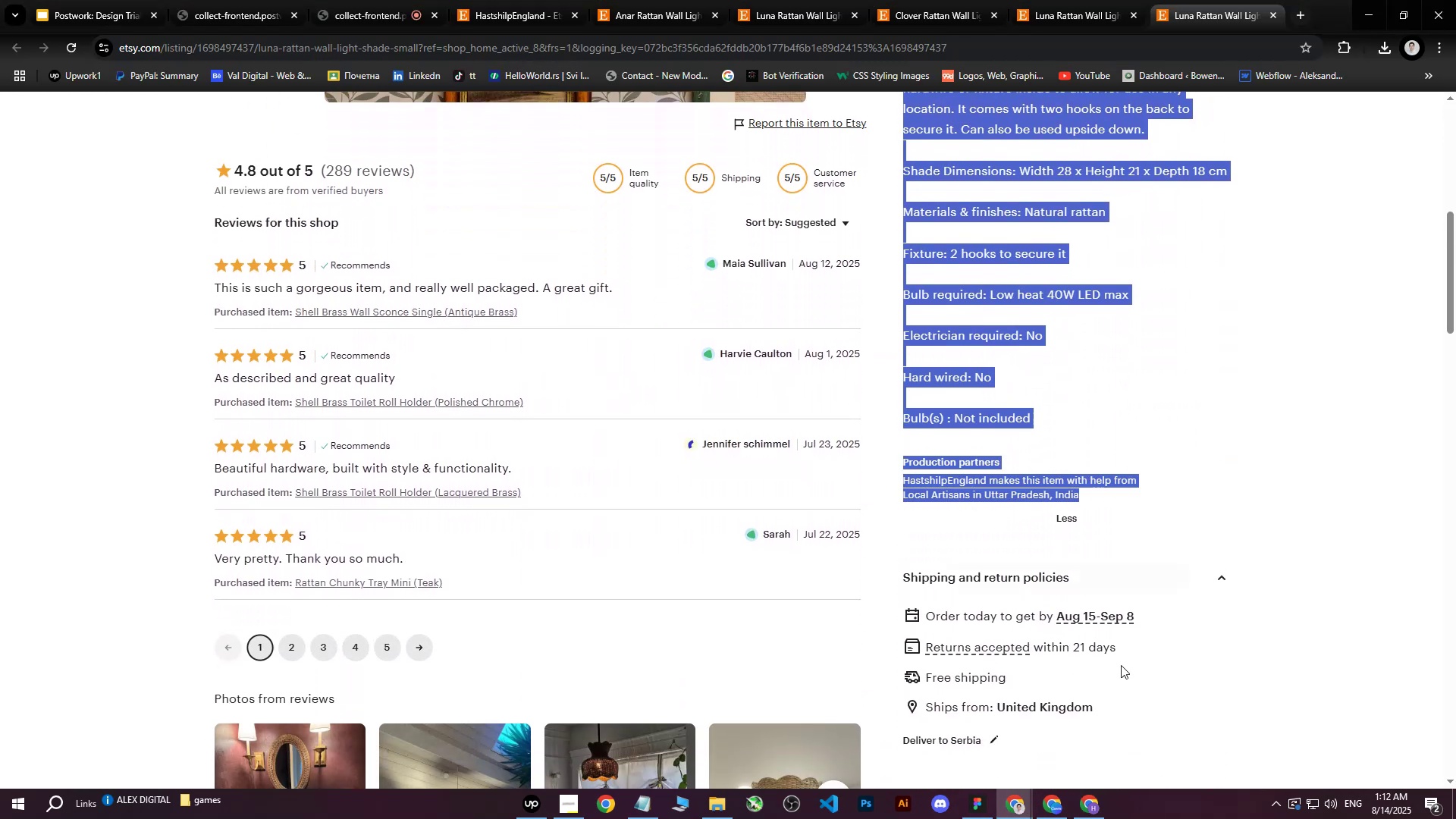 
scroll: coordinate [1061, 435], scroll_direction: down, amount: 5.0
 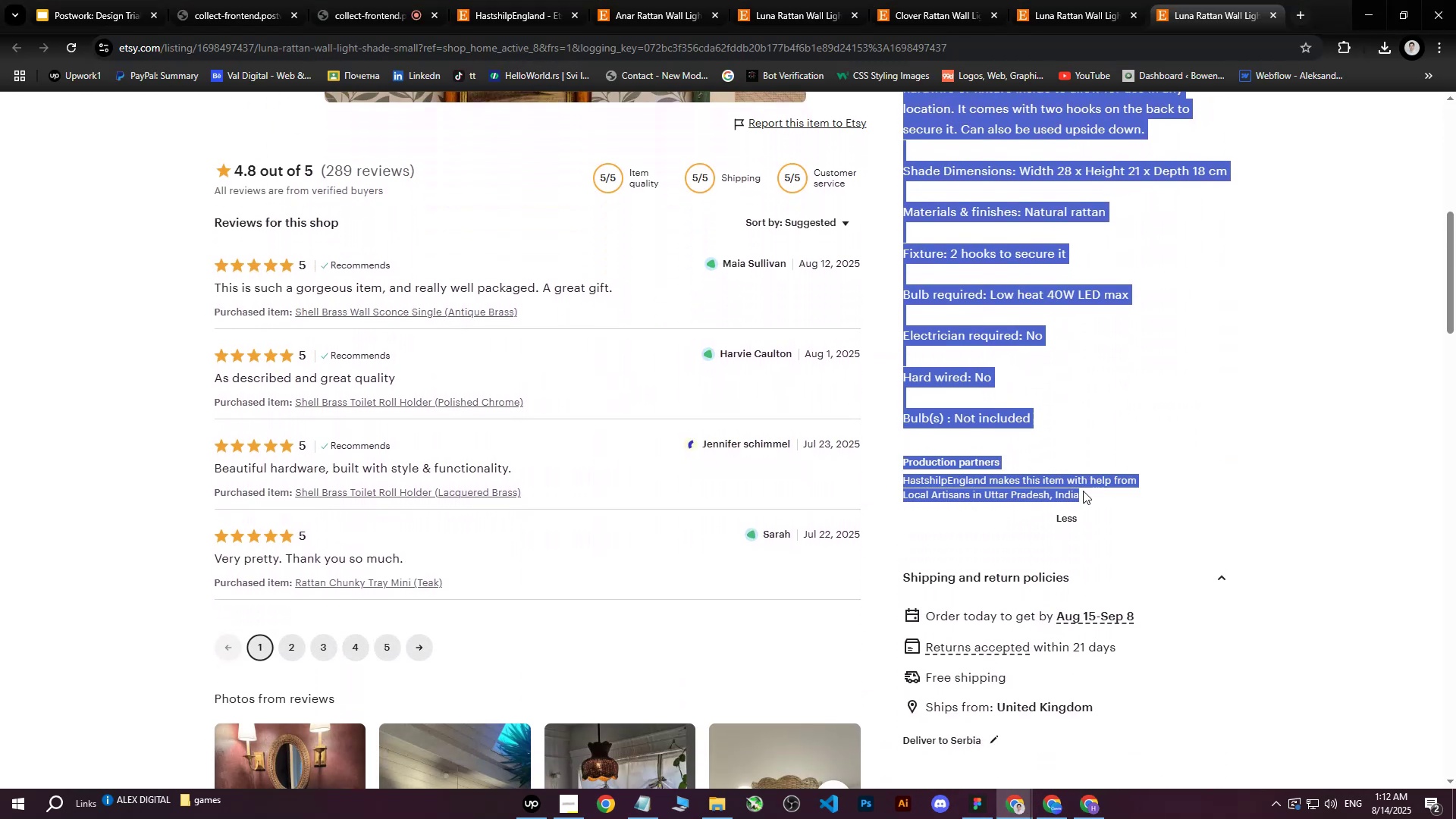 
key(Control+C)
 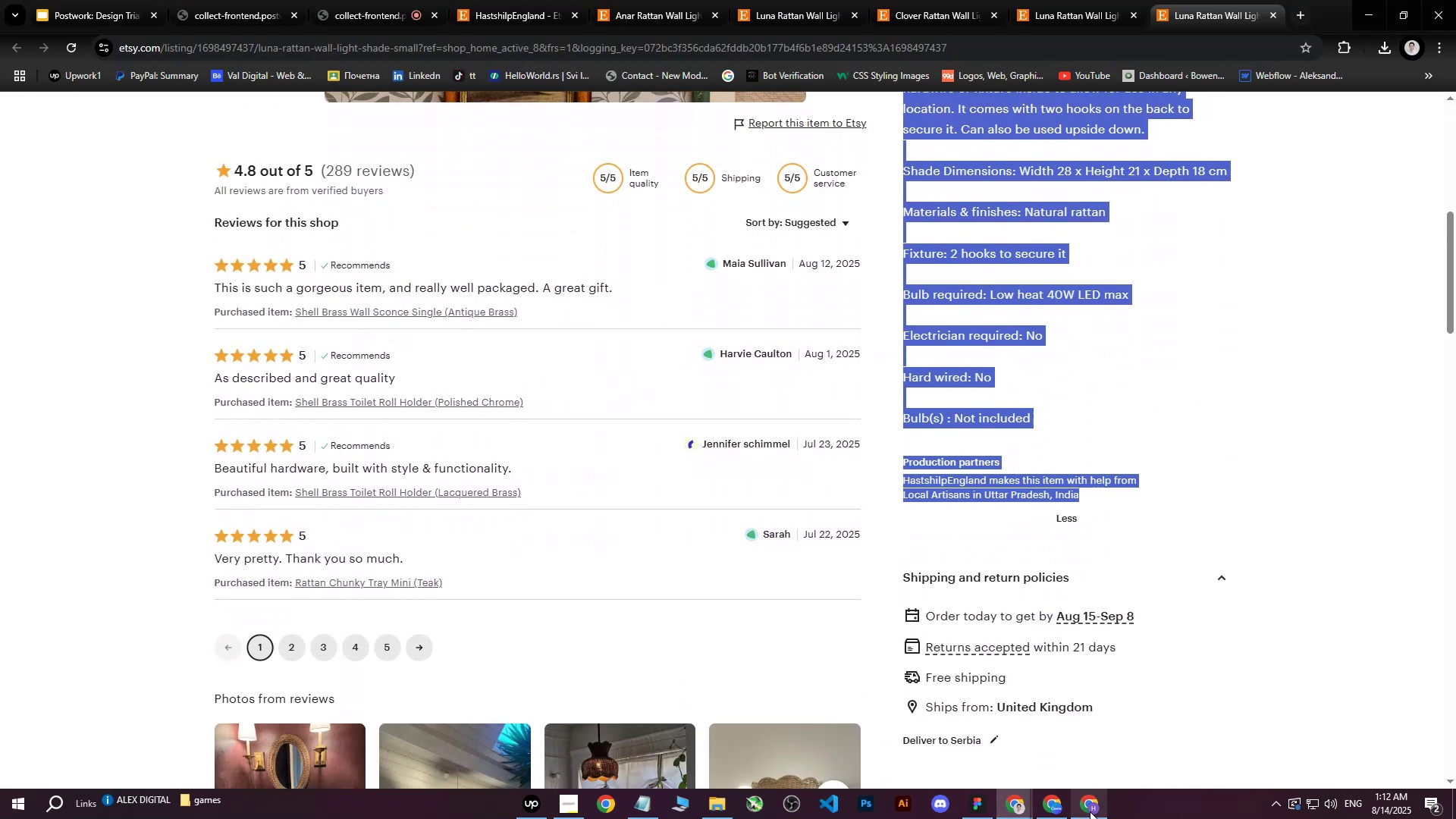 
left_click([1088, 807])
 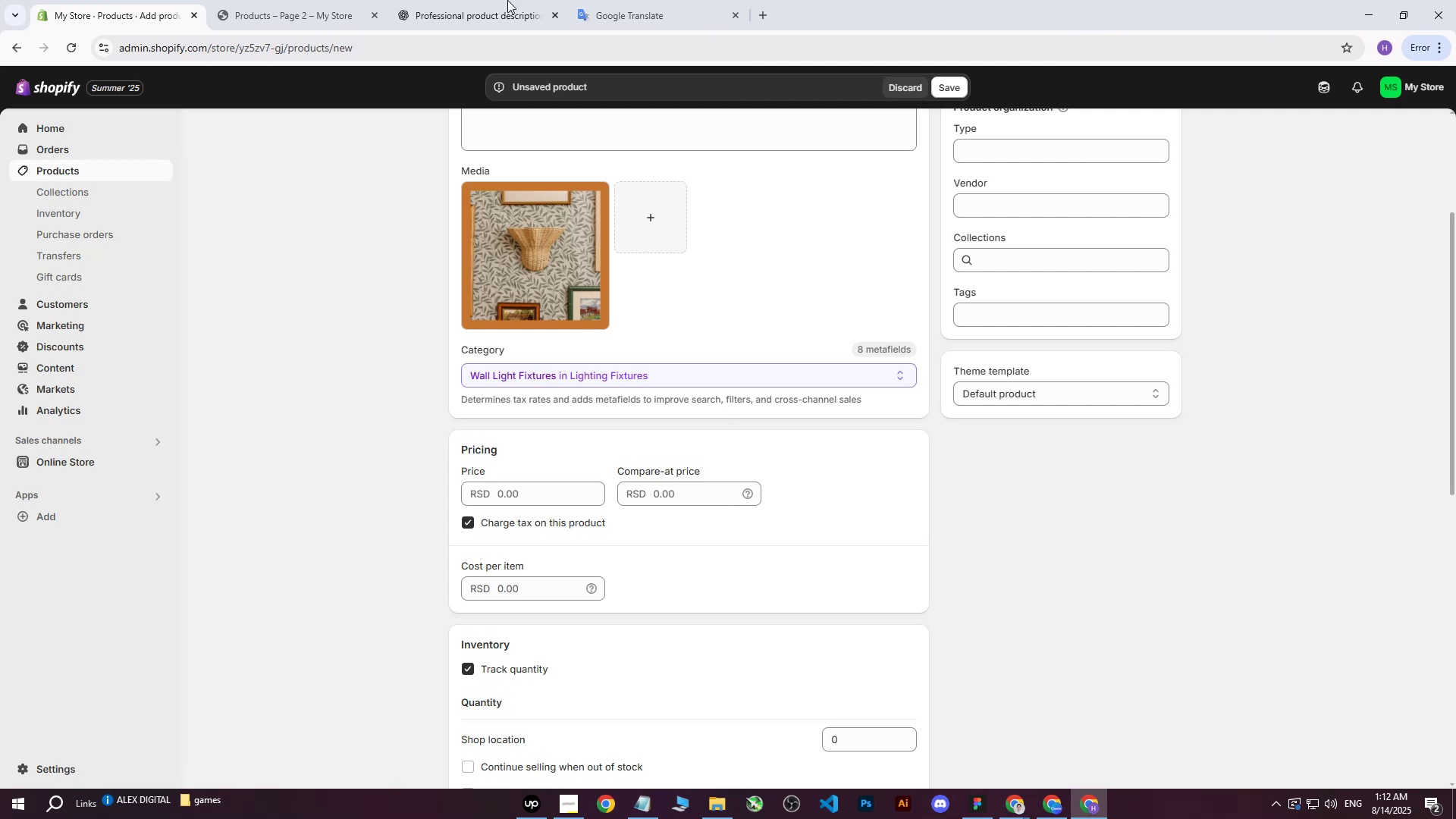 
left_click([425, 0])
 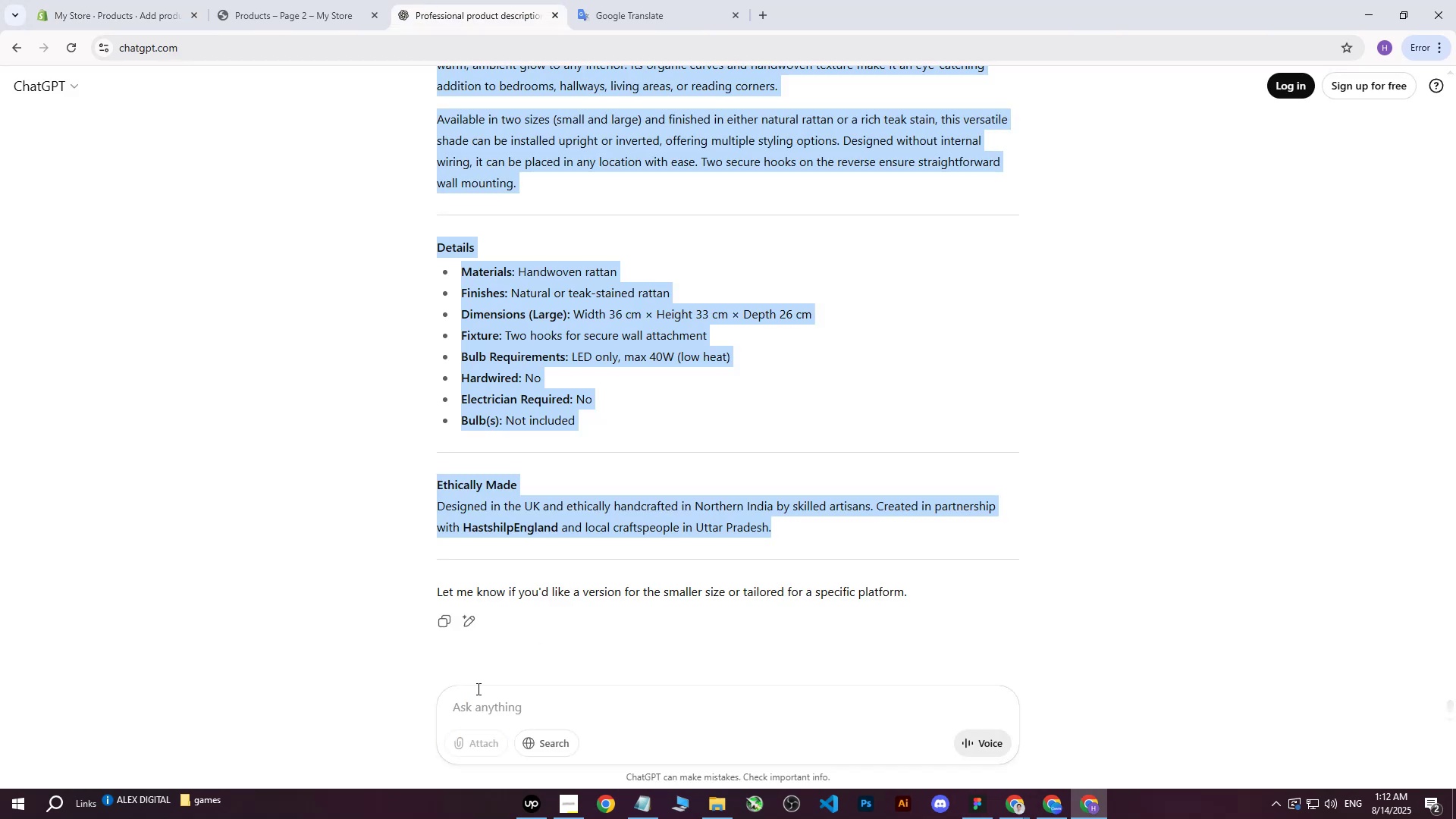 
left_click([471, 709])
 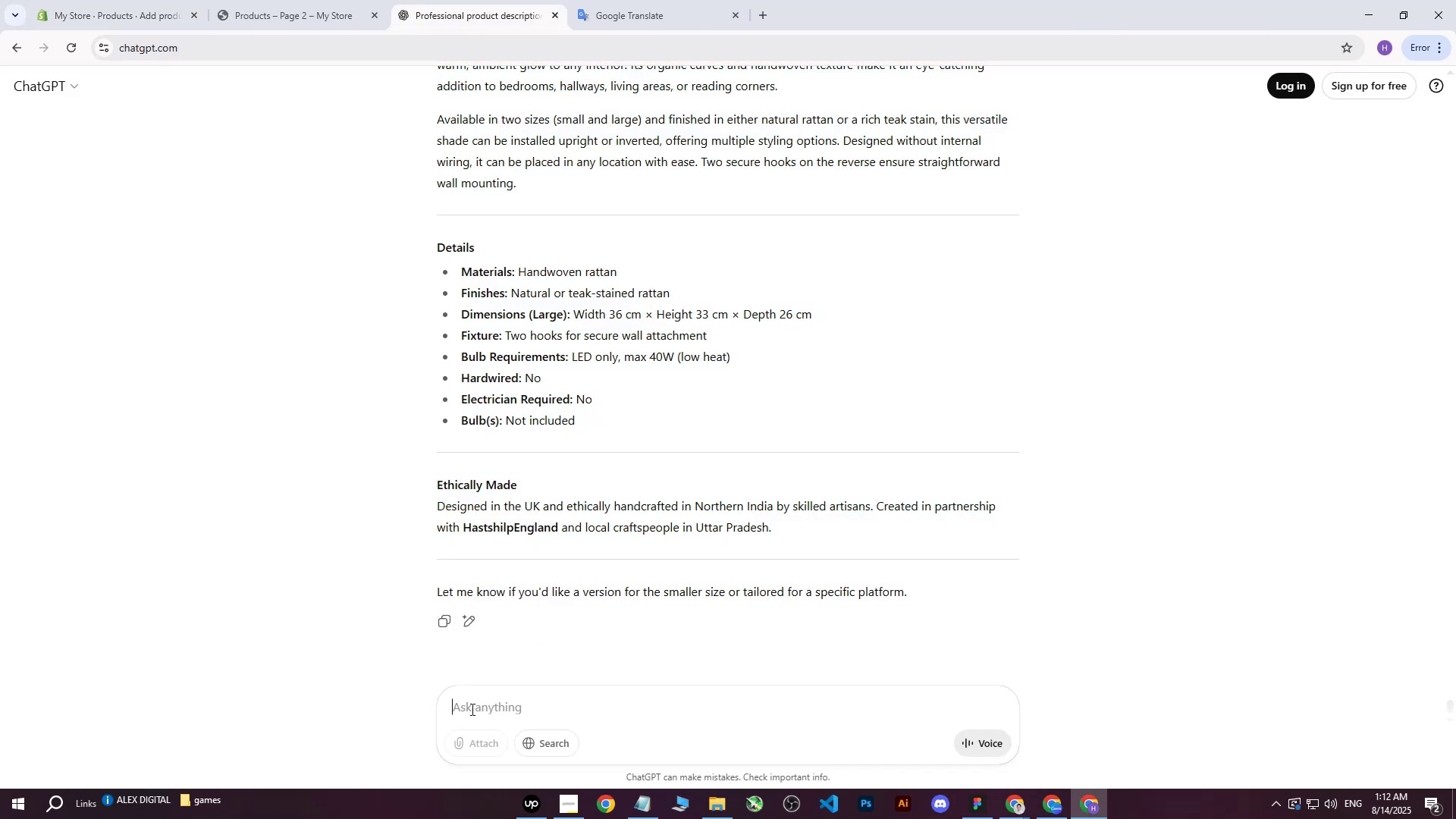 
type(write me this on more profesi)
key(Backspace)
type(sioan)
key(Backspace)
key(Backspace)
type(nal way : )
 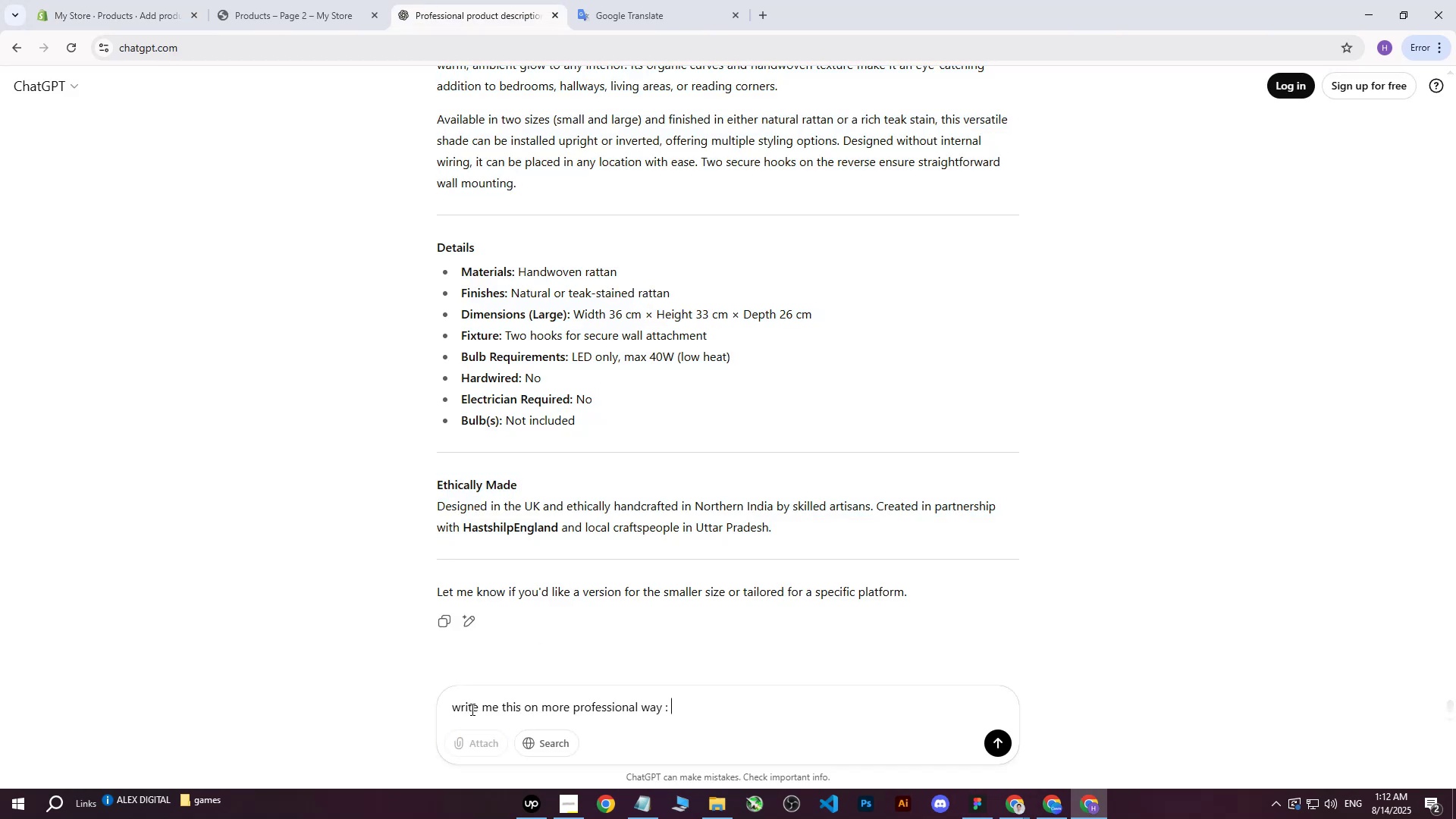 
key(Control+ControlLeft)
 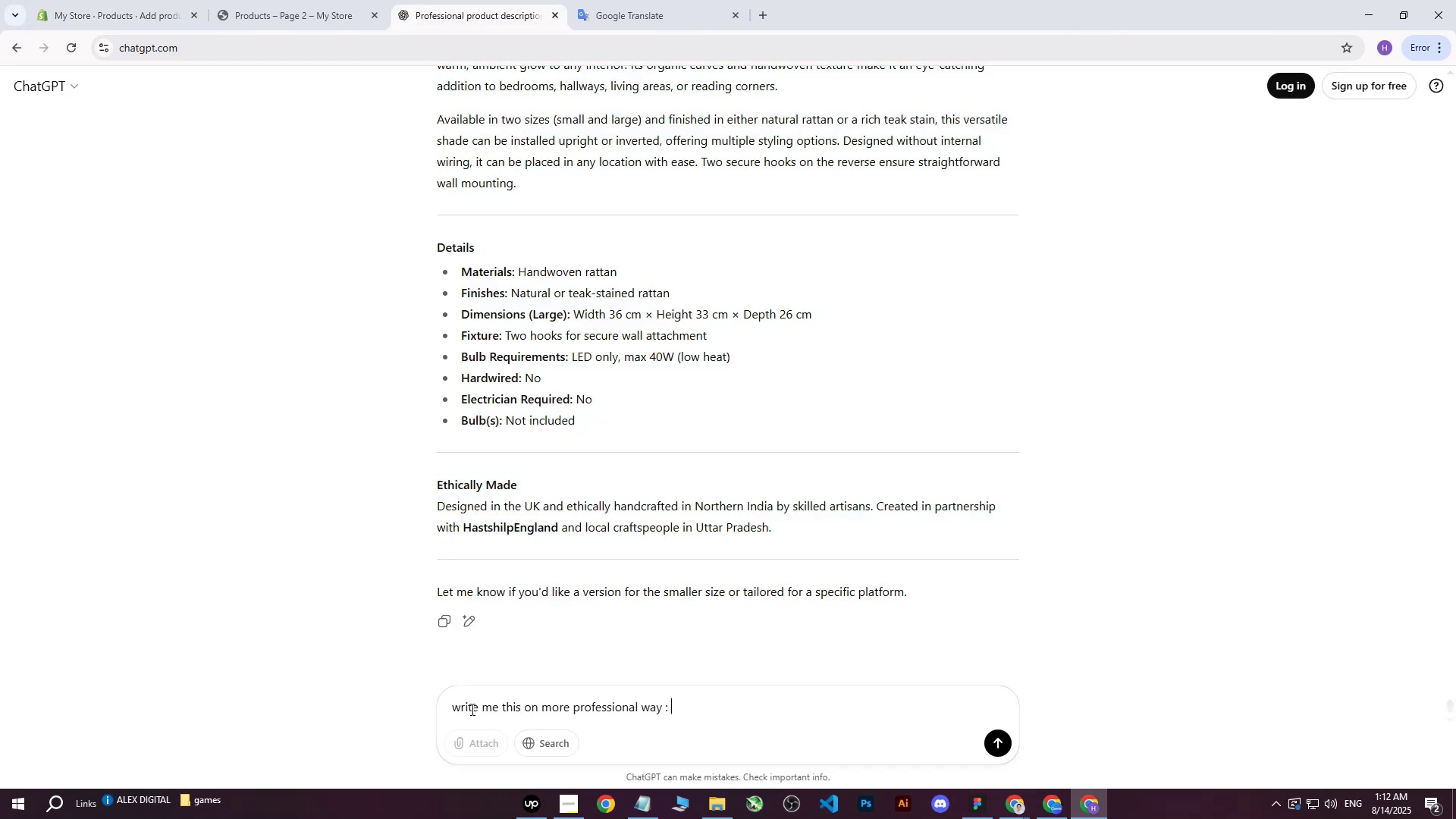 
key(Control+V)
 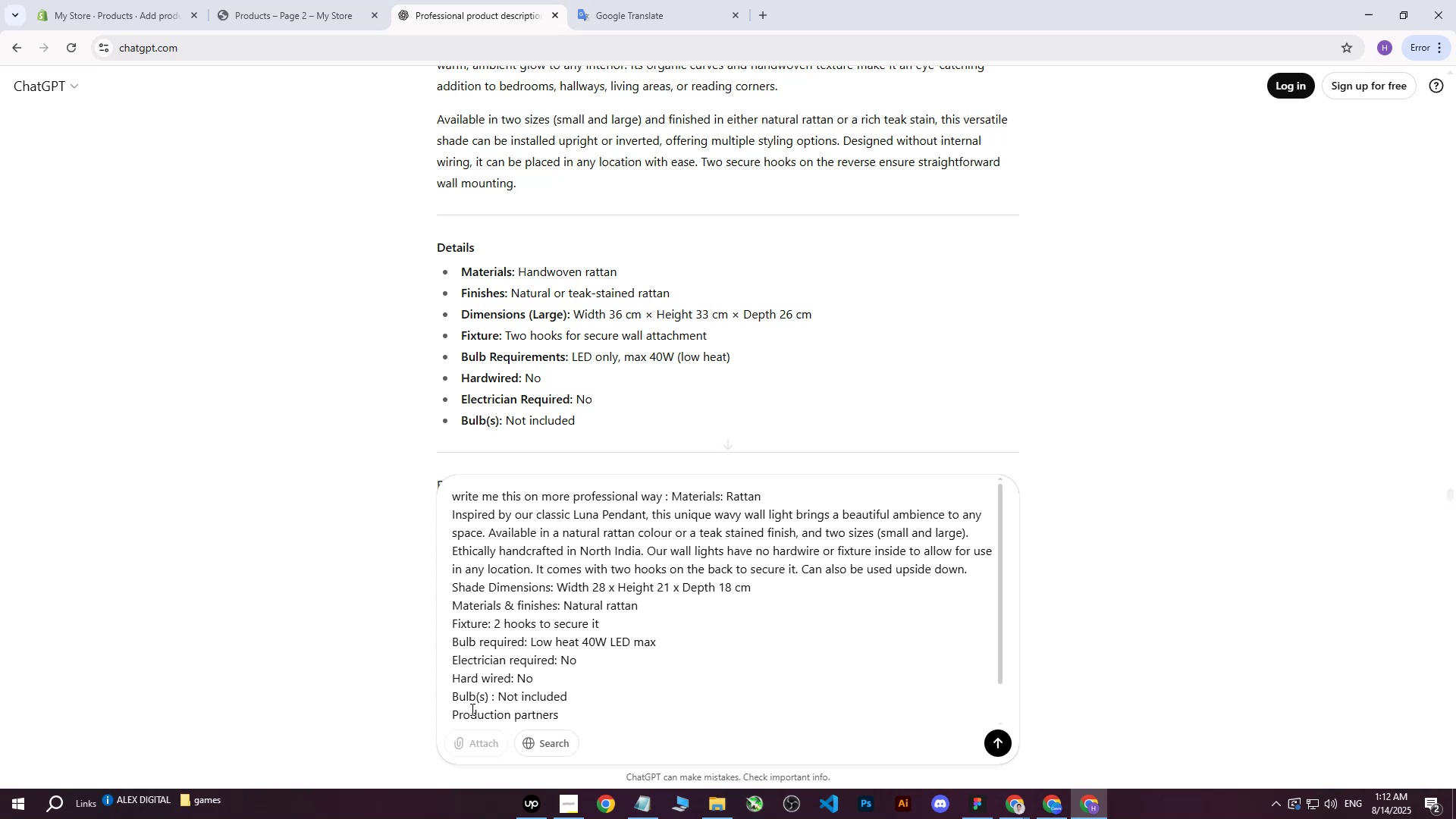 
key(Enter)
 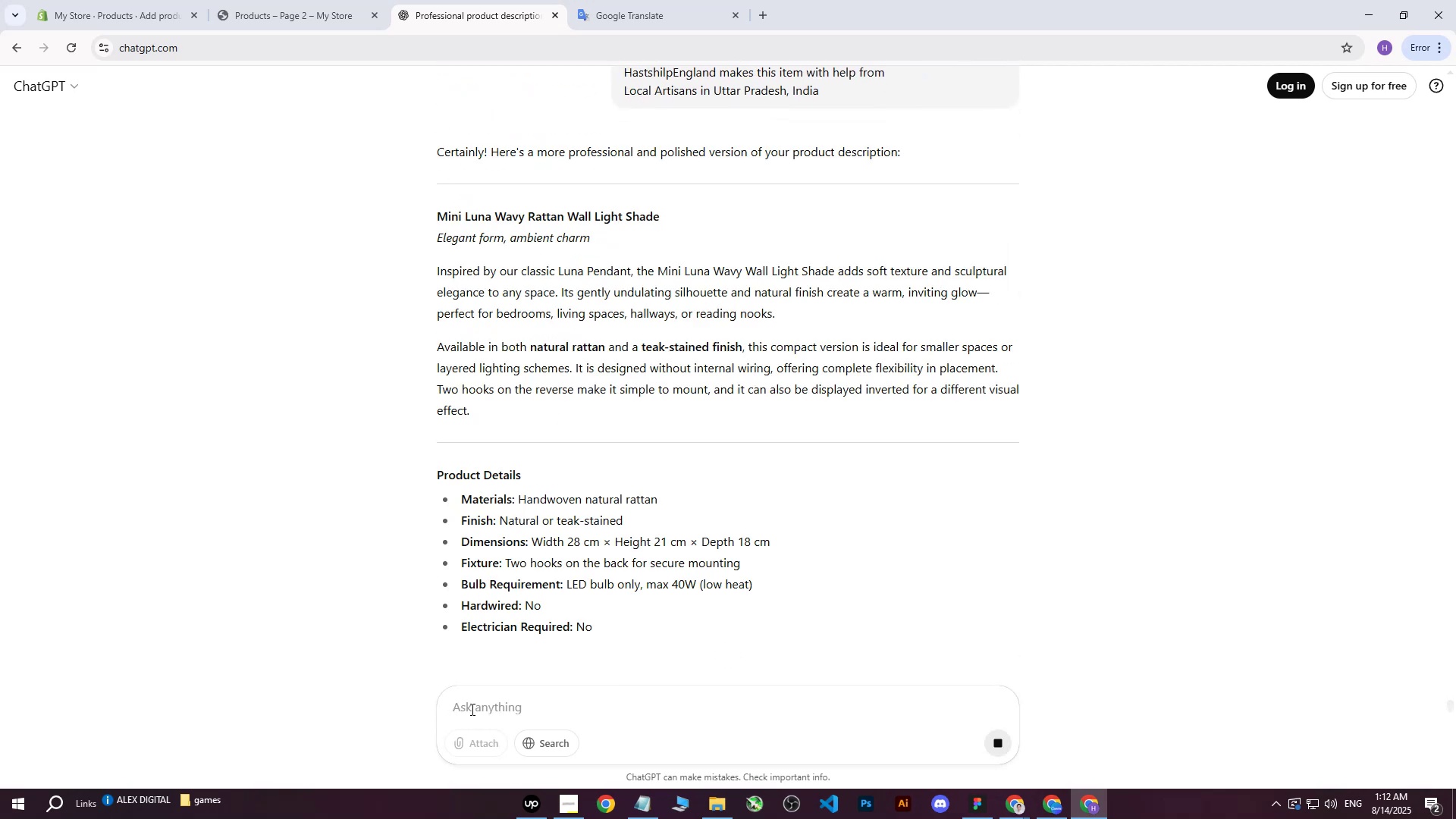 
wait(12.31)
 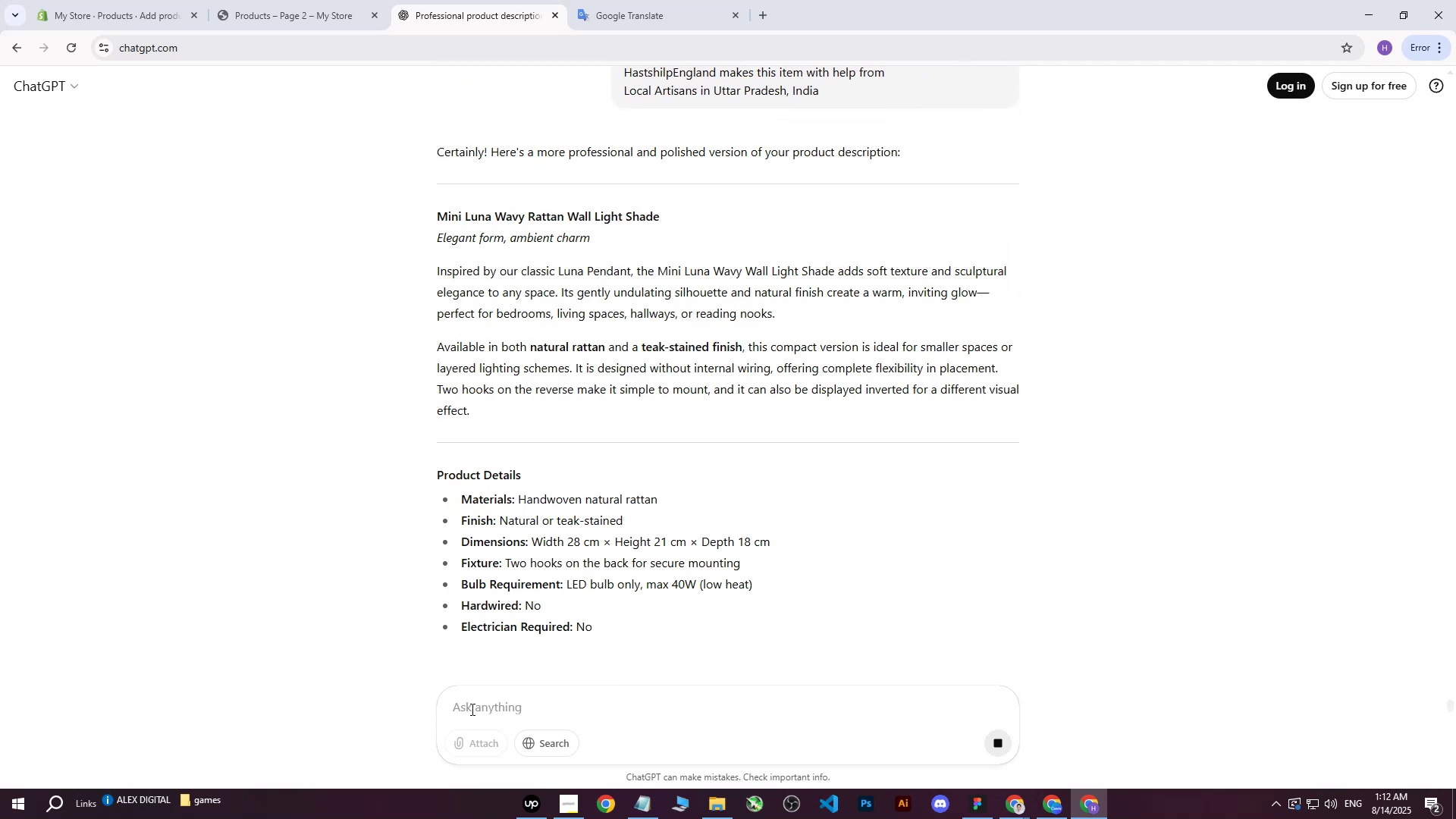 
left_click_drag(start_coordinate=[438, 240], to_coordinate=[694, 510])
 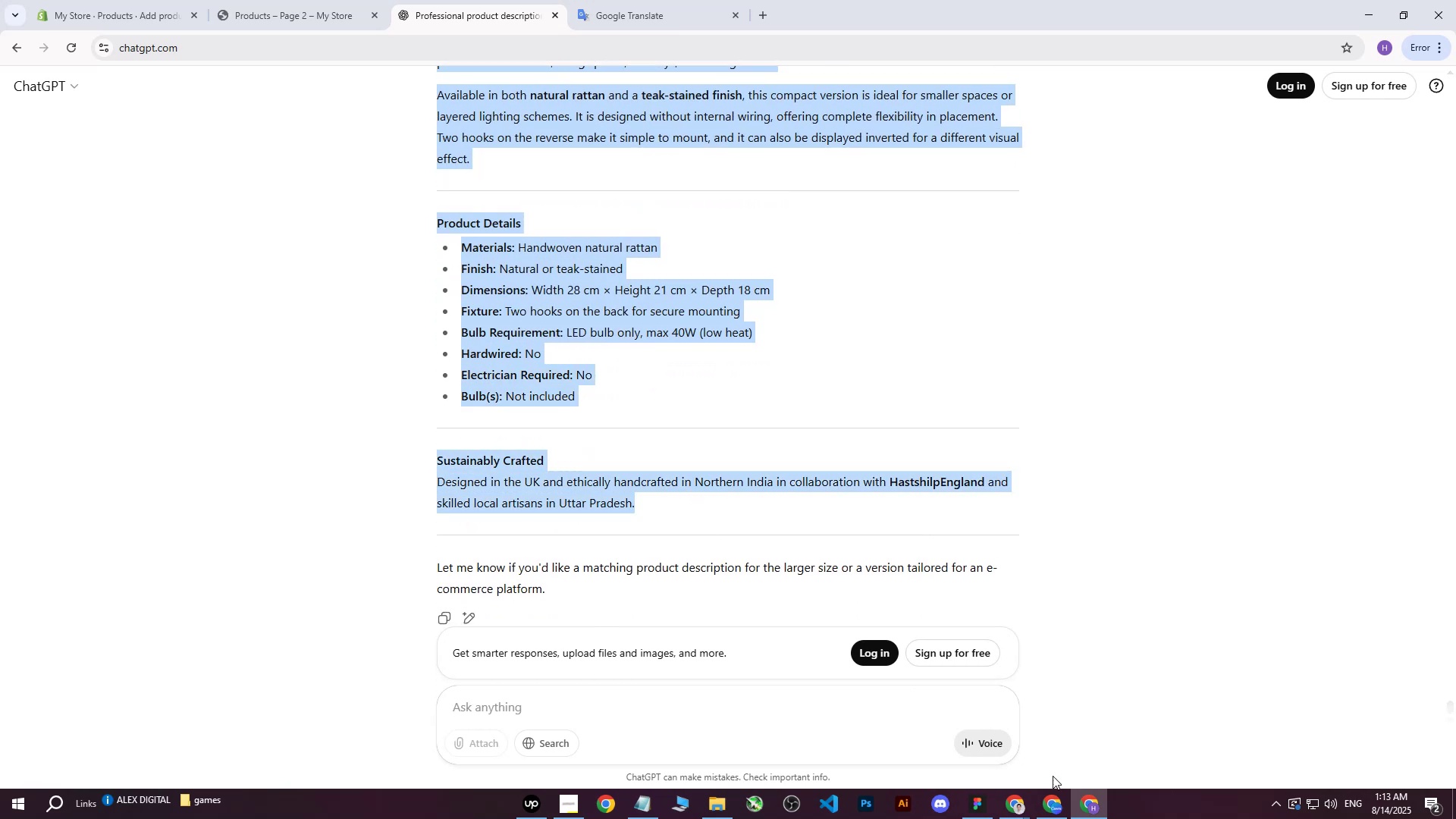 
scroll: coordinate [659, 372], scroll_direction: down, amount: 7.0
 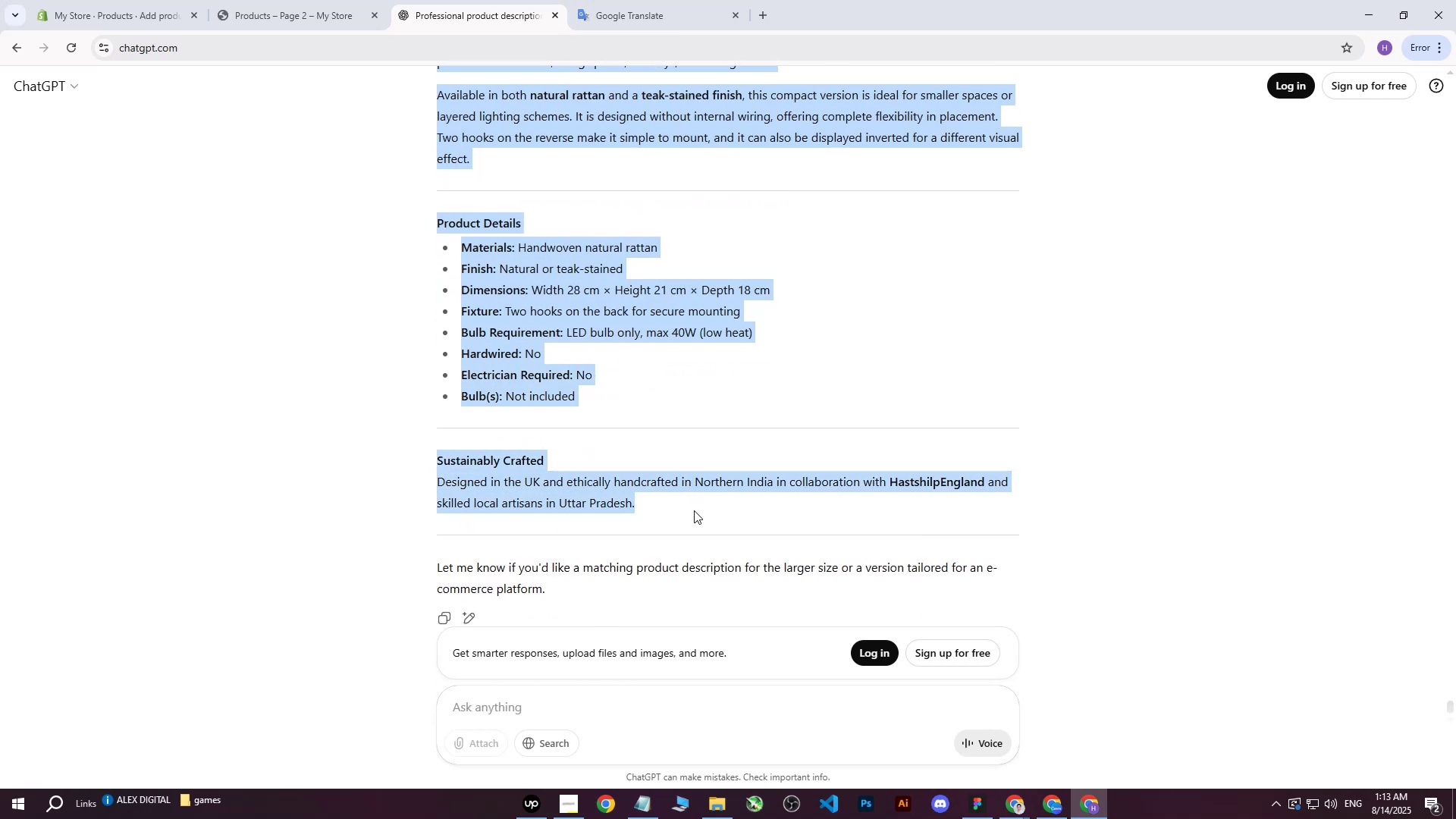 
key(Control+C)
 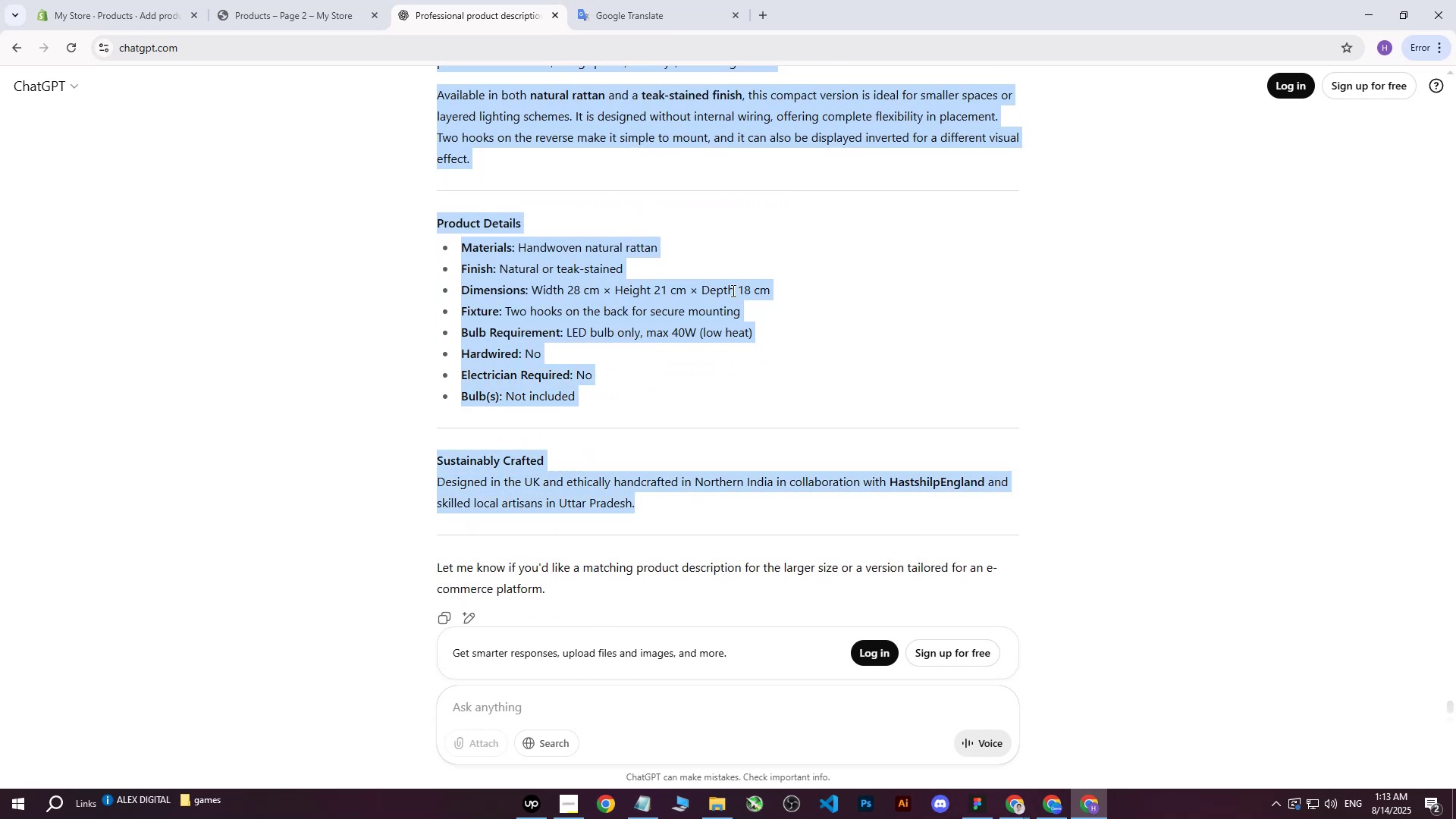 
left_click([116, 0])
 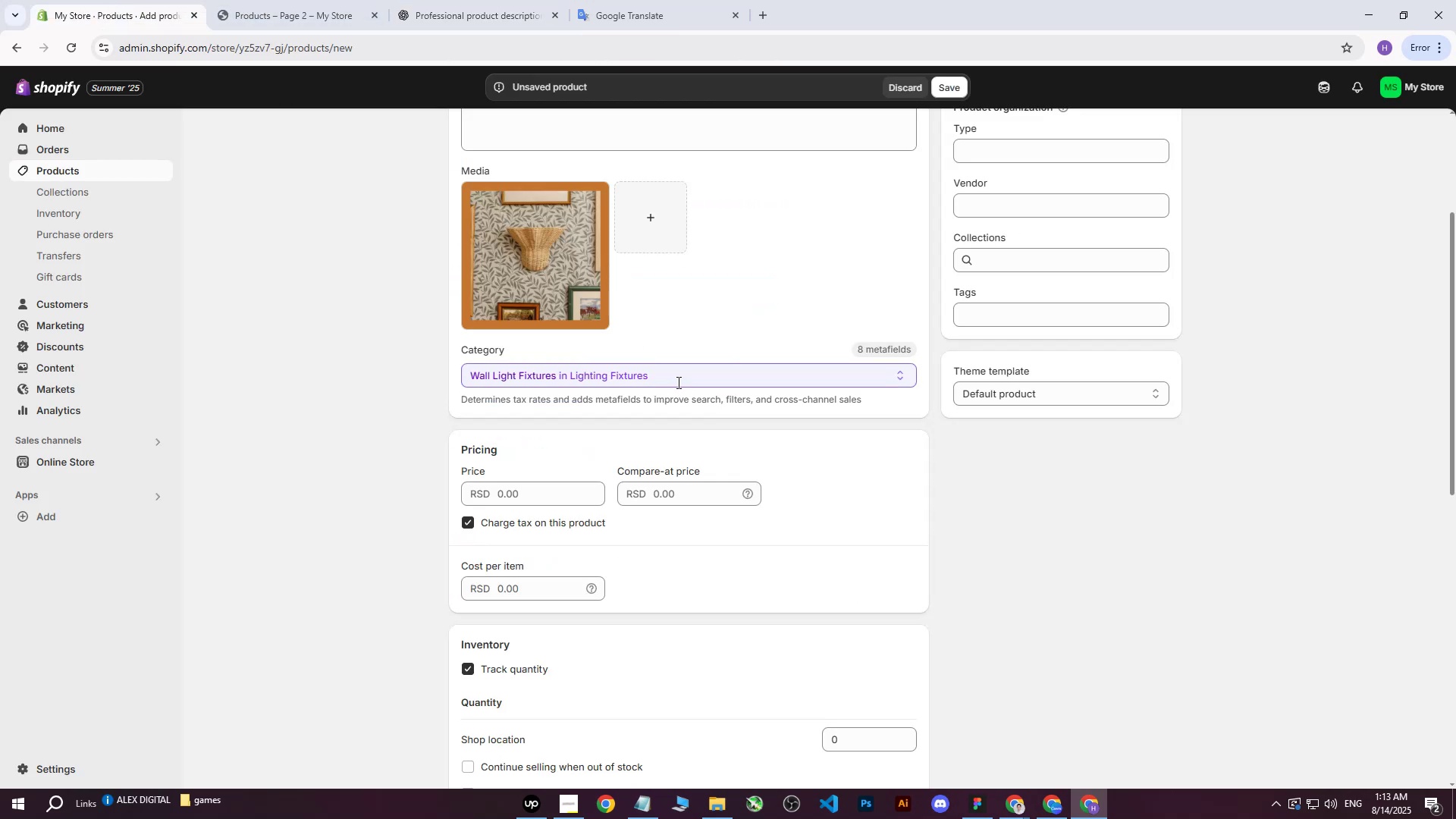 
scroll: coordinate [625, 289], scroll_direction: up, amount: 5.0
 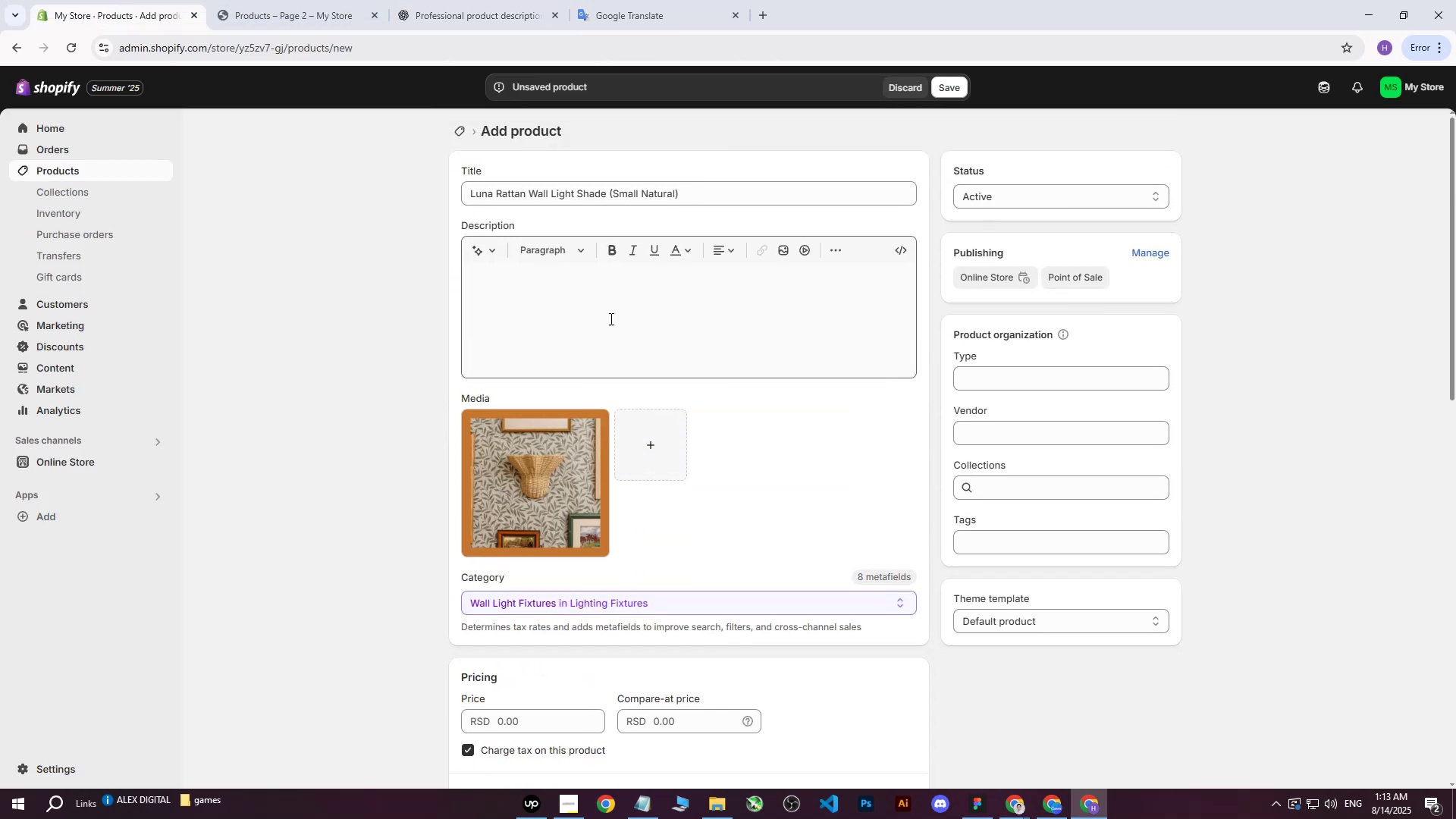 
key(Control+ControlLeft)
 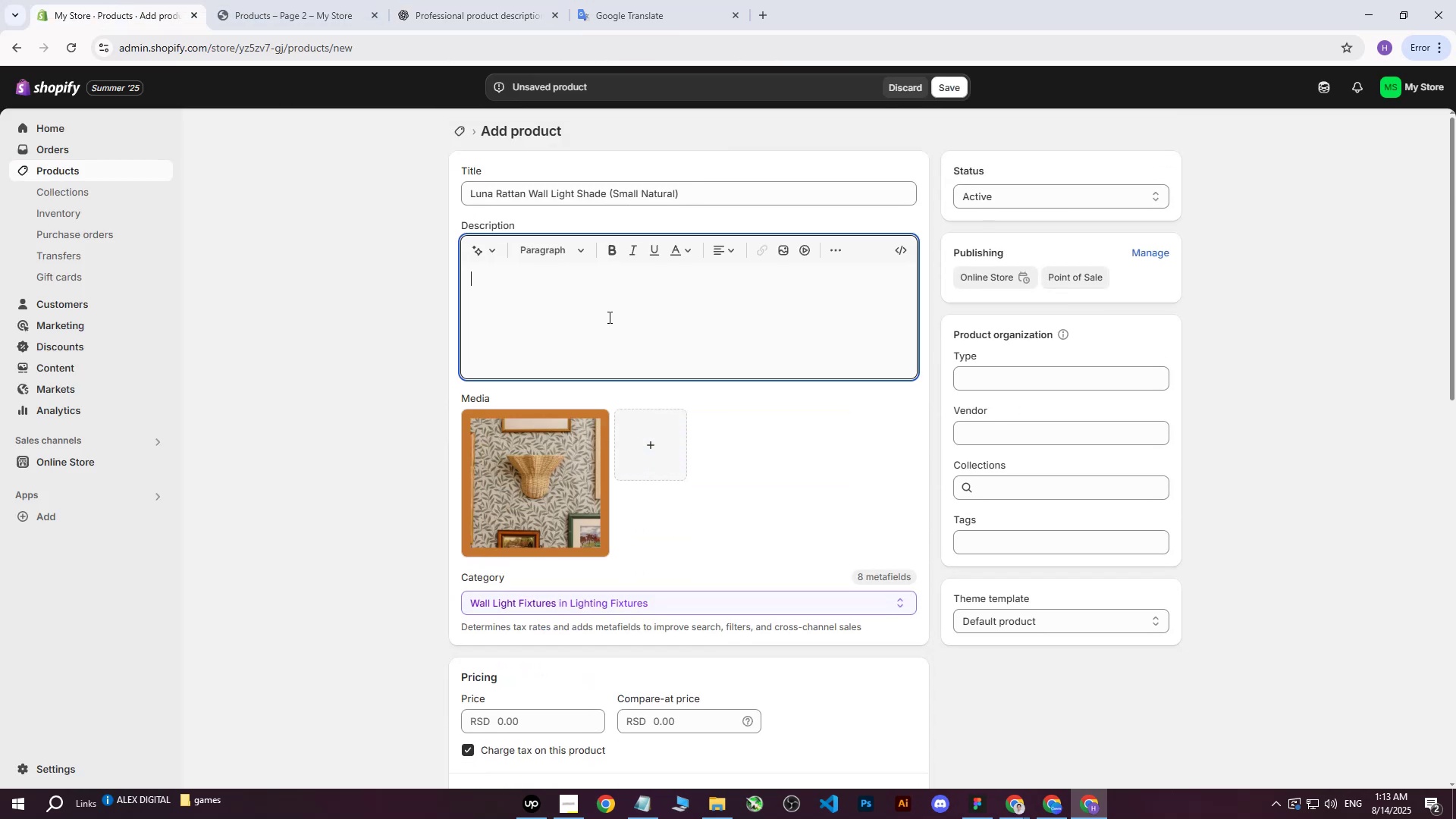 
key(Control+V)
 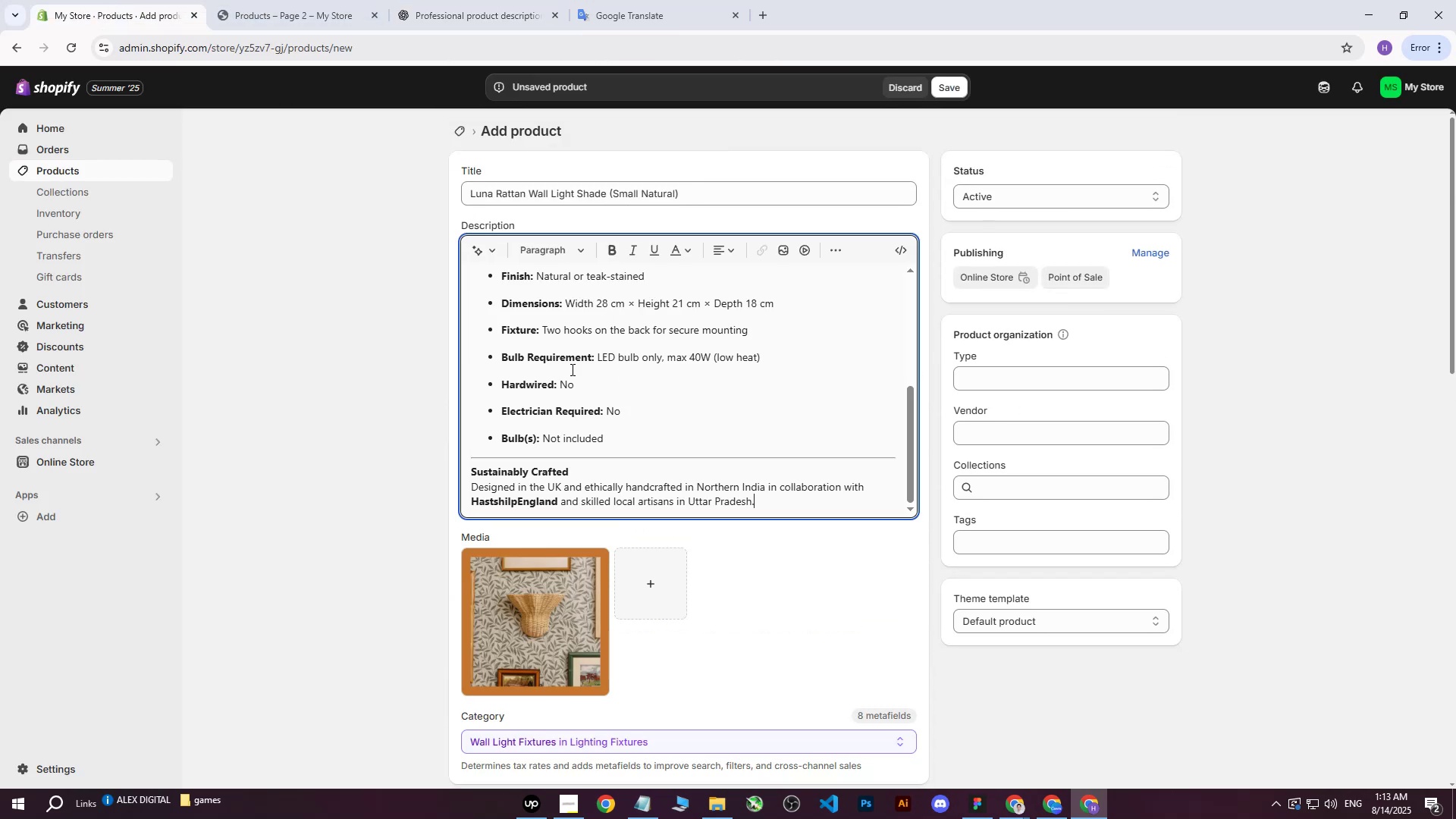 
left_click([368, 357])
 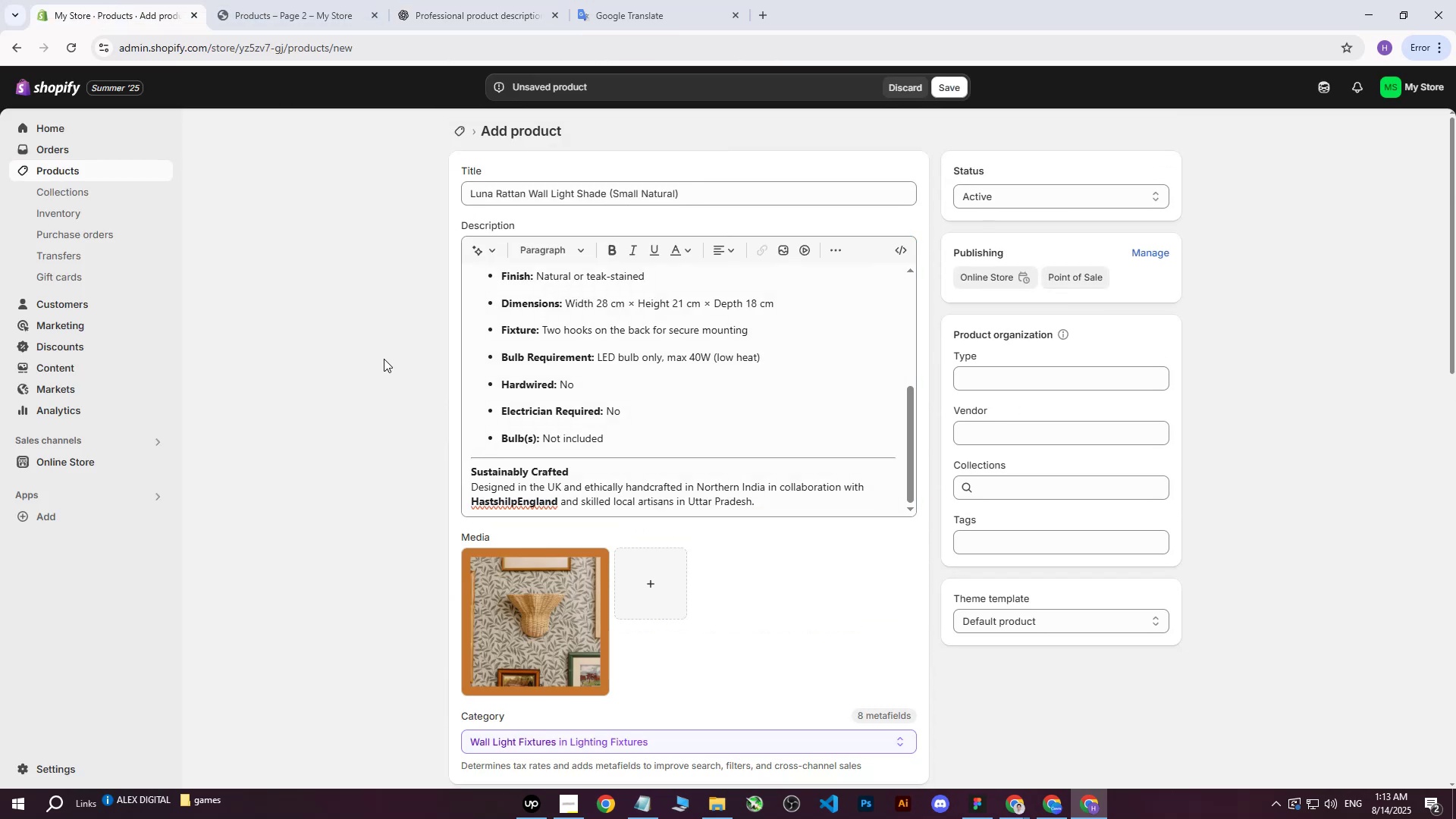 
scroll: coordinate [388, 394], scroll_direction: down, amount: 7.0
 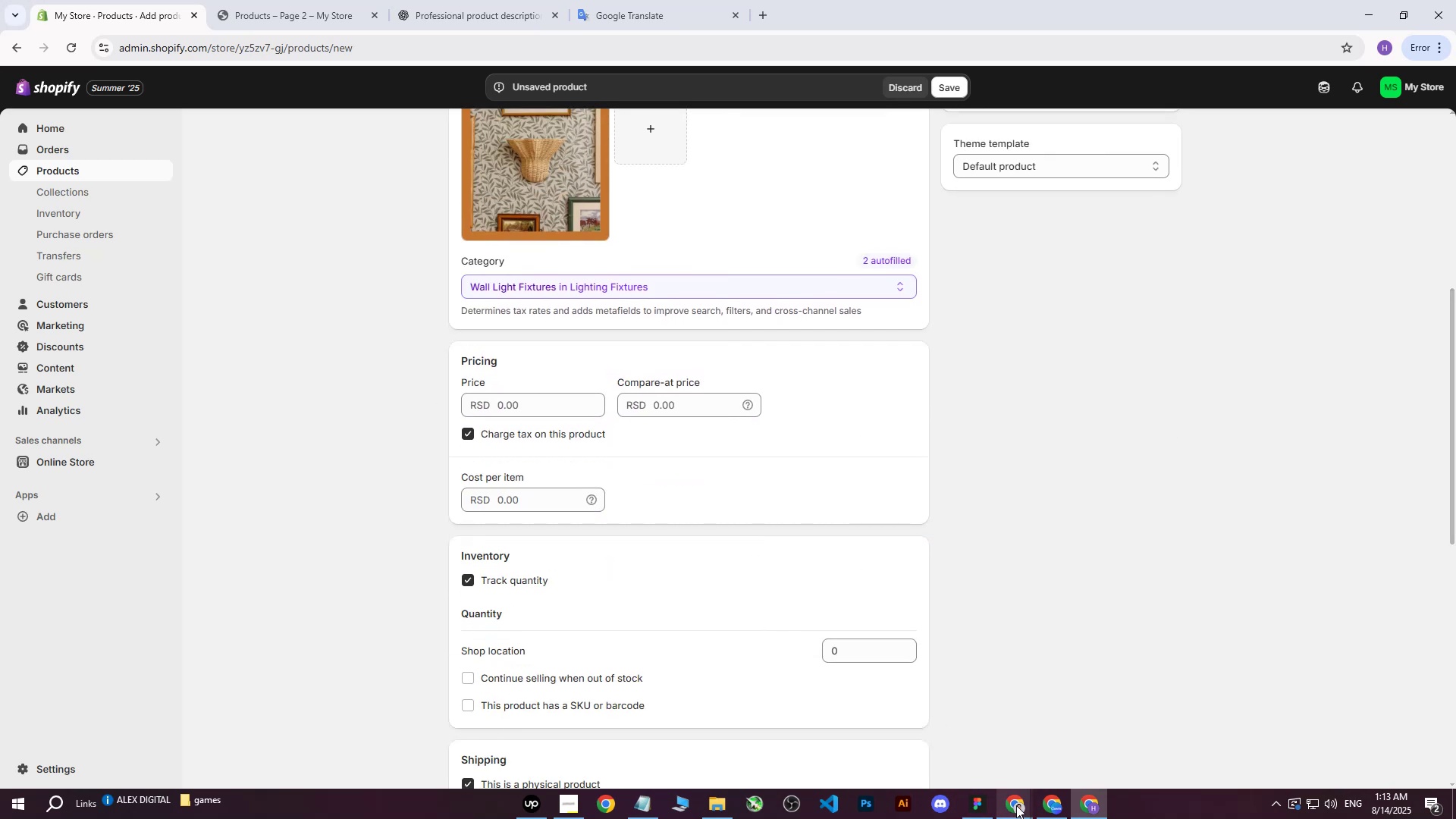 
double_click([929, 740])
 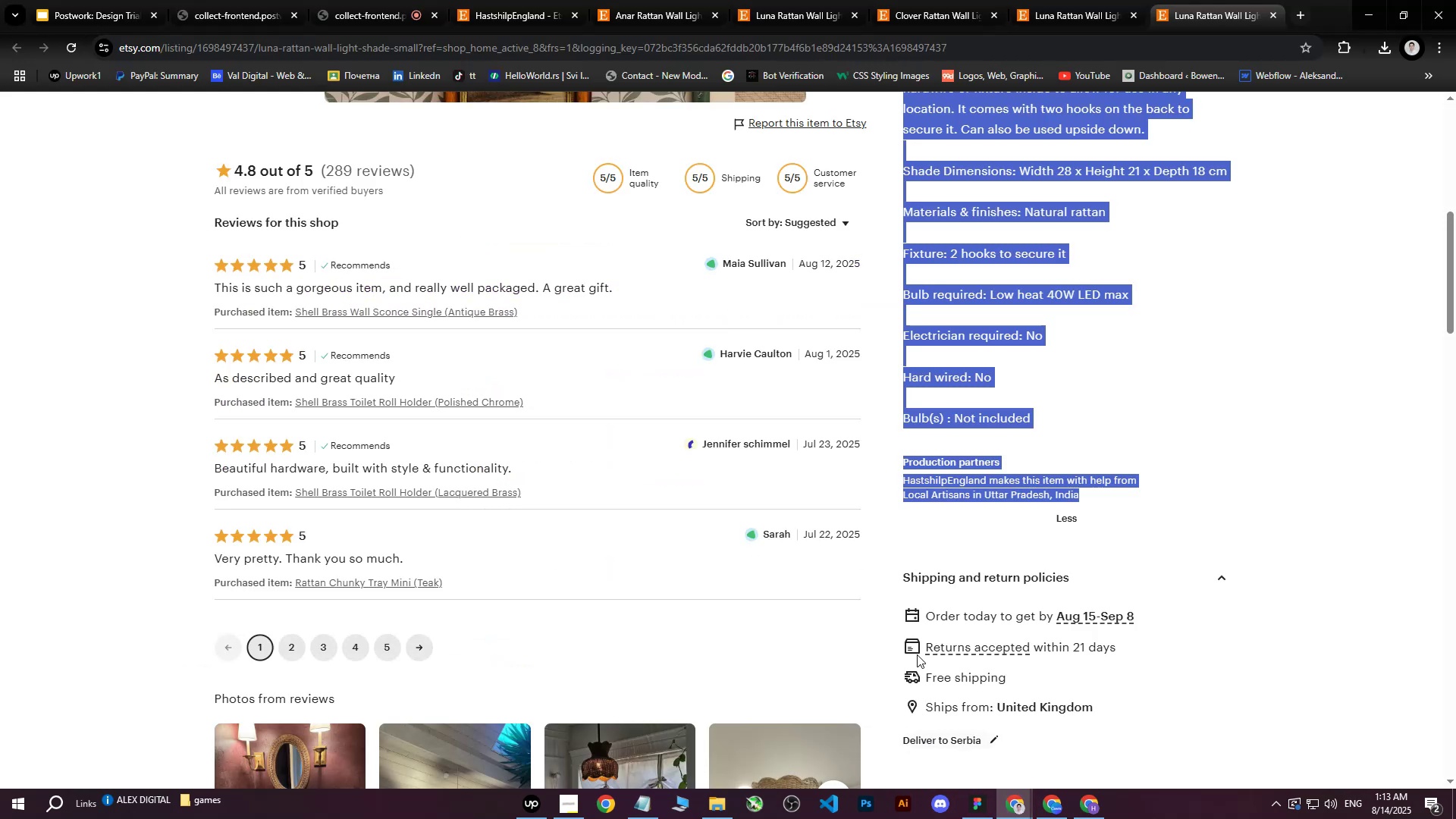 
scroll: coordinate [947, 475], scroll_direction: up, amount: 8.0
 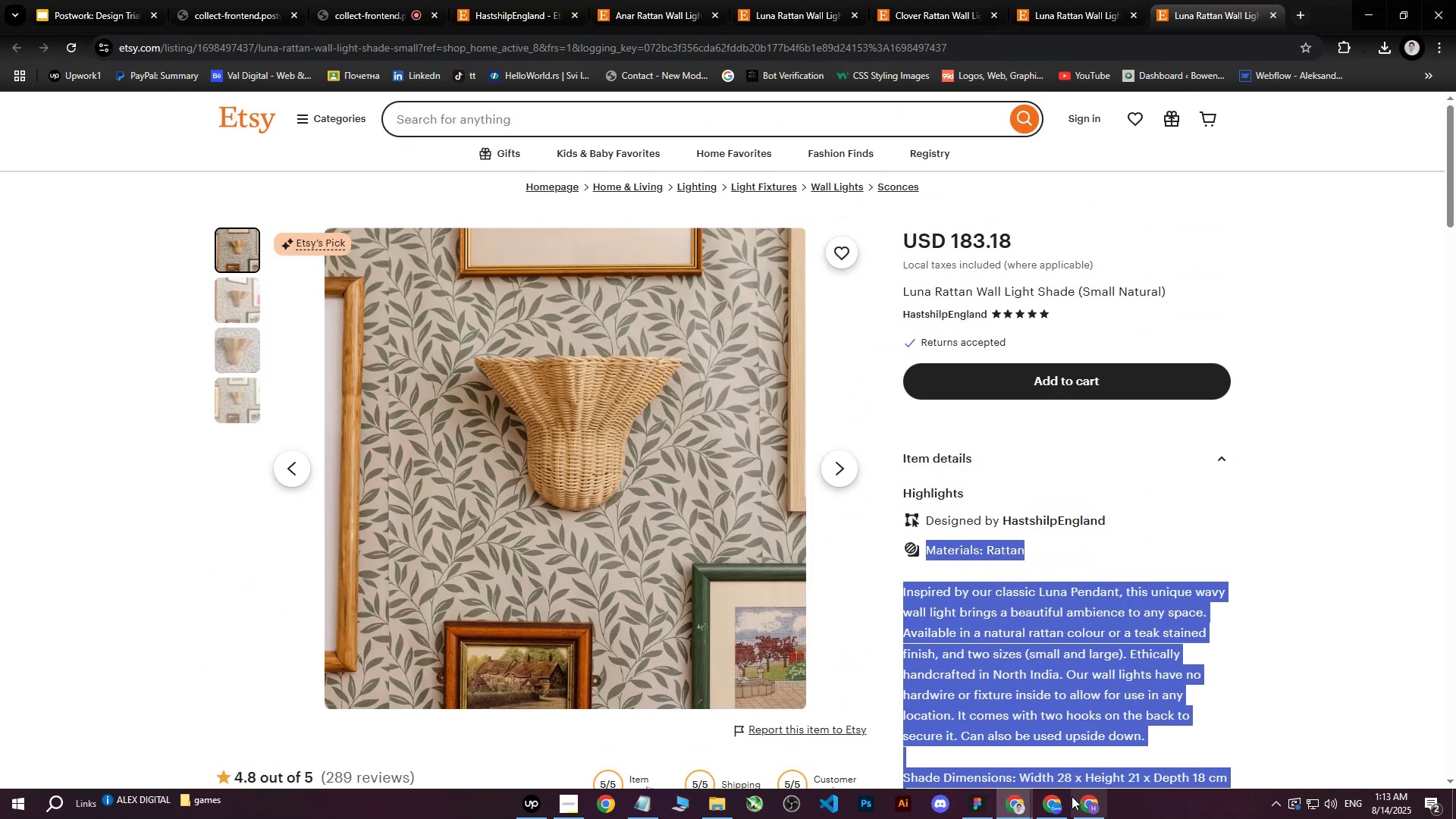 
left_click([1074, 815])
 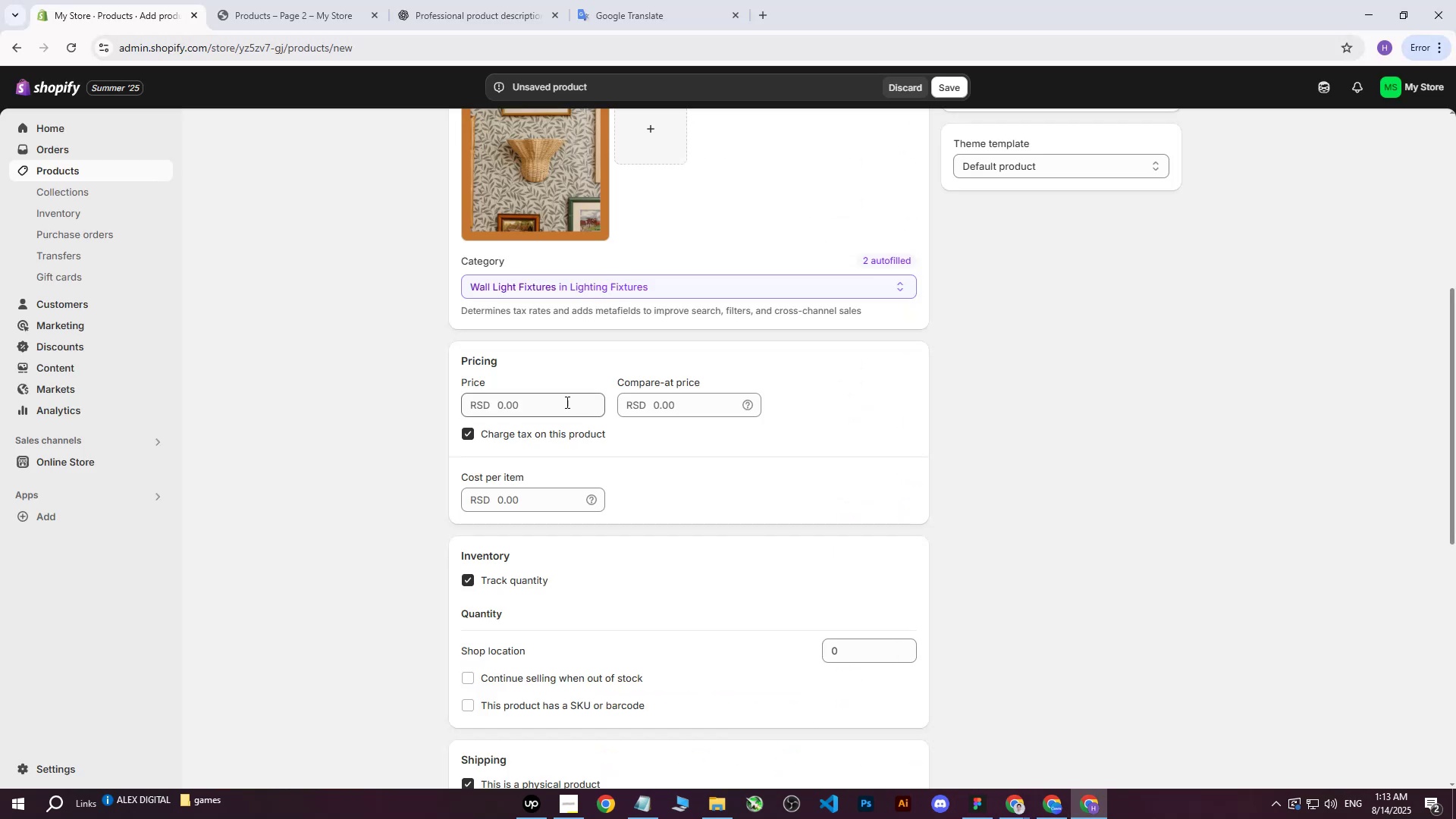 
left_click([561, 397])
 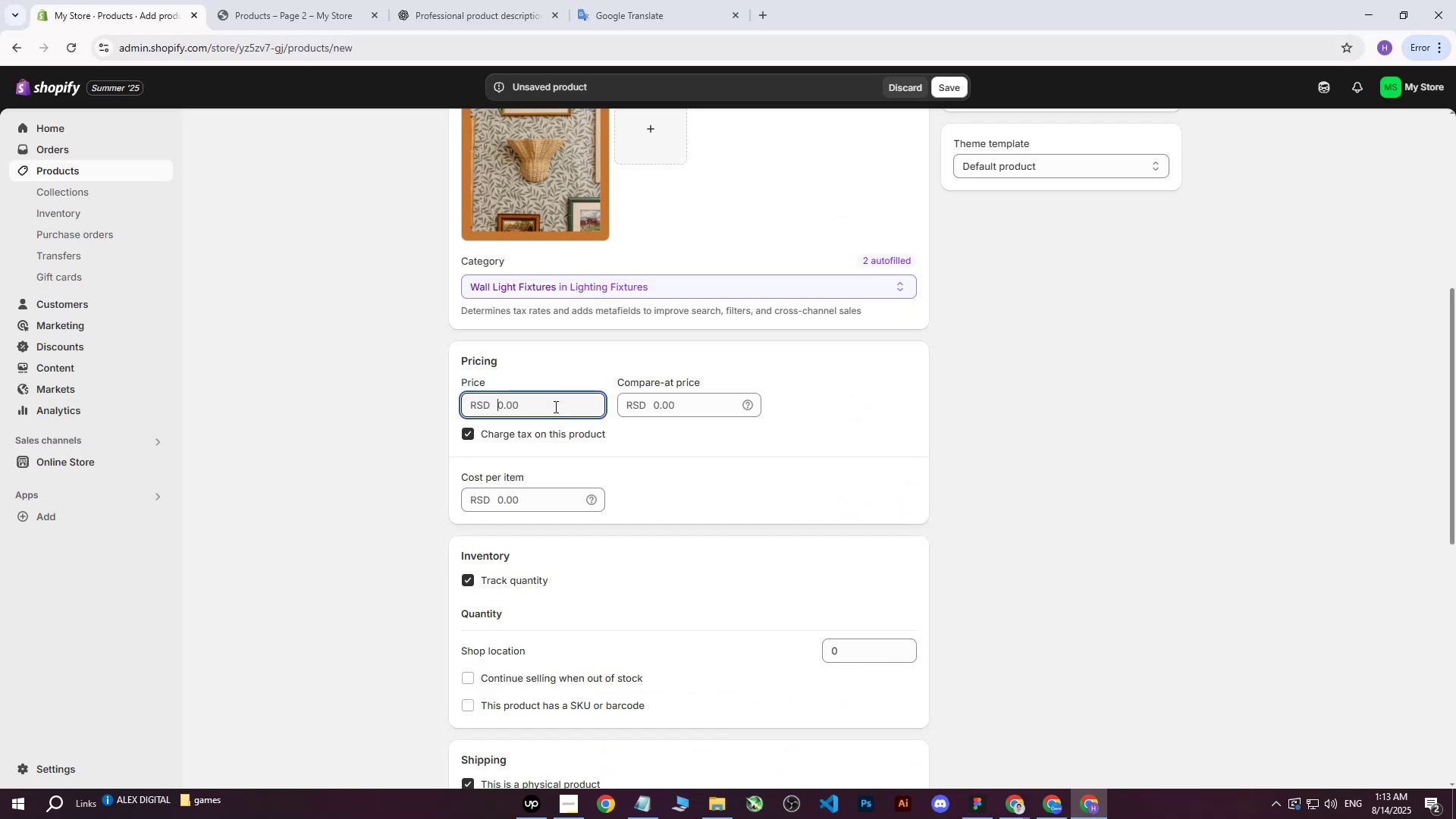 
type(18000)
key(Tab)
key(Tab)
key(Tab)
key(Tab)
type(9000)
 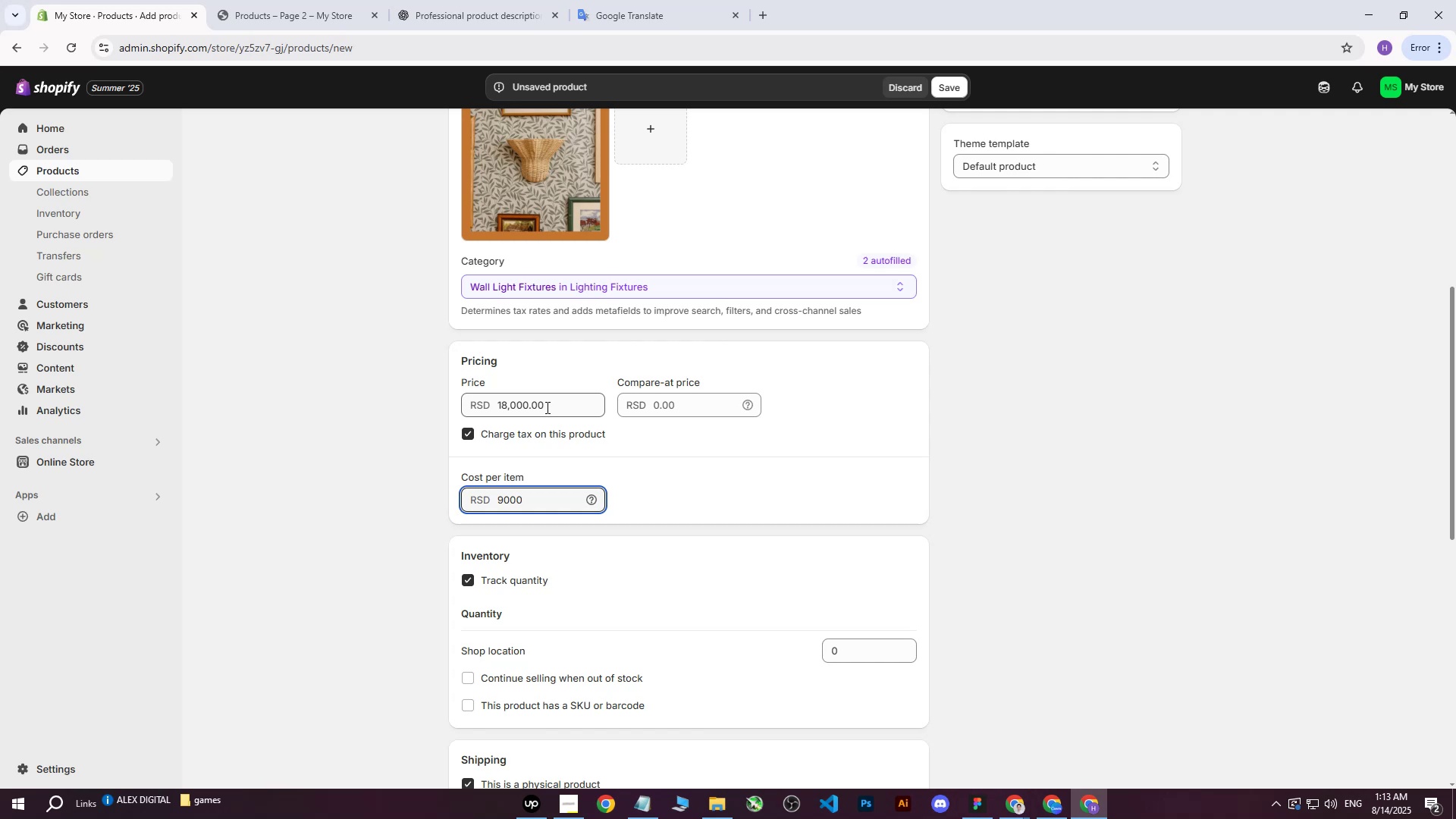 
left_click([352, 449])
 